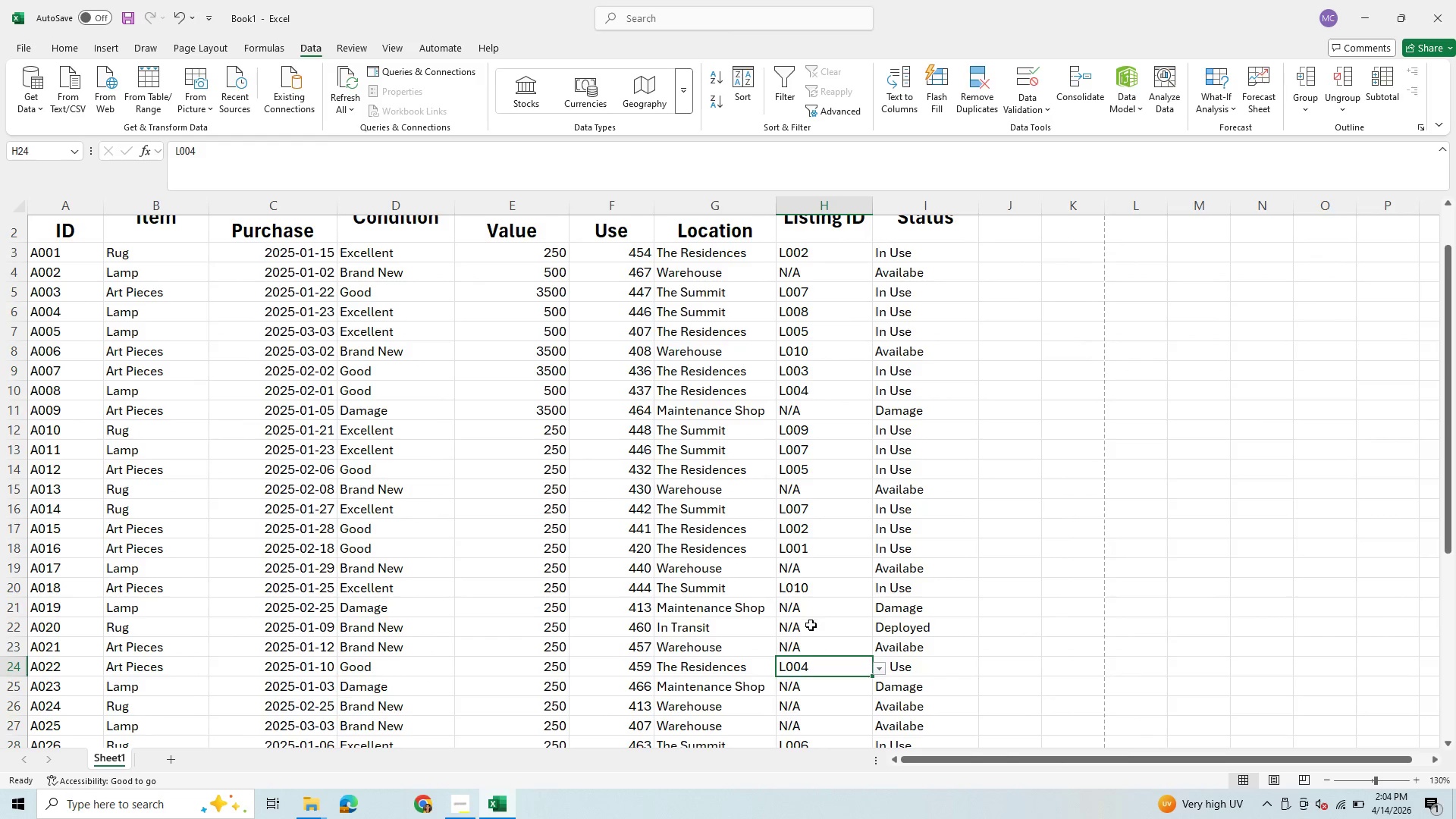 
scroll: coordinate [808, 744], scroll_direction: down, amount: 5.0
 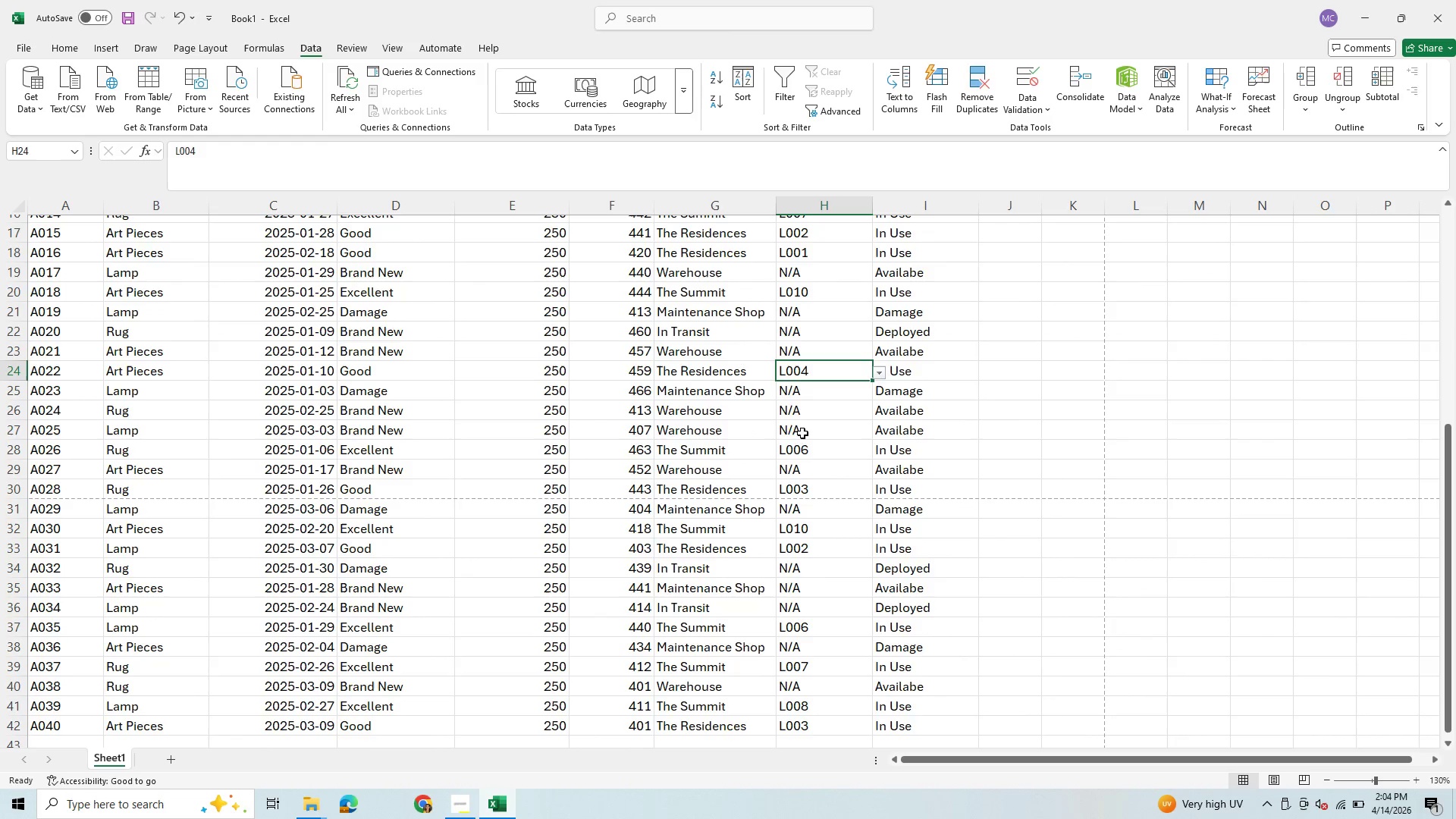 
scroll: coordinate [802, 293], scroll_direction: up, amount: 5.0
 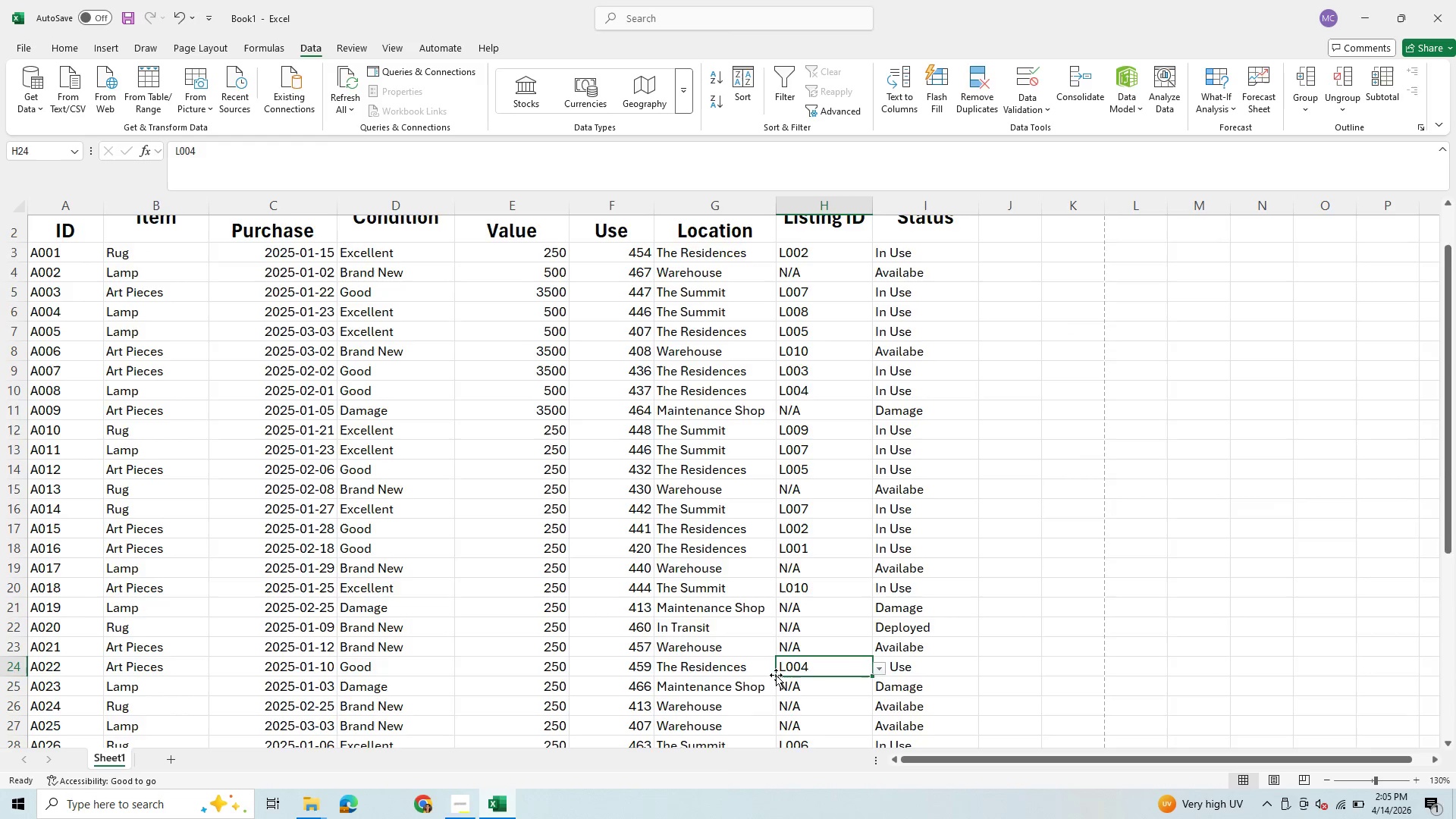 
scroll: coordinate [805, 701], scroll_direction: down, amount: 6.0
 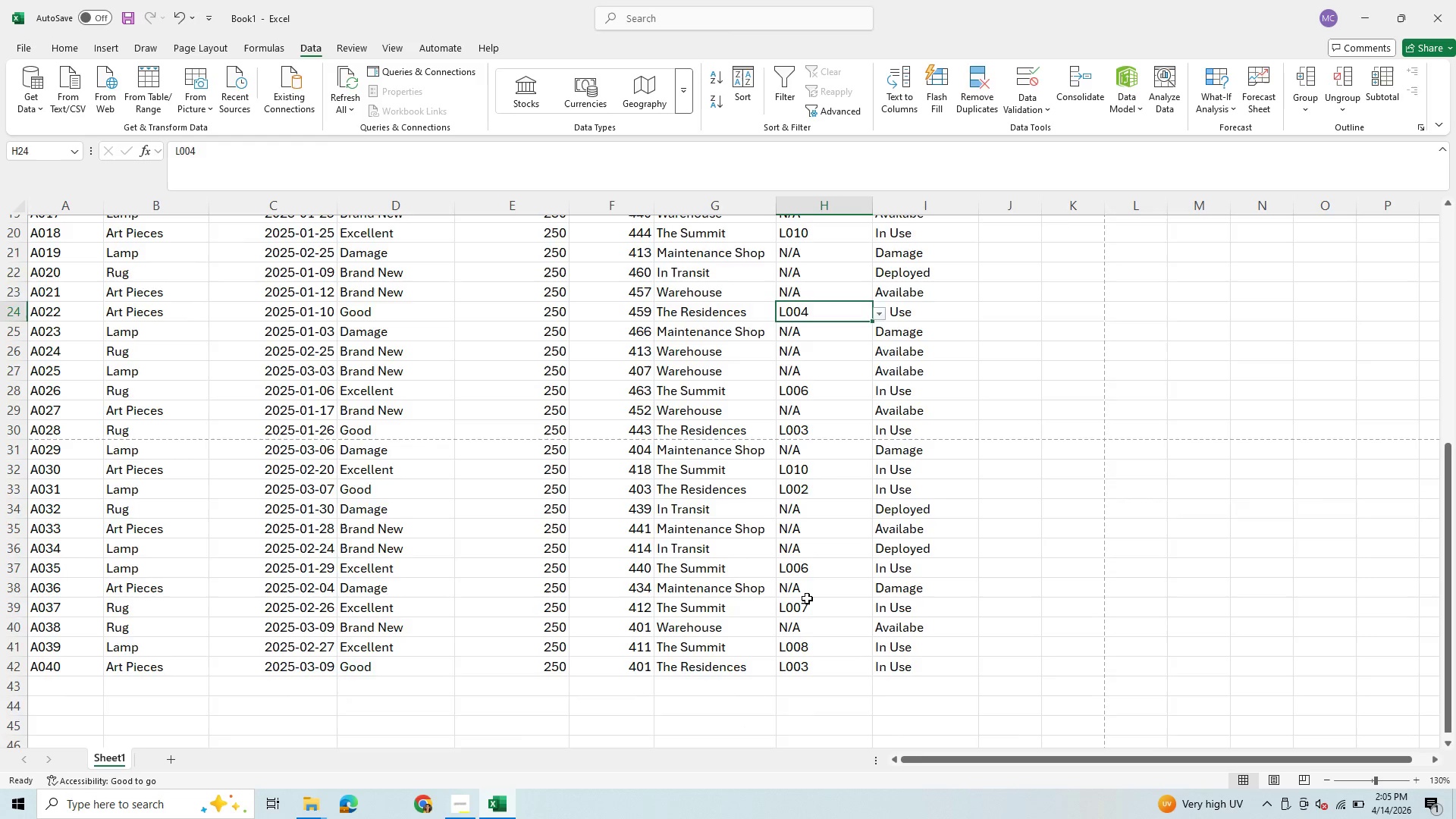 
scroll: coordinate [953, 592], scroll_direction: up, amount: 12.0
 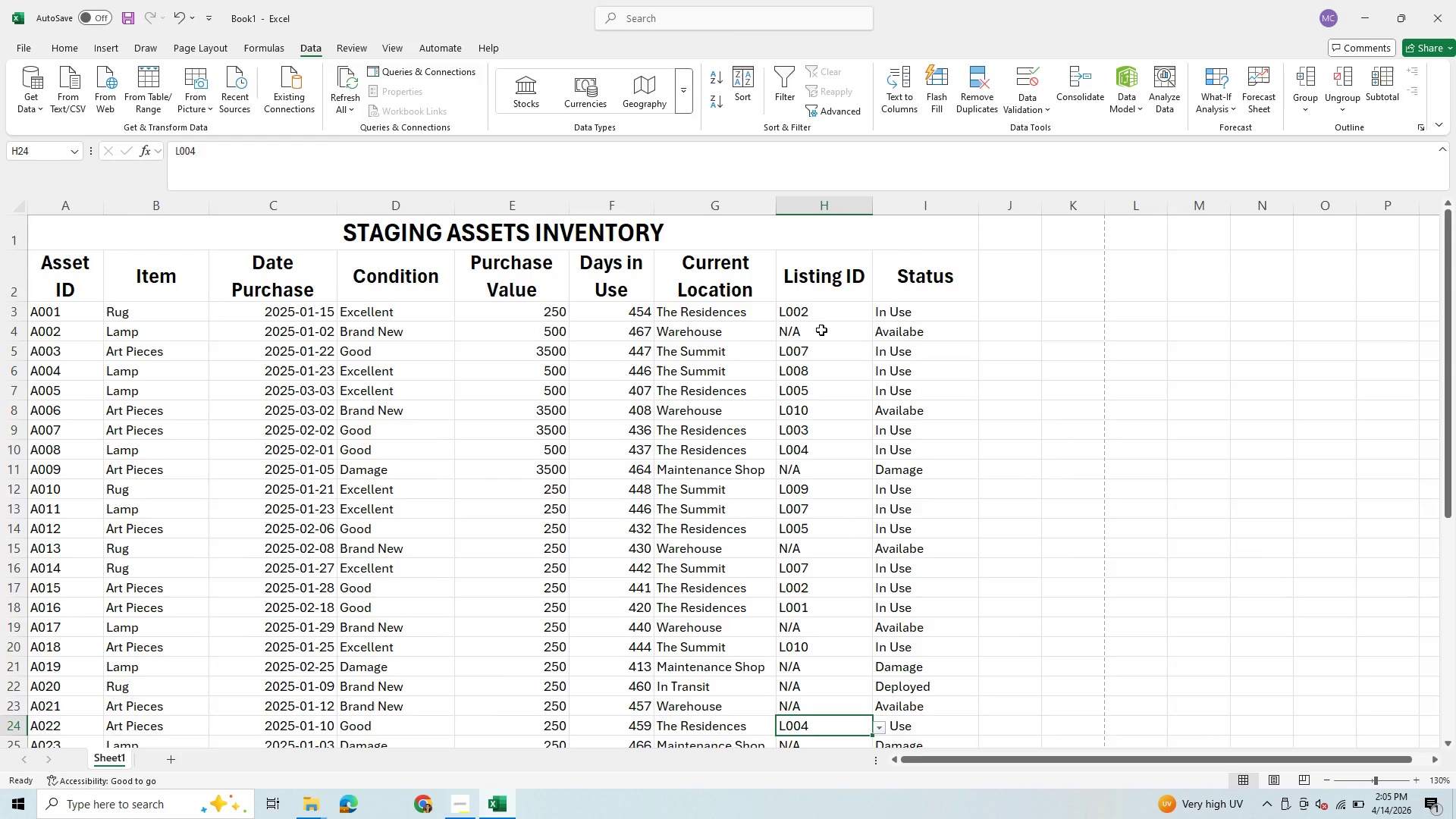 
mouse_move([829, 338])
 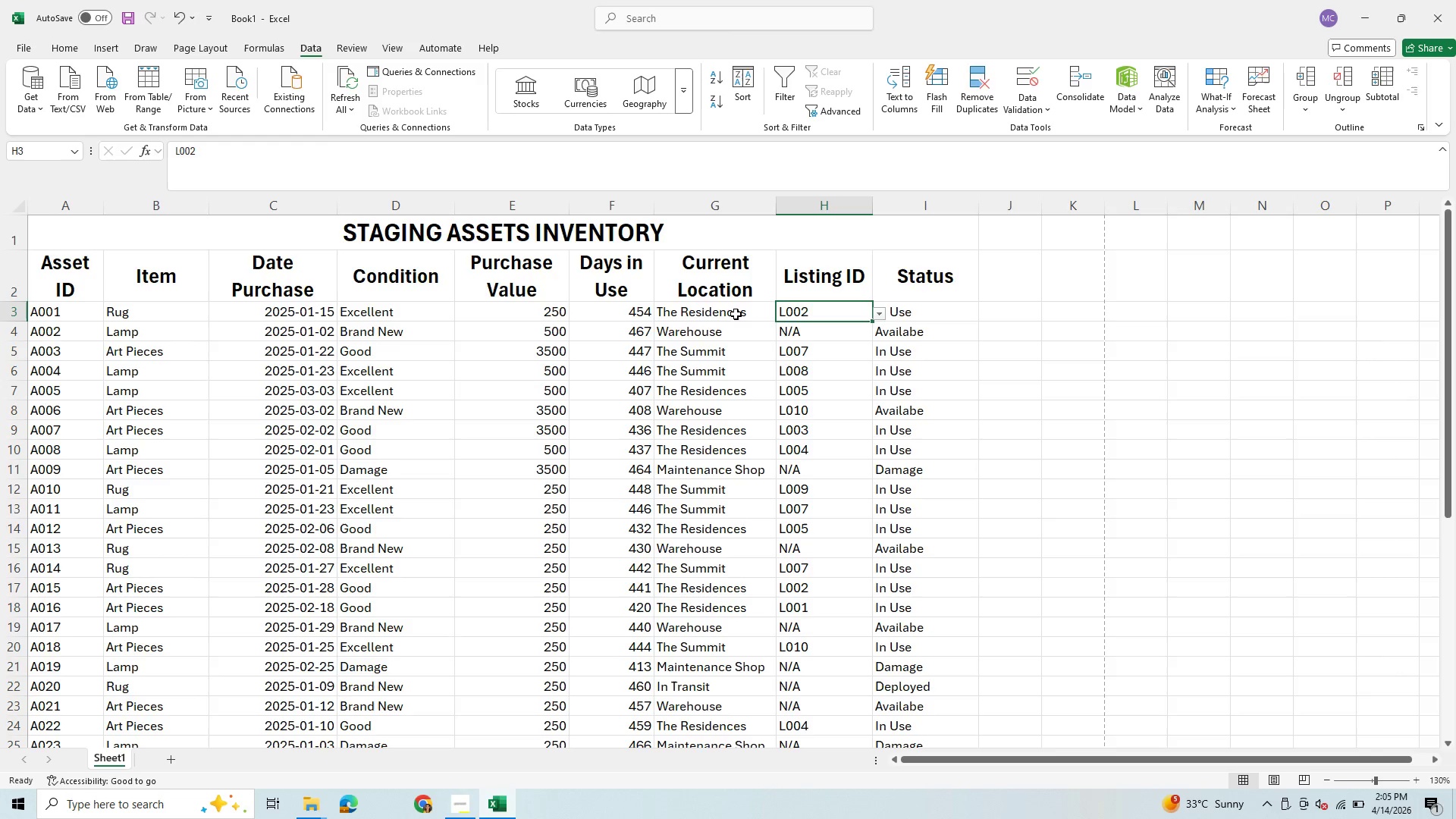 
left_click([736, 314])
 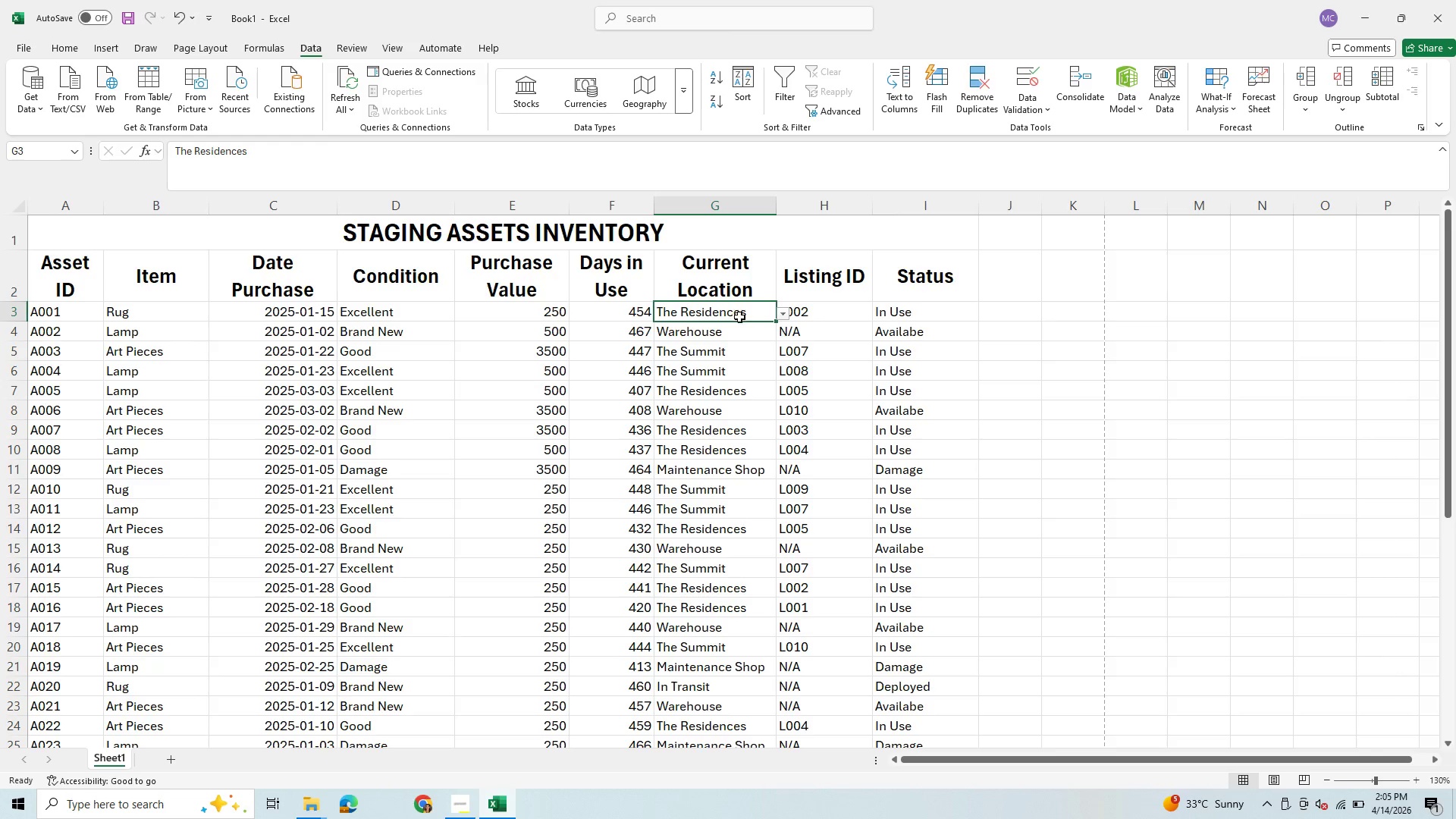 
left_click([821, 313])
 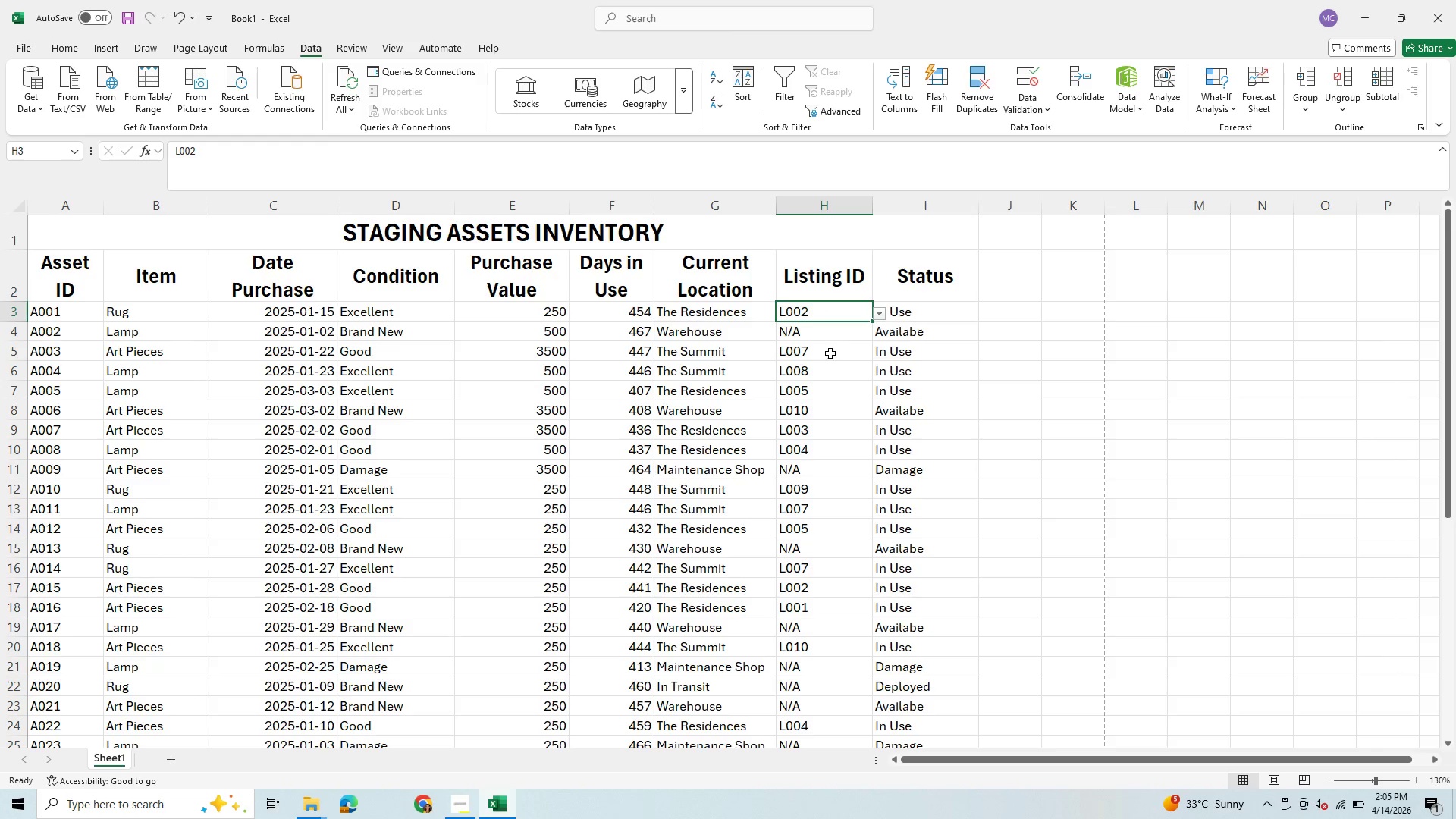 
left_click_drag(start_coordinate=[837, 319], to_coordinate=[837, 323])
 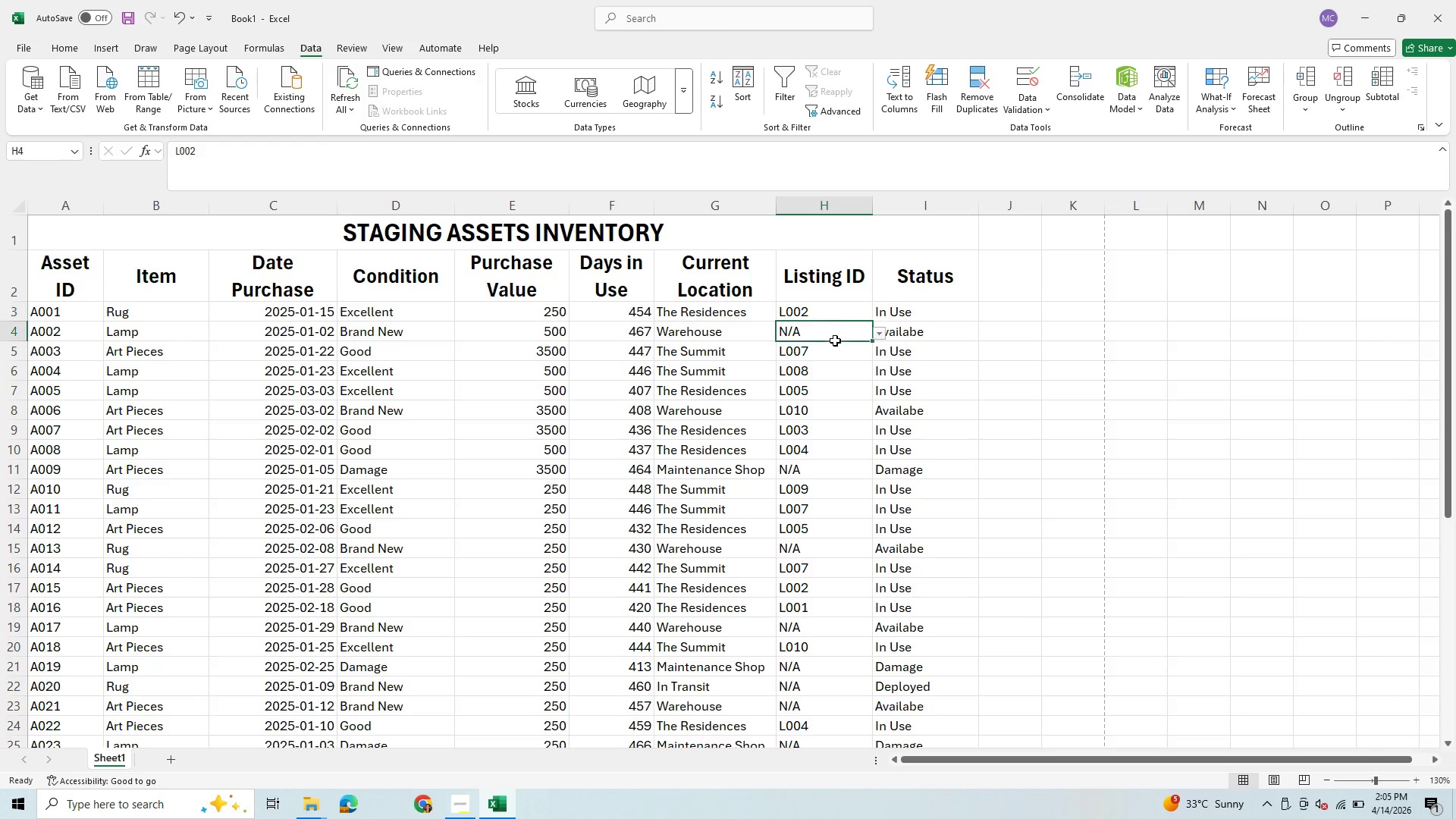 
left_click([835, 340])
 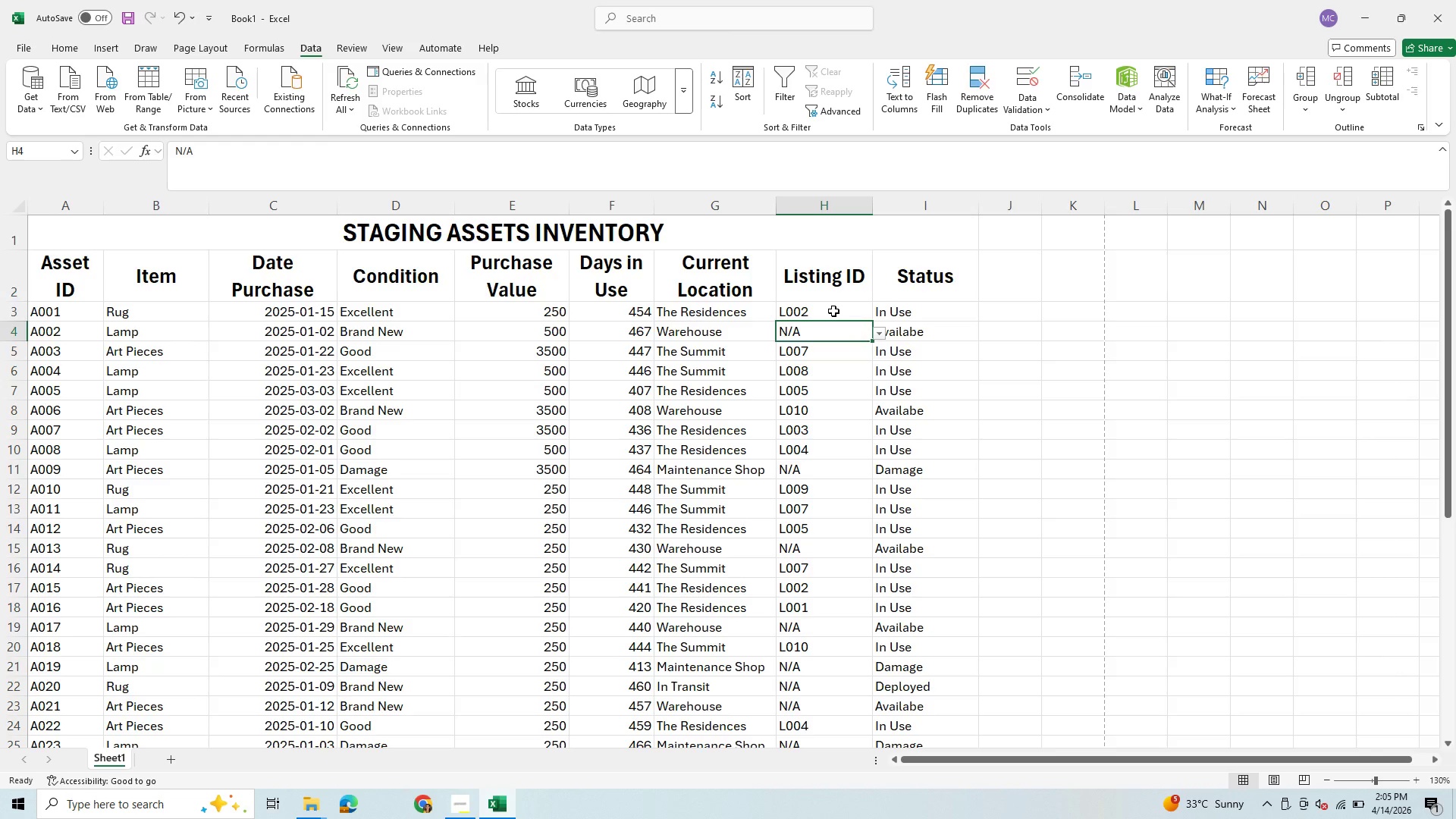 
left_click_drag(start_coordinate=[833, 311], to_coordinate=[798, 676])
 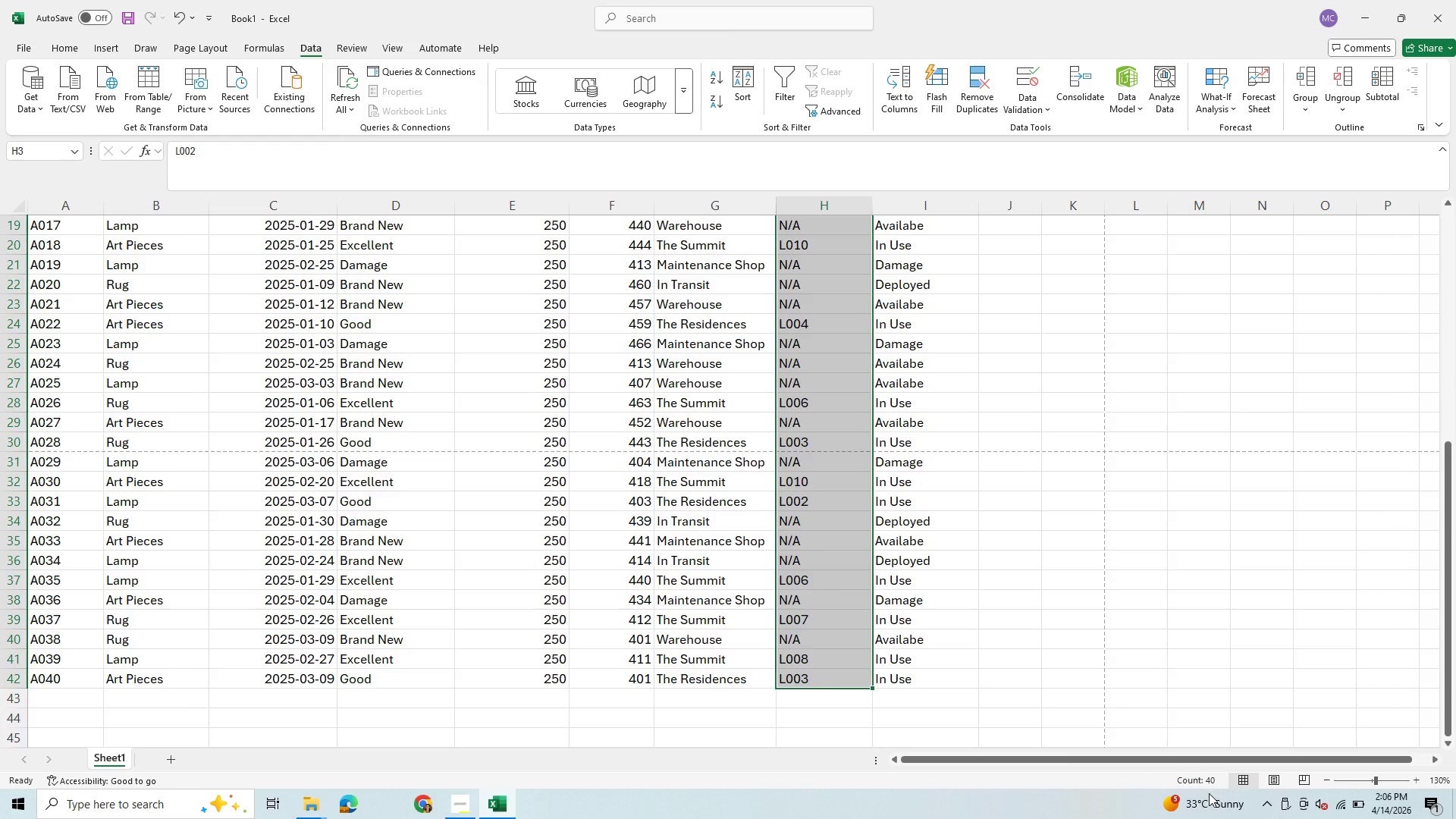 
wait(34.22)
 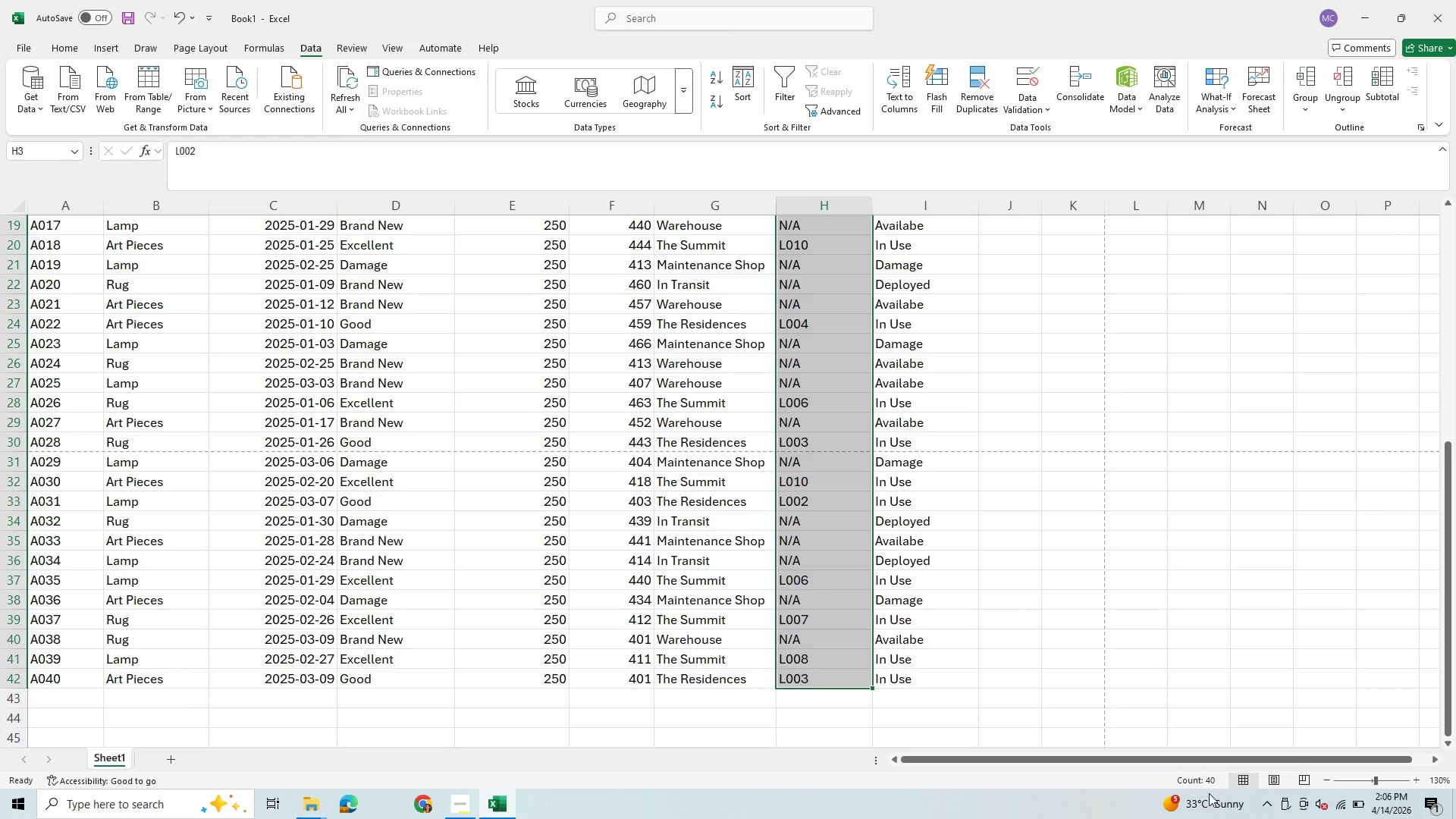 
scroll: coordinate [676, 527], scroll_direction: down, amount: 3.0
 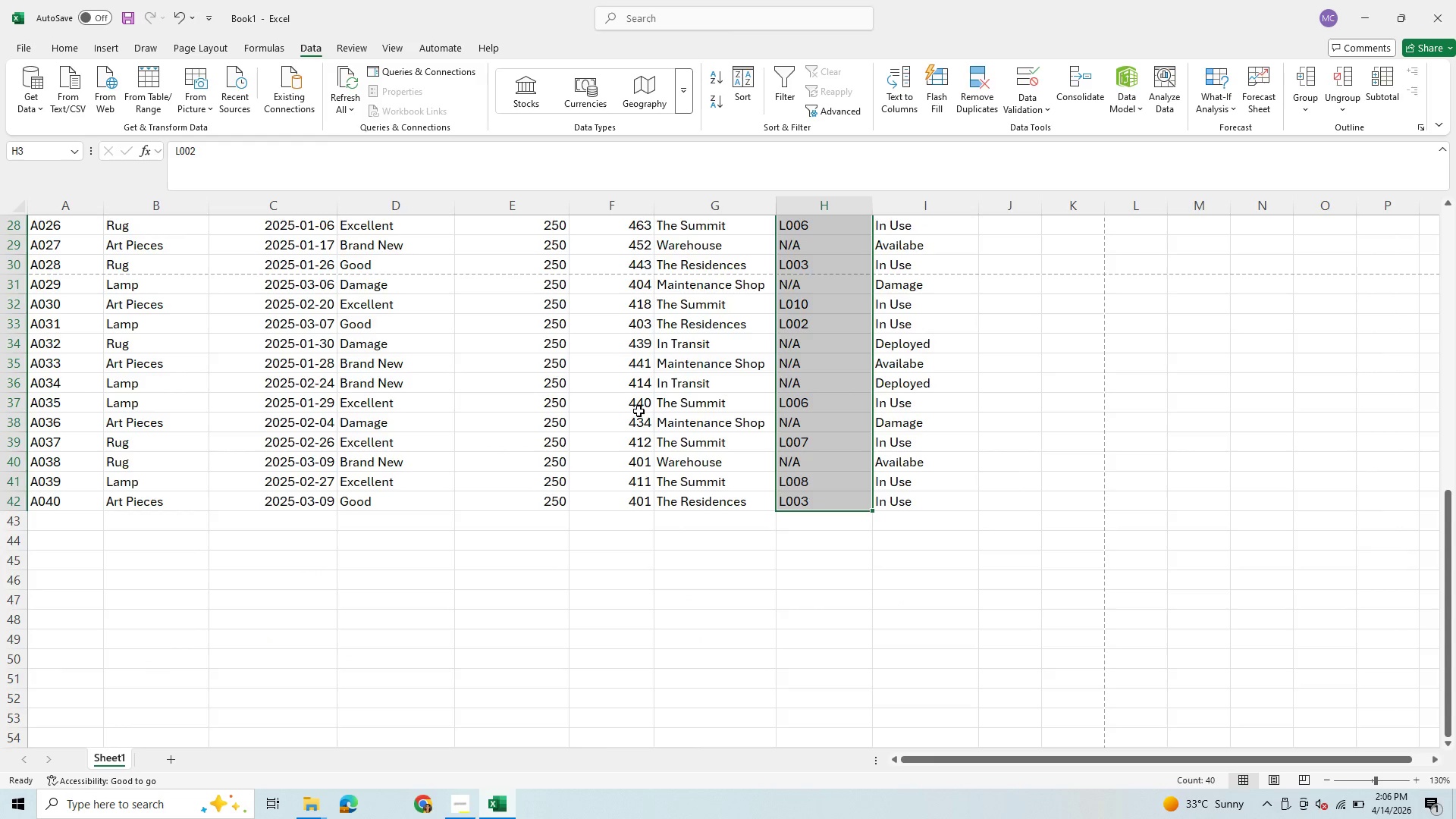 
scroll: coordinate [639, 411], scroll_direction: up, amount: 2.0
 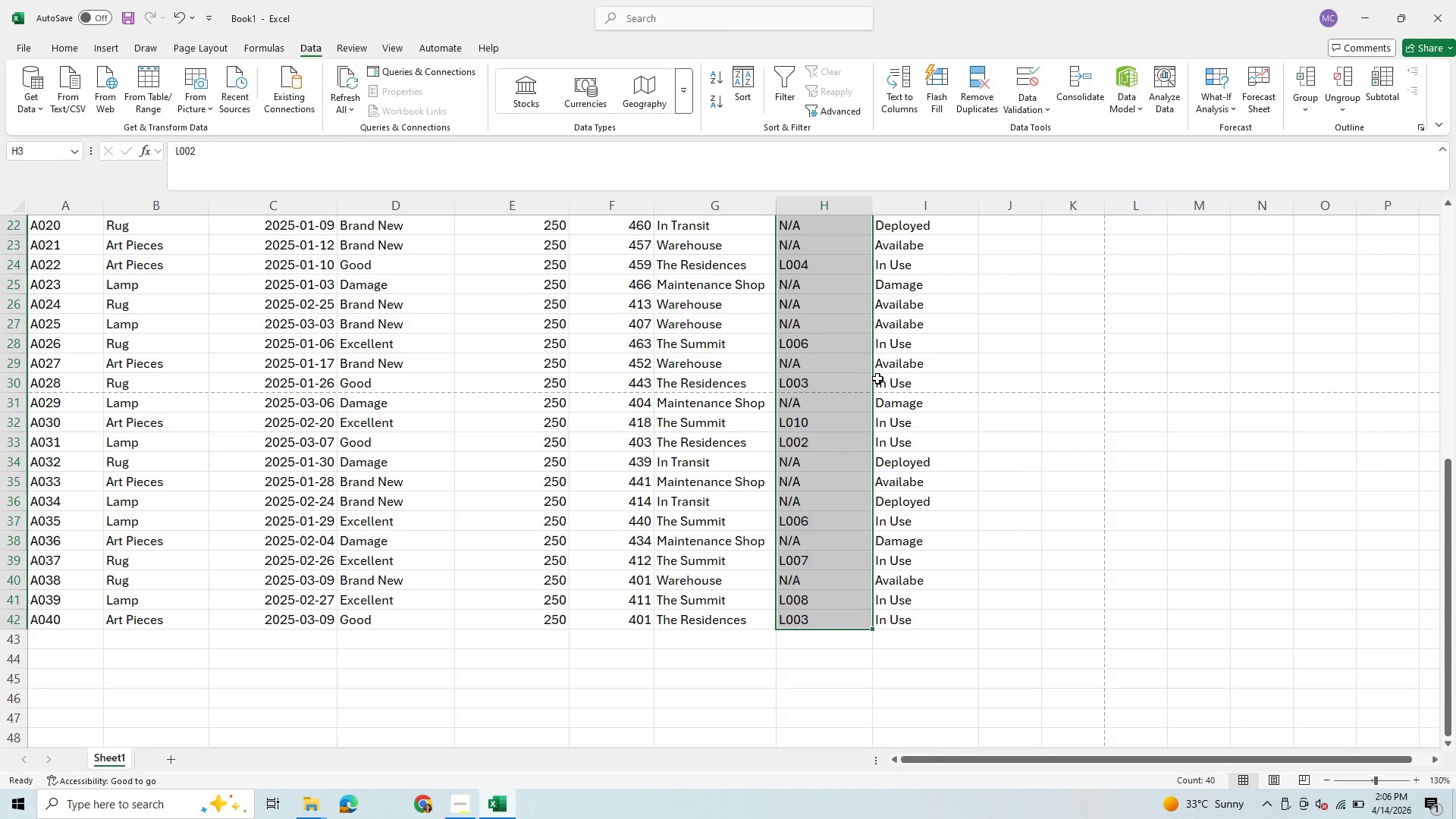 
wait(7.56)
 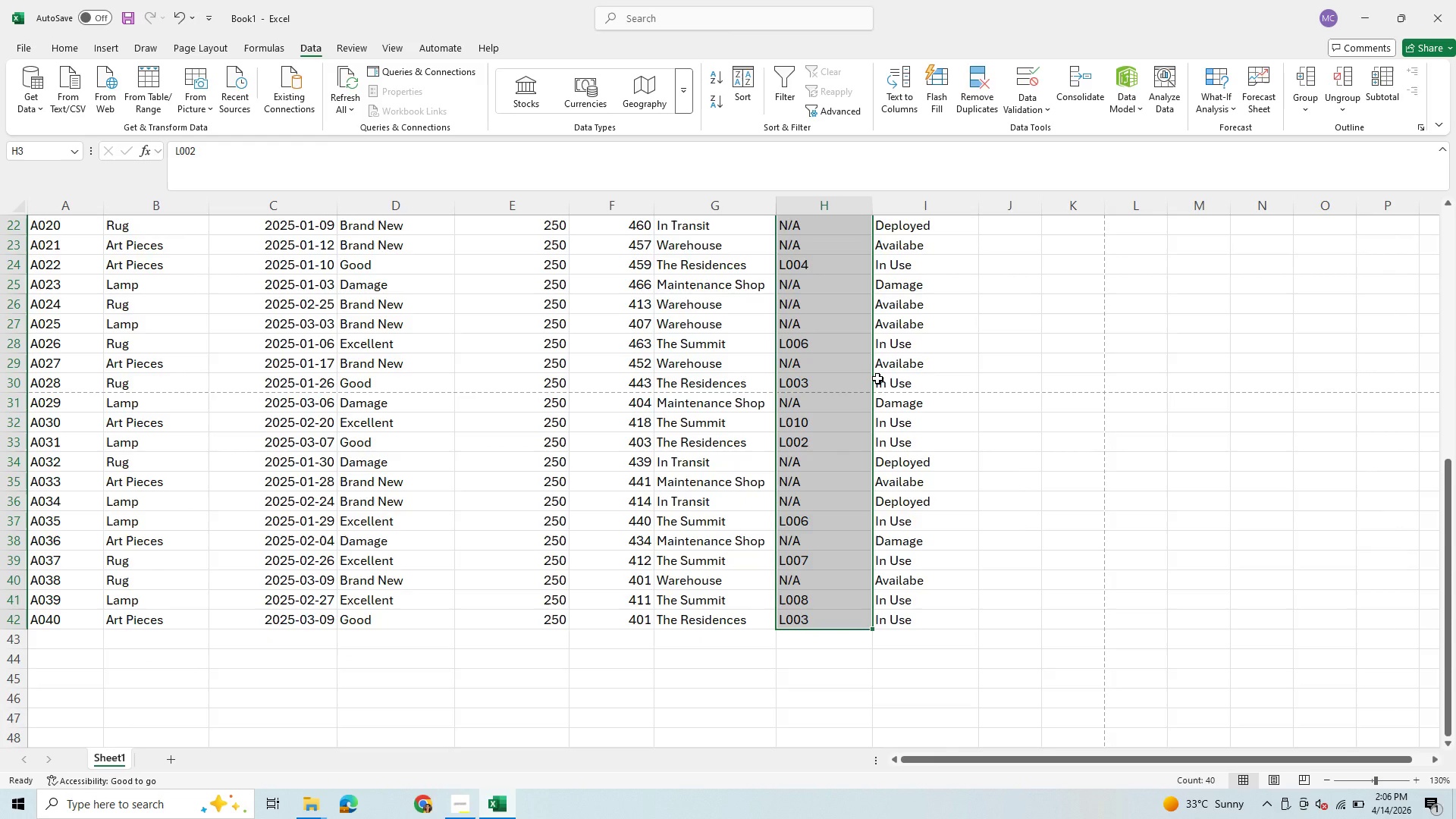 
left_click([673, 406])
 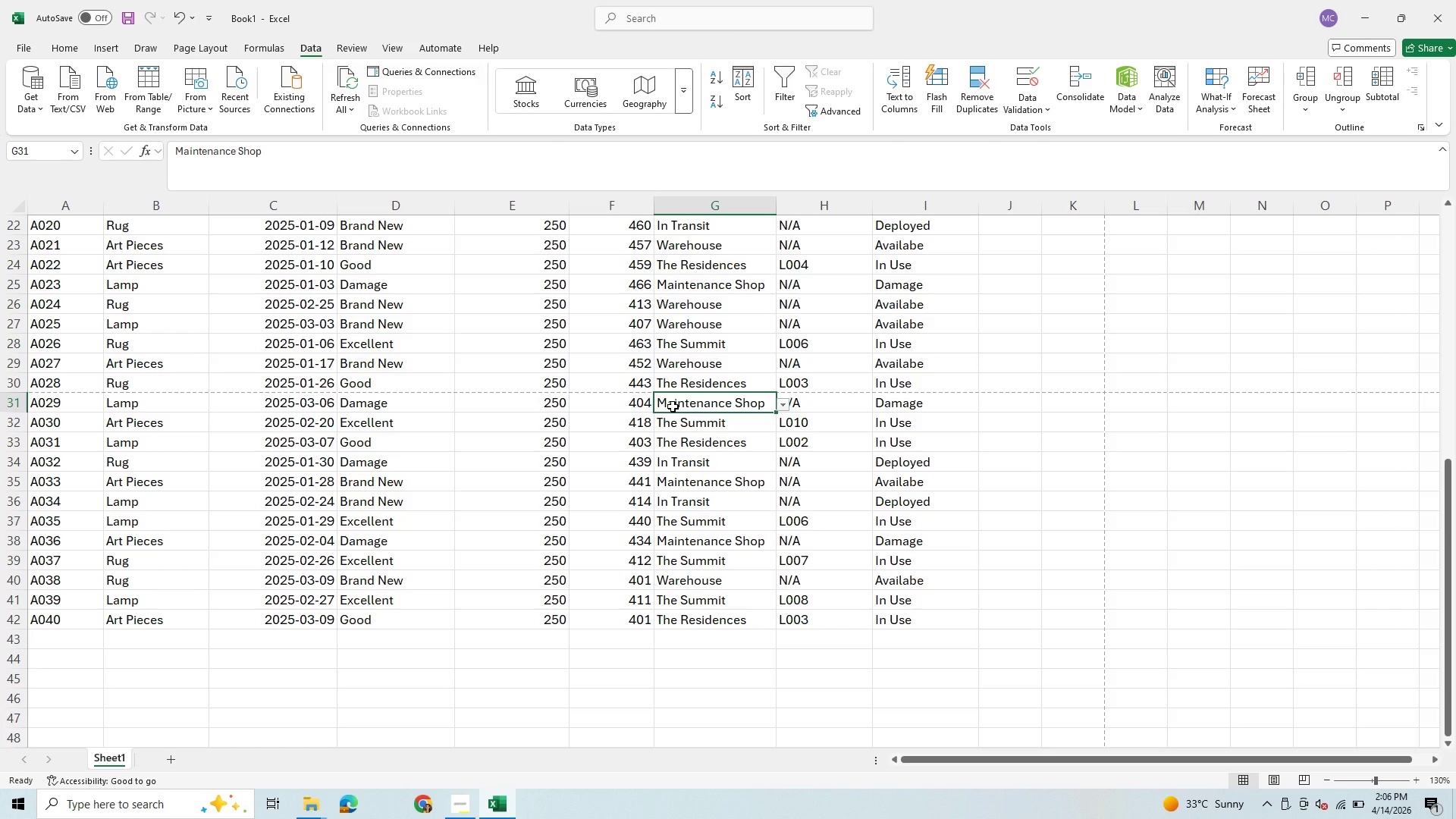 
wait(8.53)
 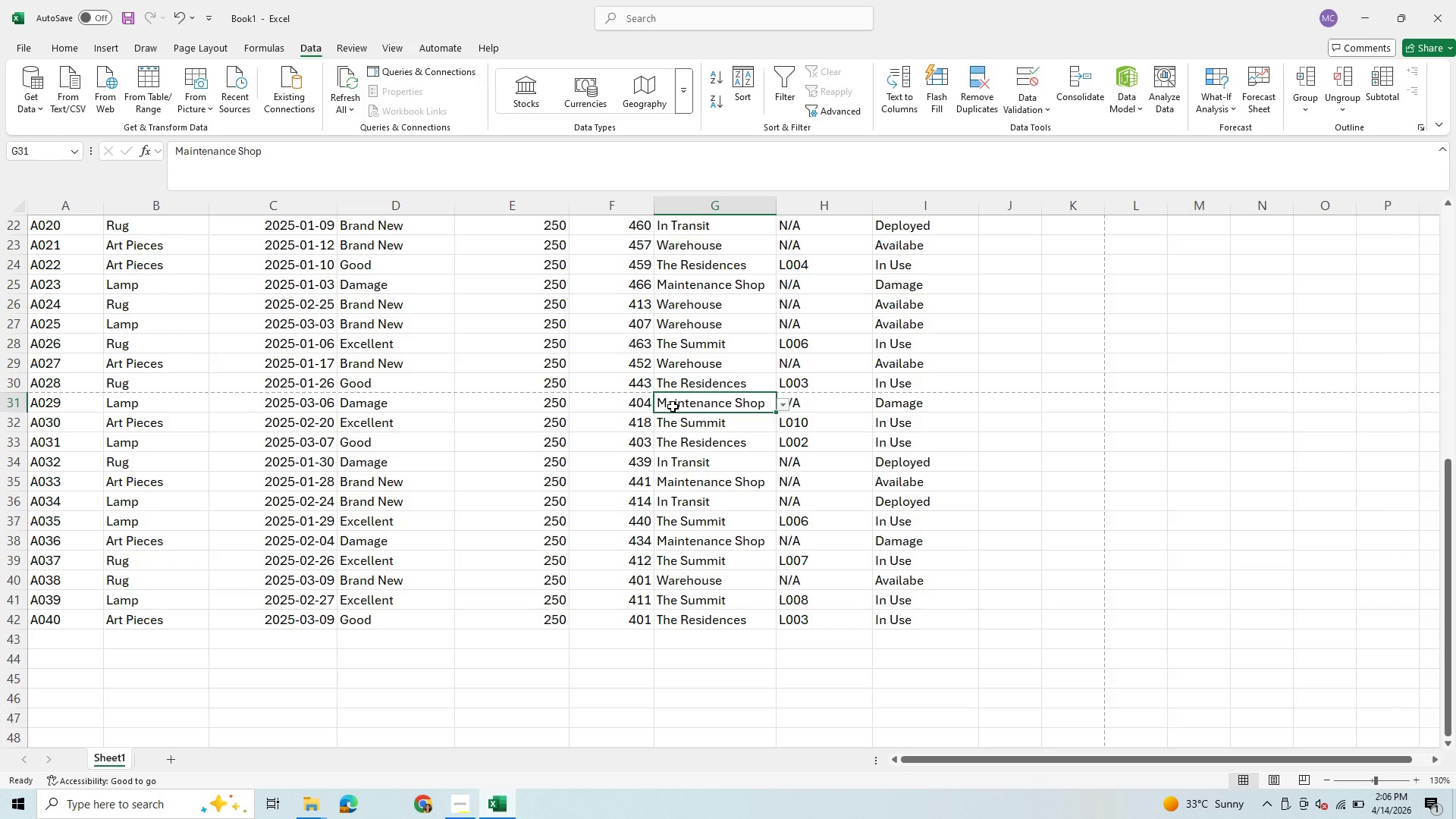 
scroll: coordinate [871, 543], scroll_direction: up, amount: 10.0
 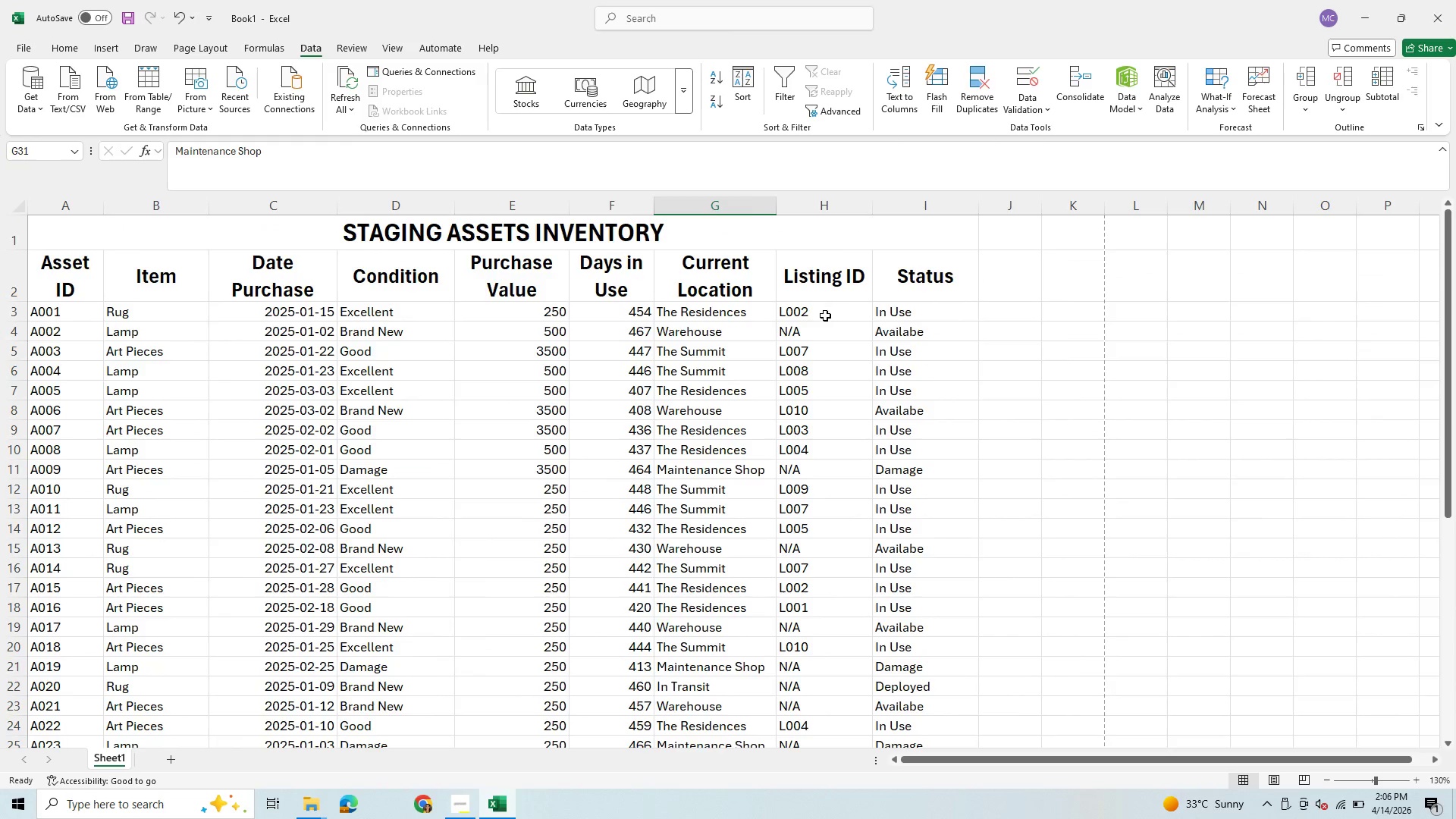 
left_click([825, 315])
 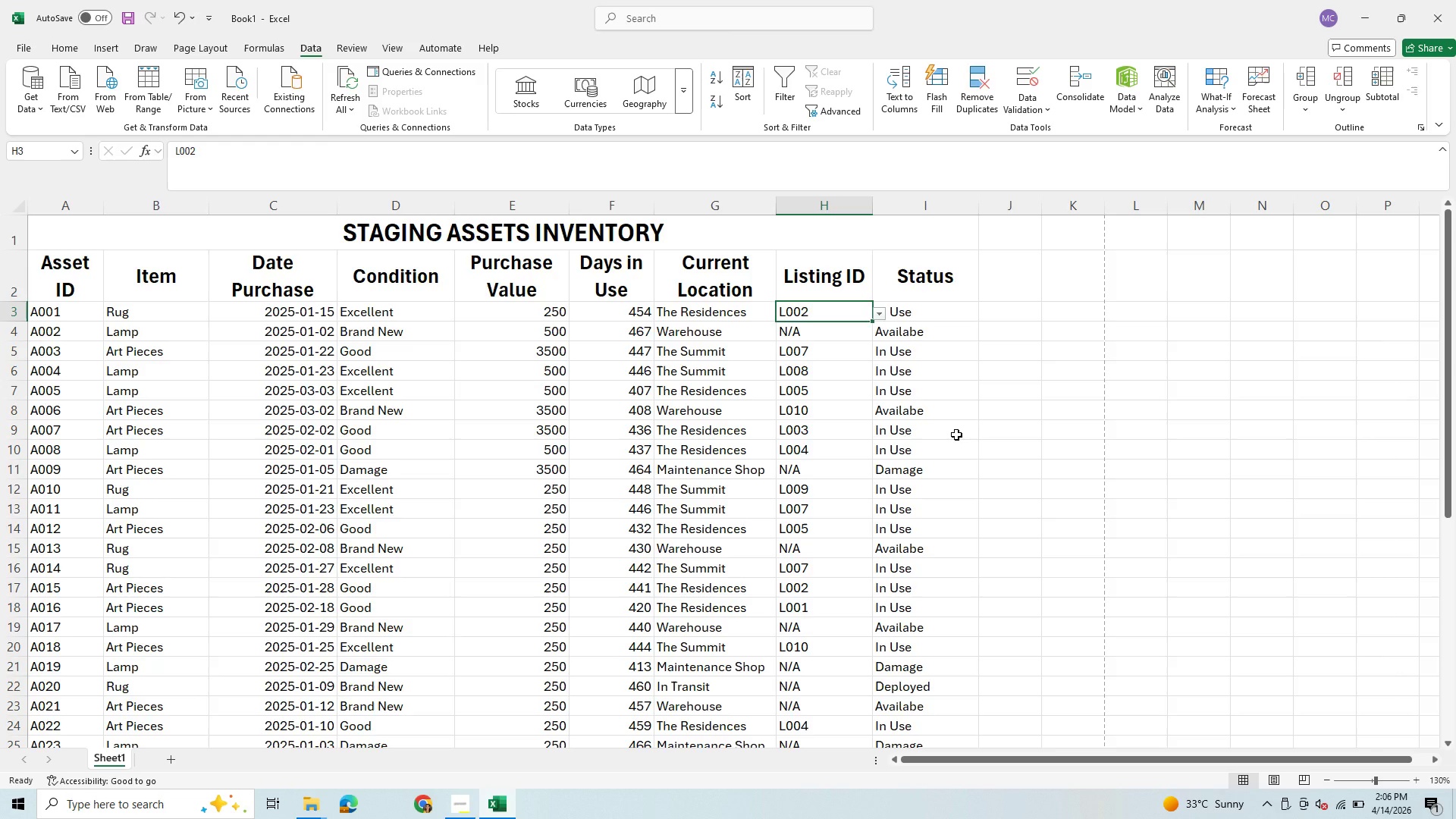 
wait(21.66)
 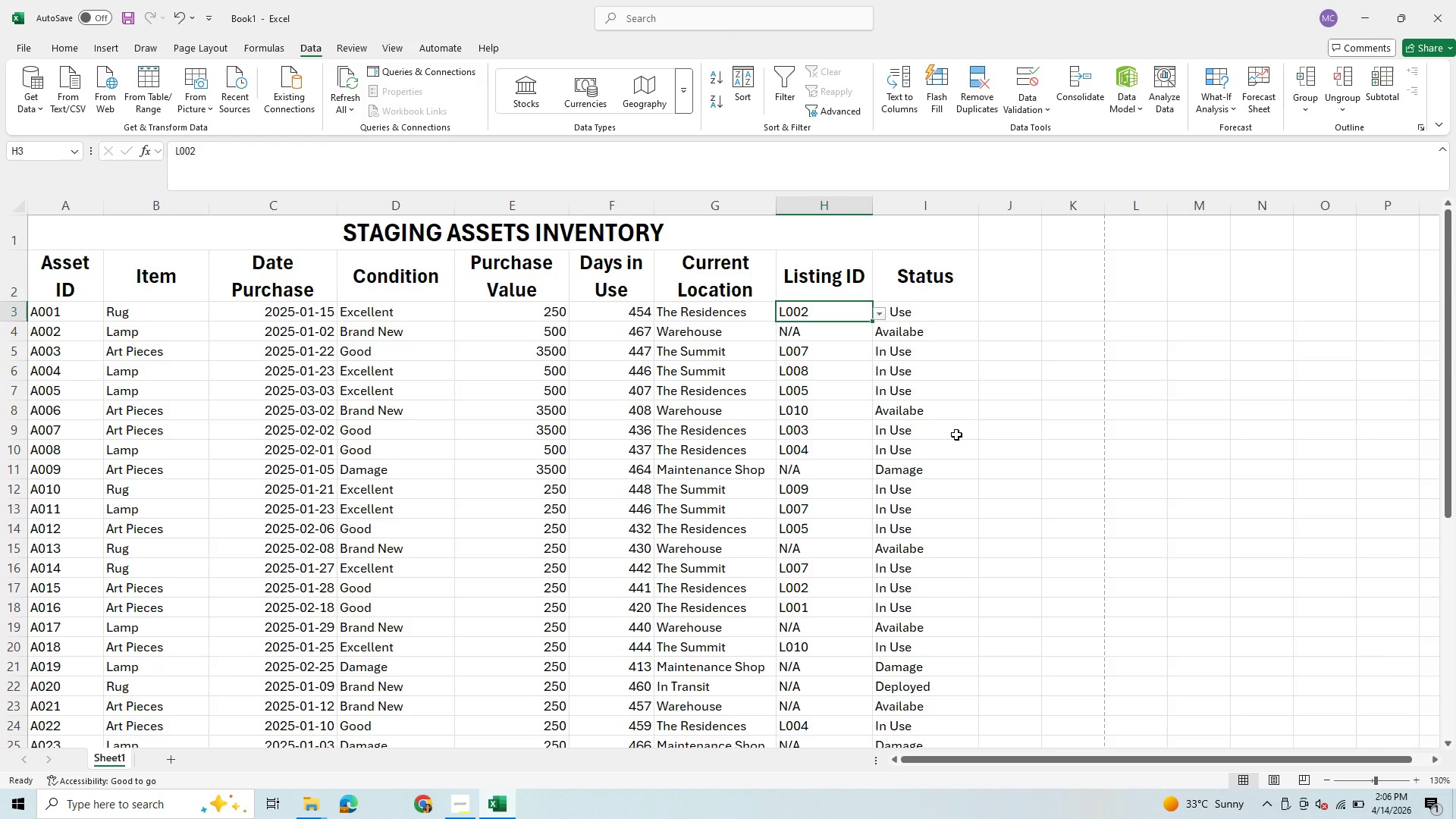 
key(Control+C)
 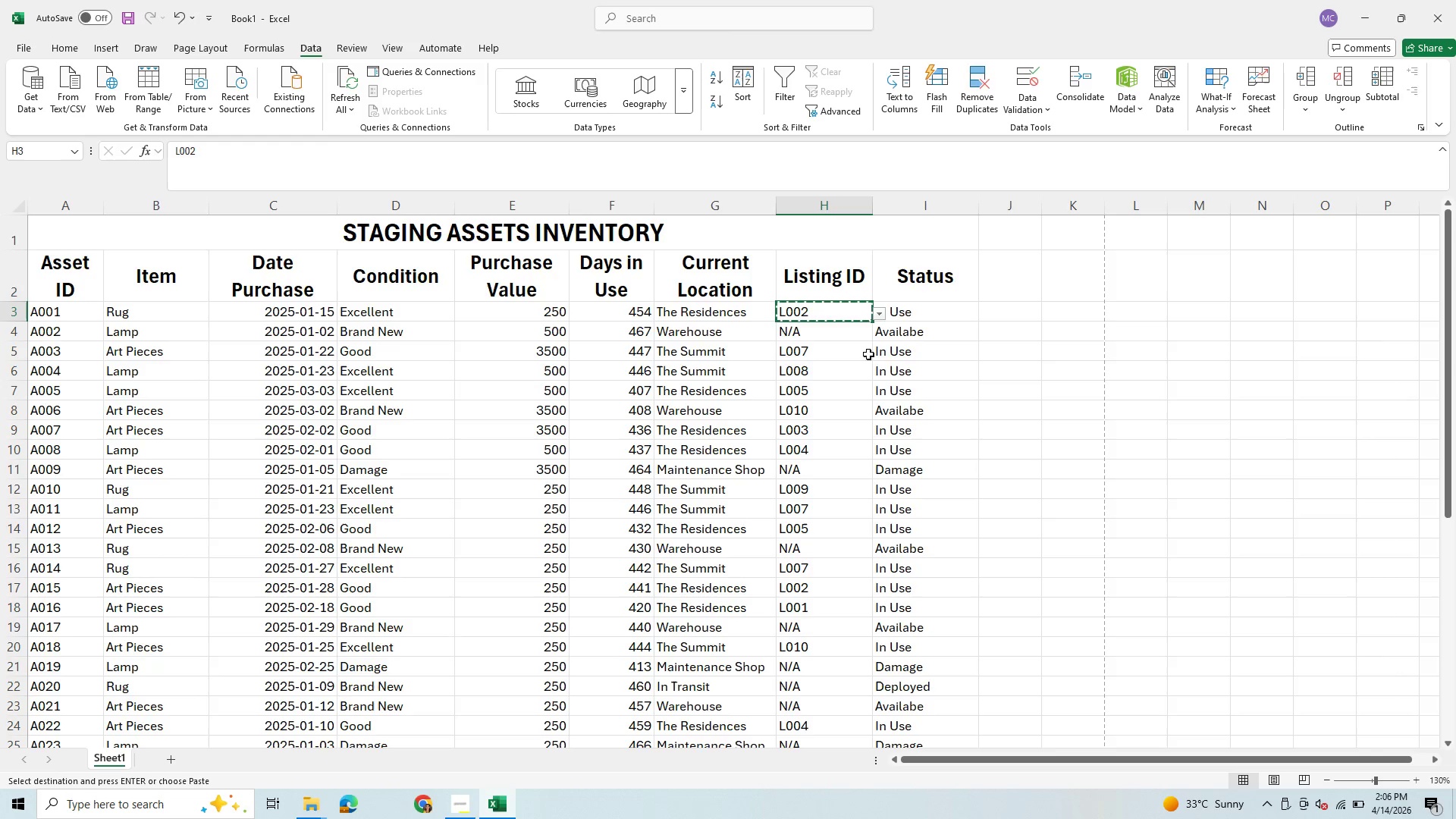 
left_click([858, 356])
 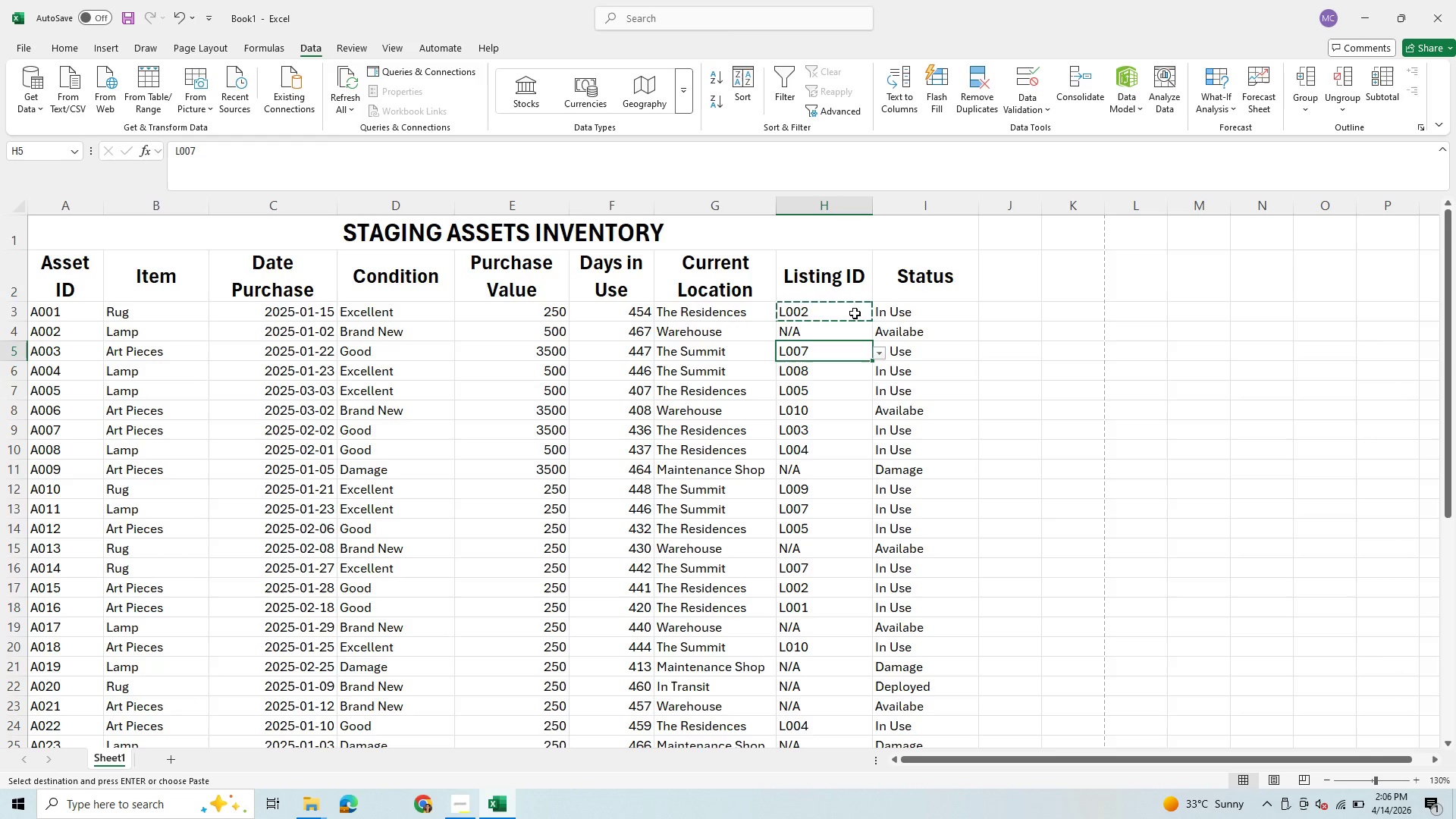 
left_click([855, 312])
 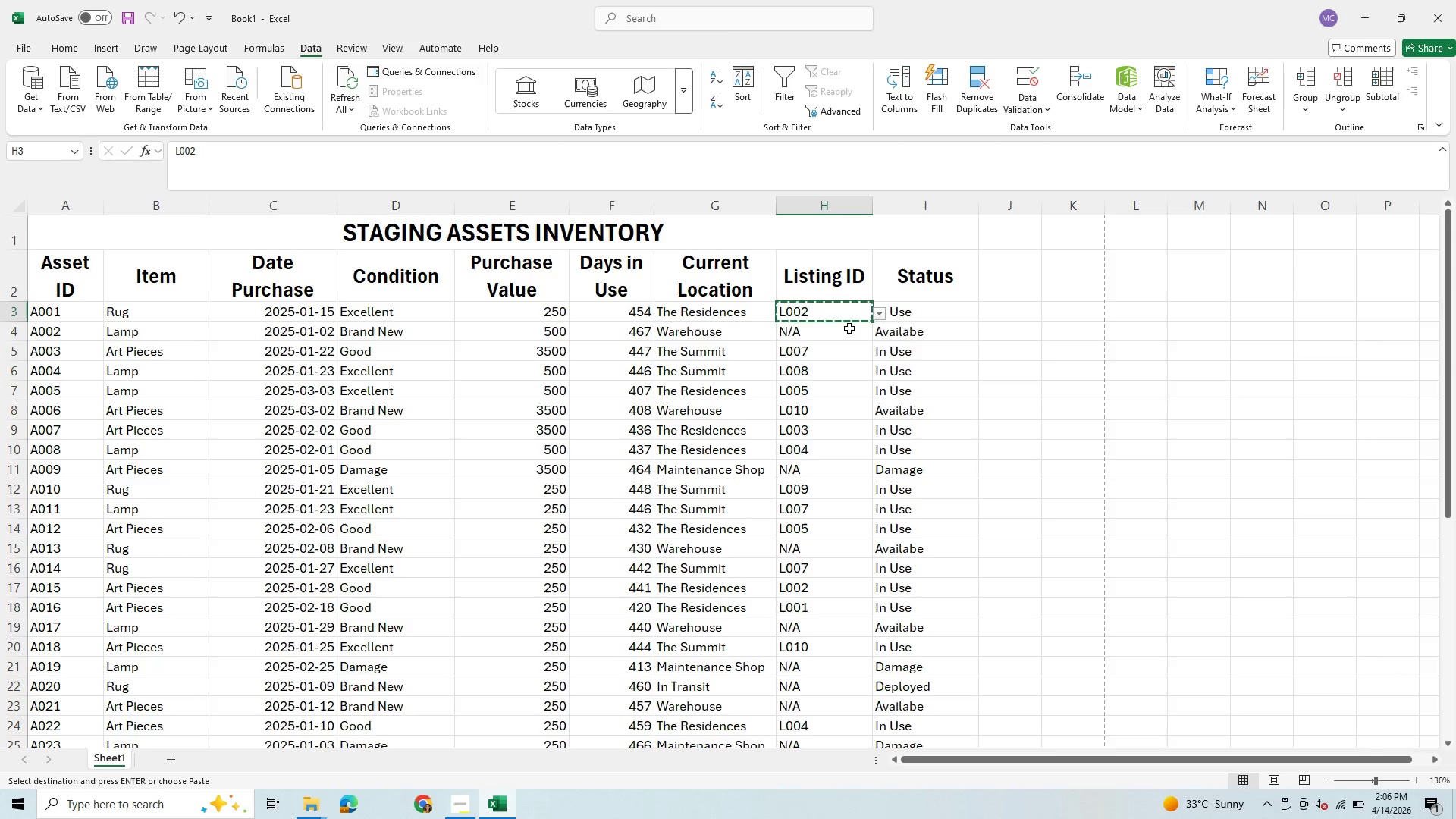 
left_click([849, 334])
 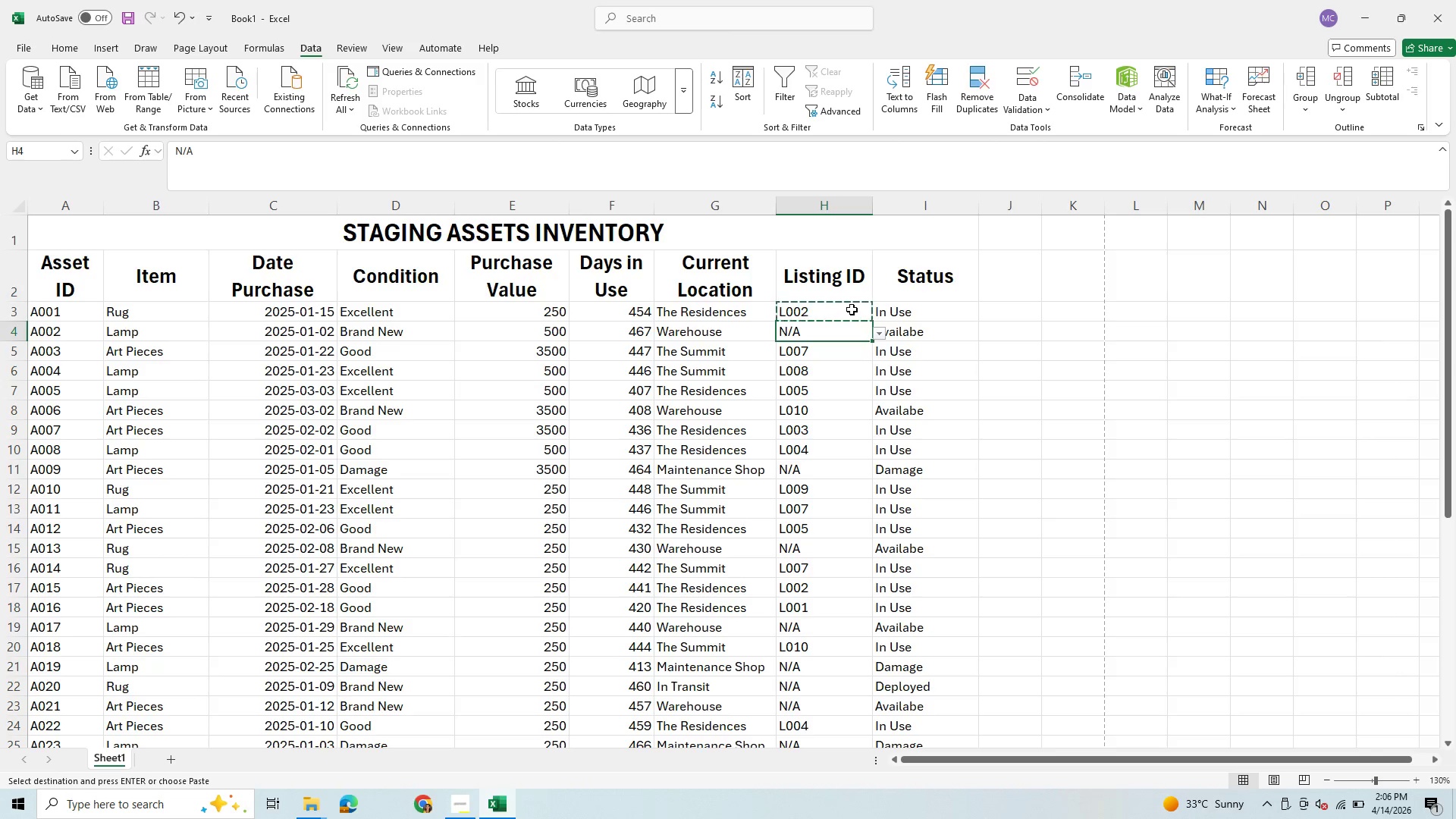 
left_click_drag(start_coordinate=[852, 309], to_coordinate=[826, 717])
 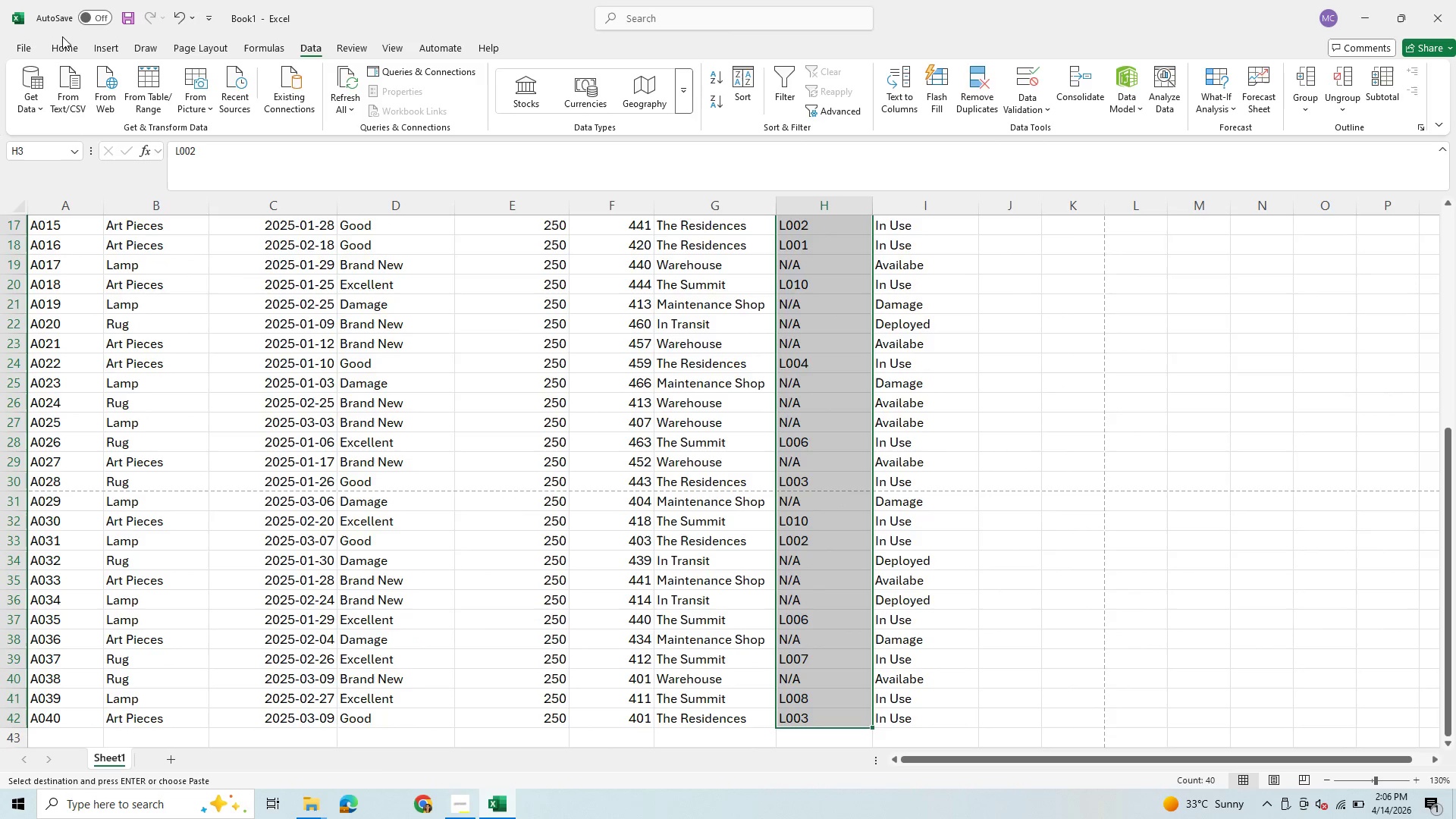 
left_click([66, 44])
 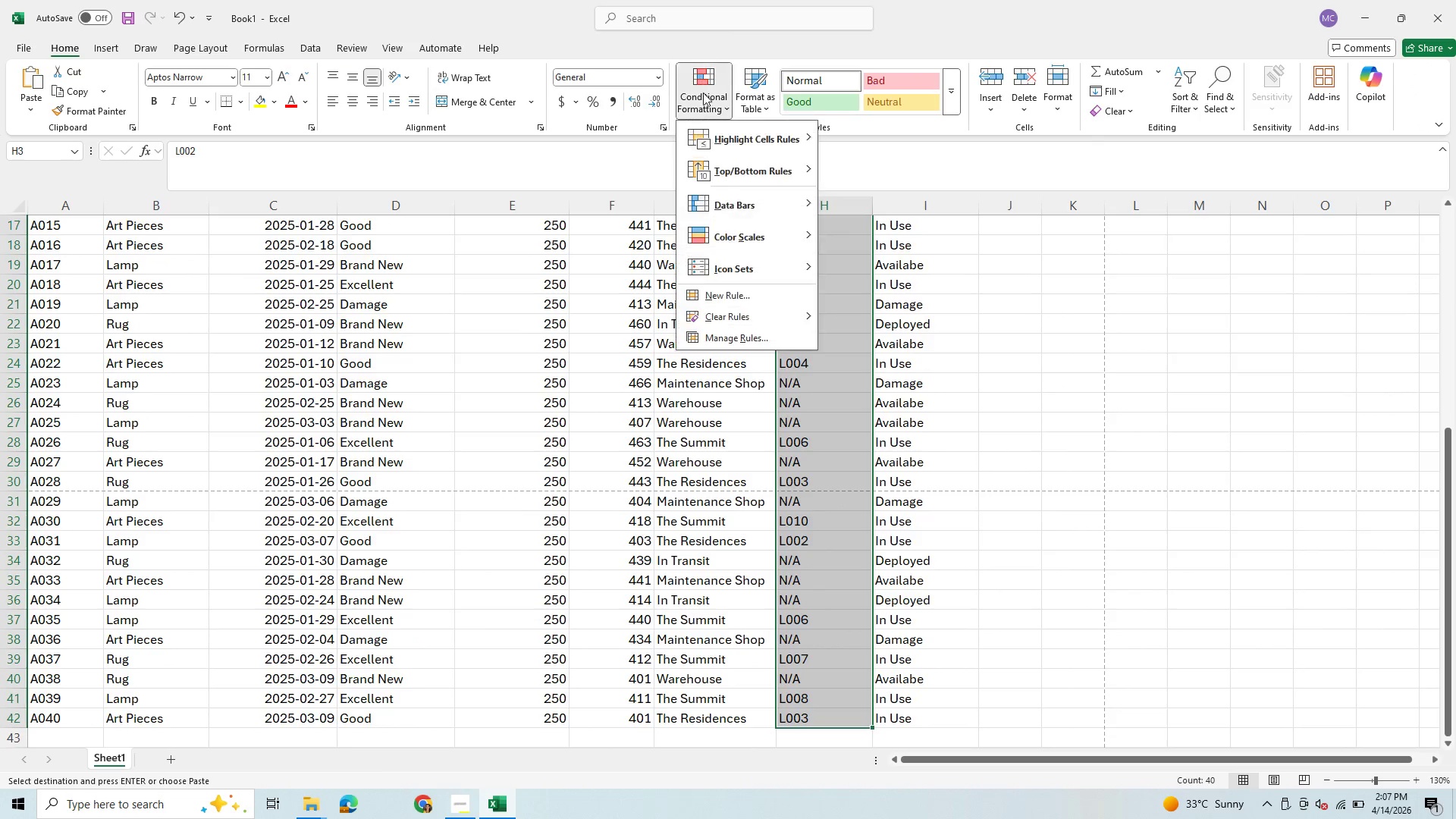 
wait(7.16)
 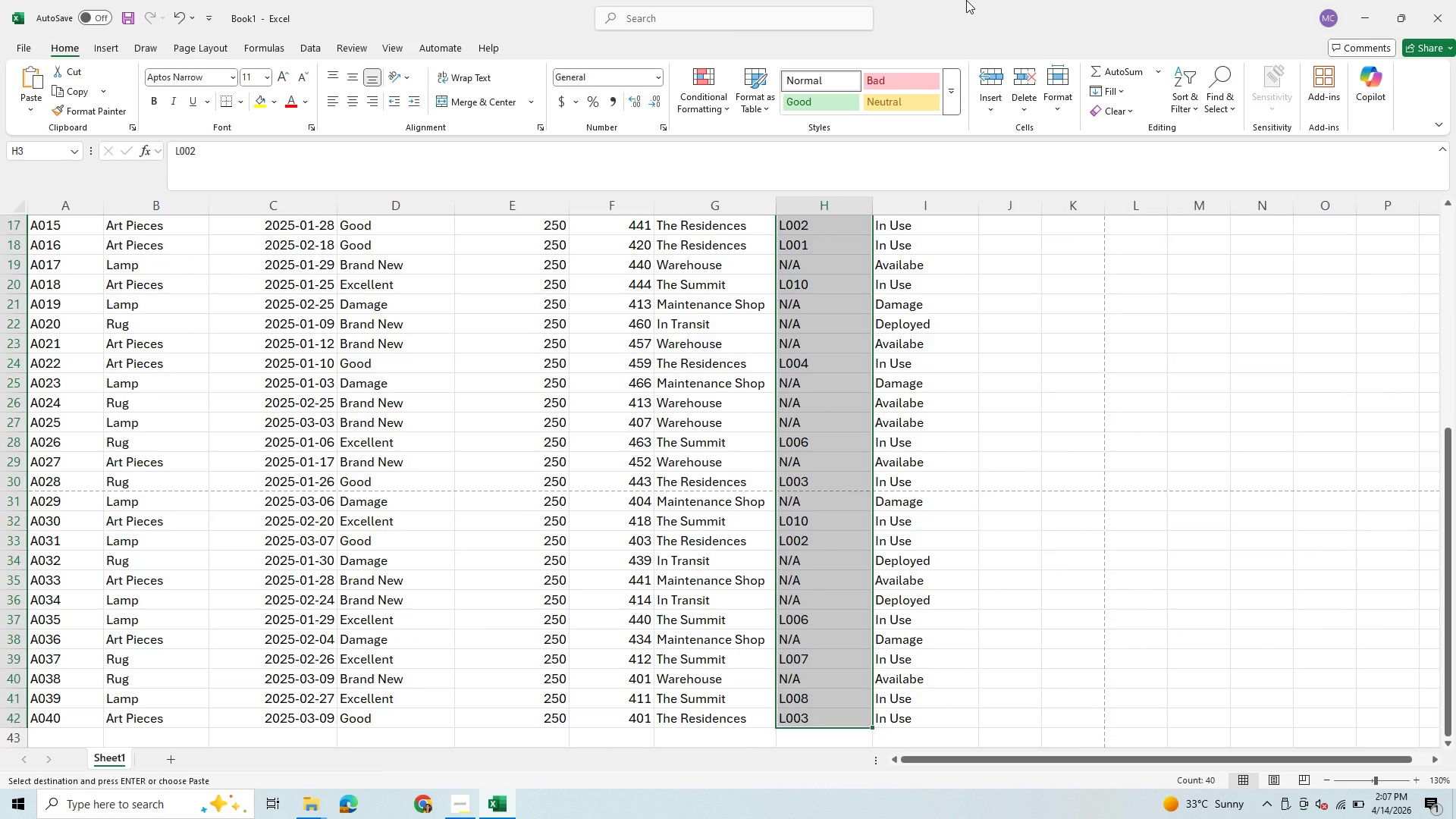 
left_click([716, 296])
 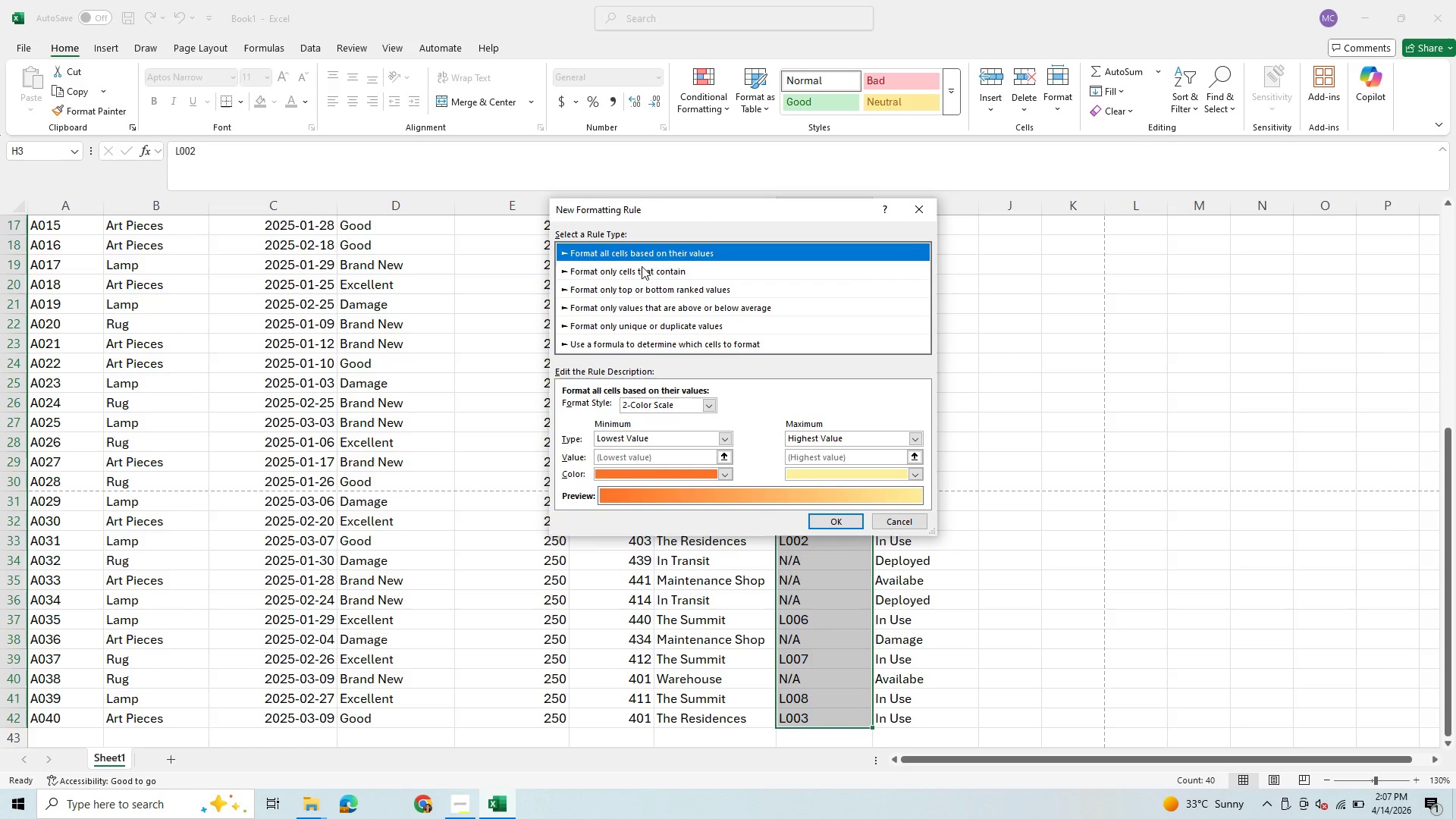 
left_click([642, 279])
 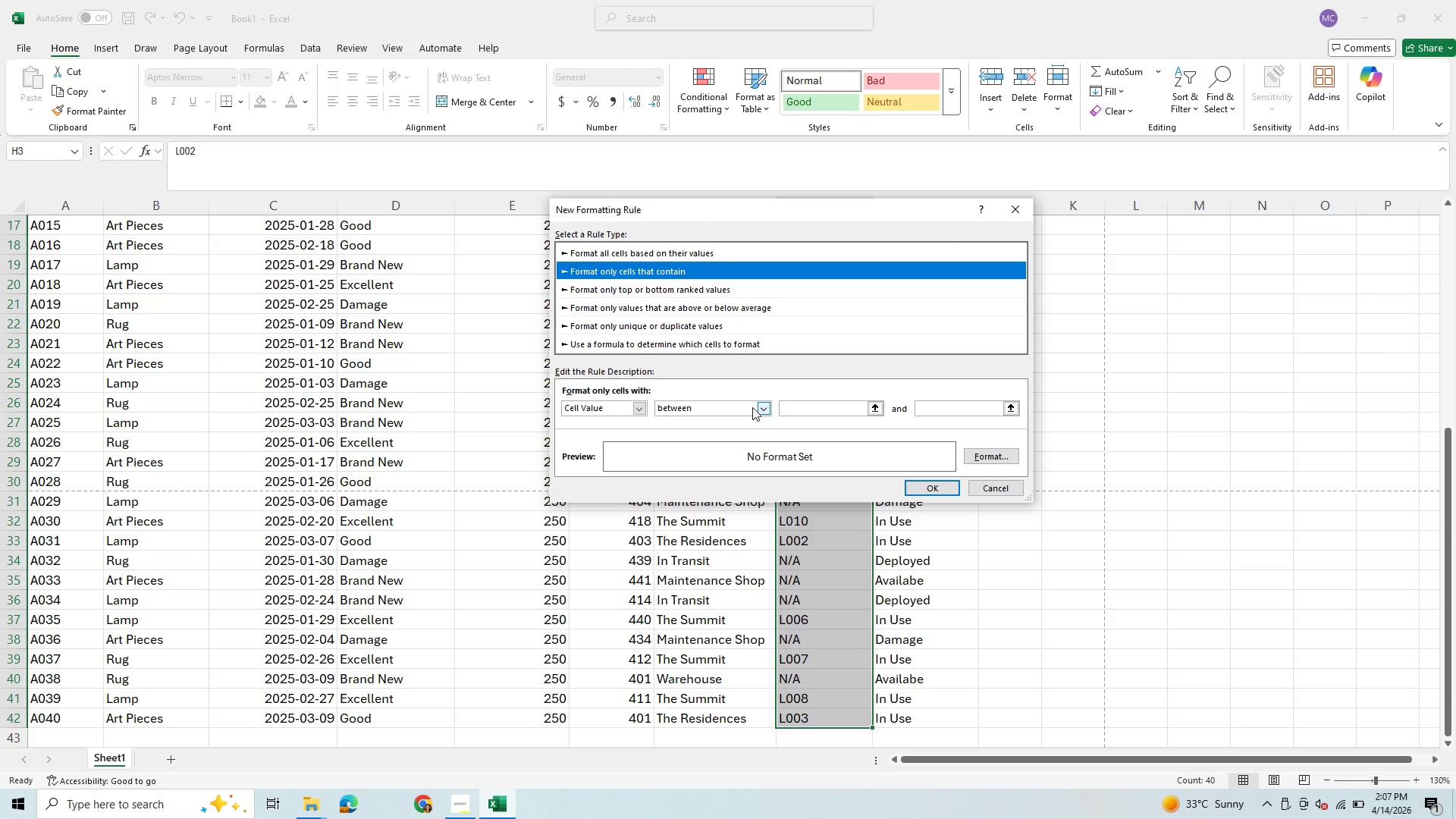 
left_click([764, 410])
 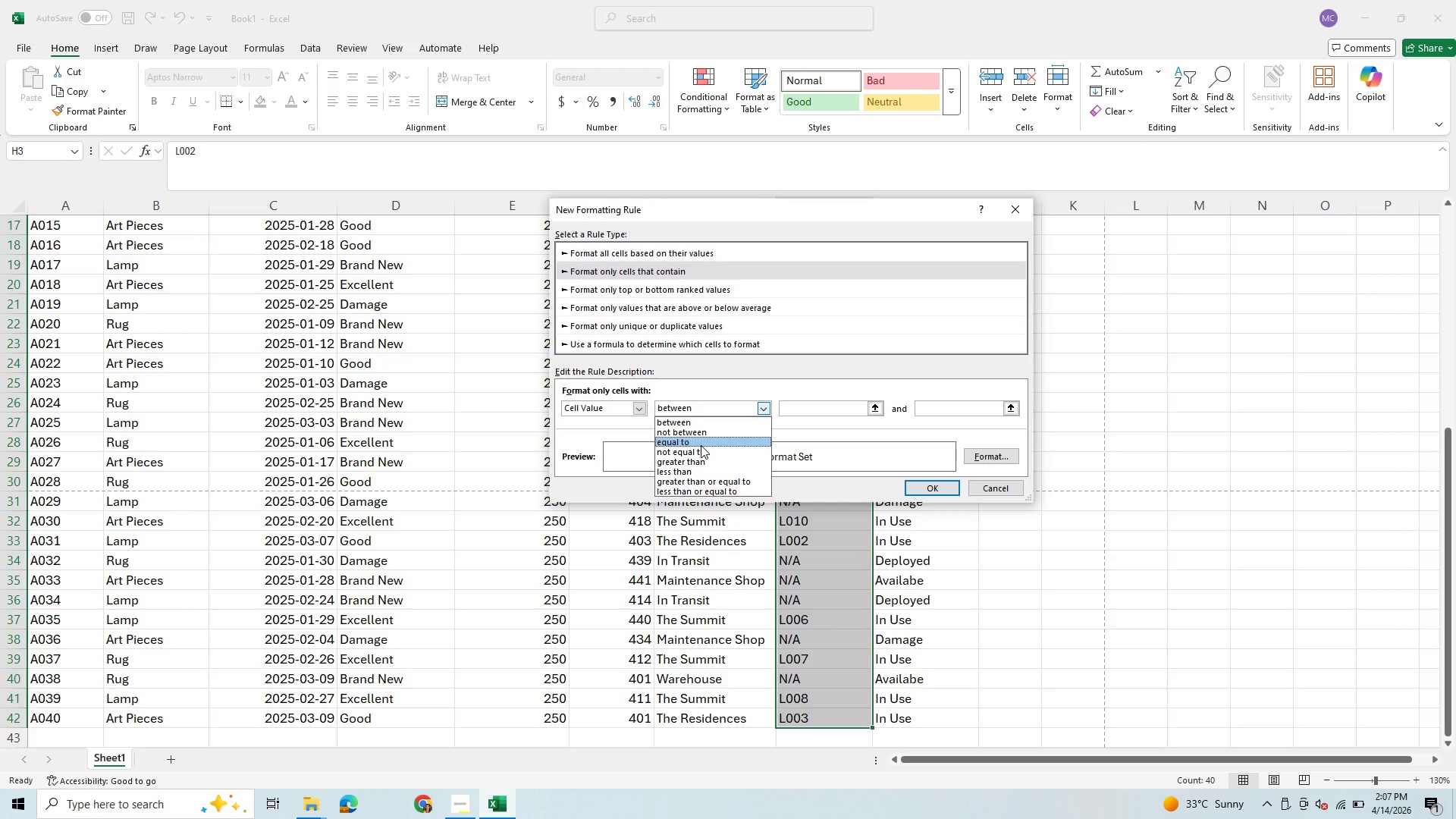 
left_click([701, 445])
 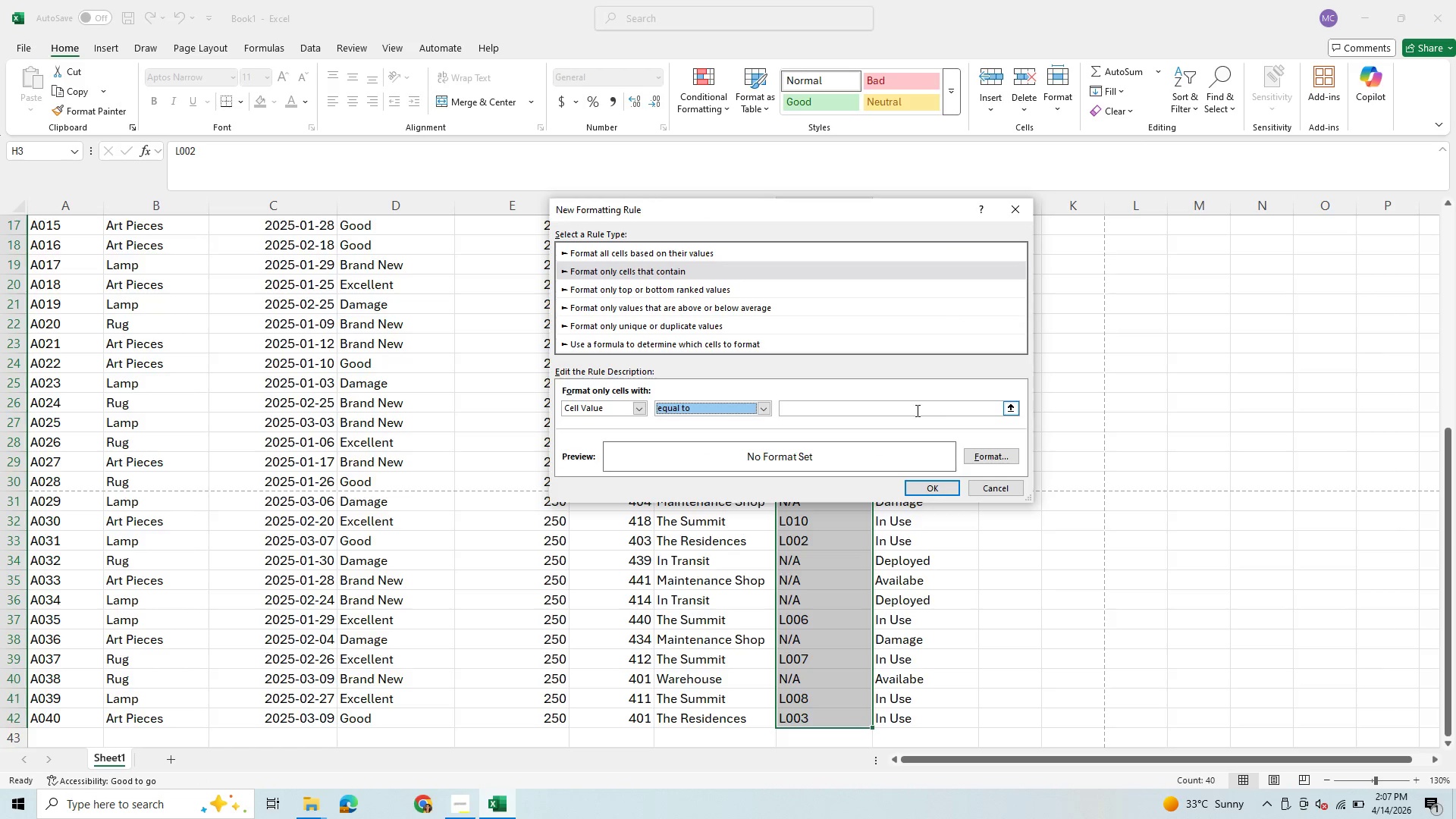 
left_click([913, 410])
 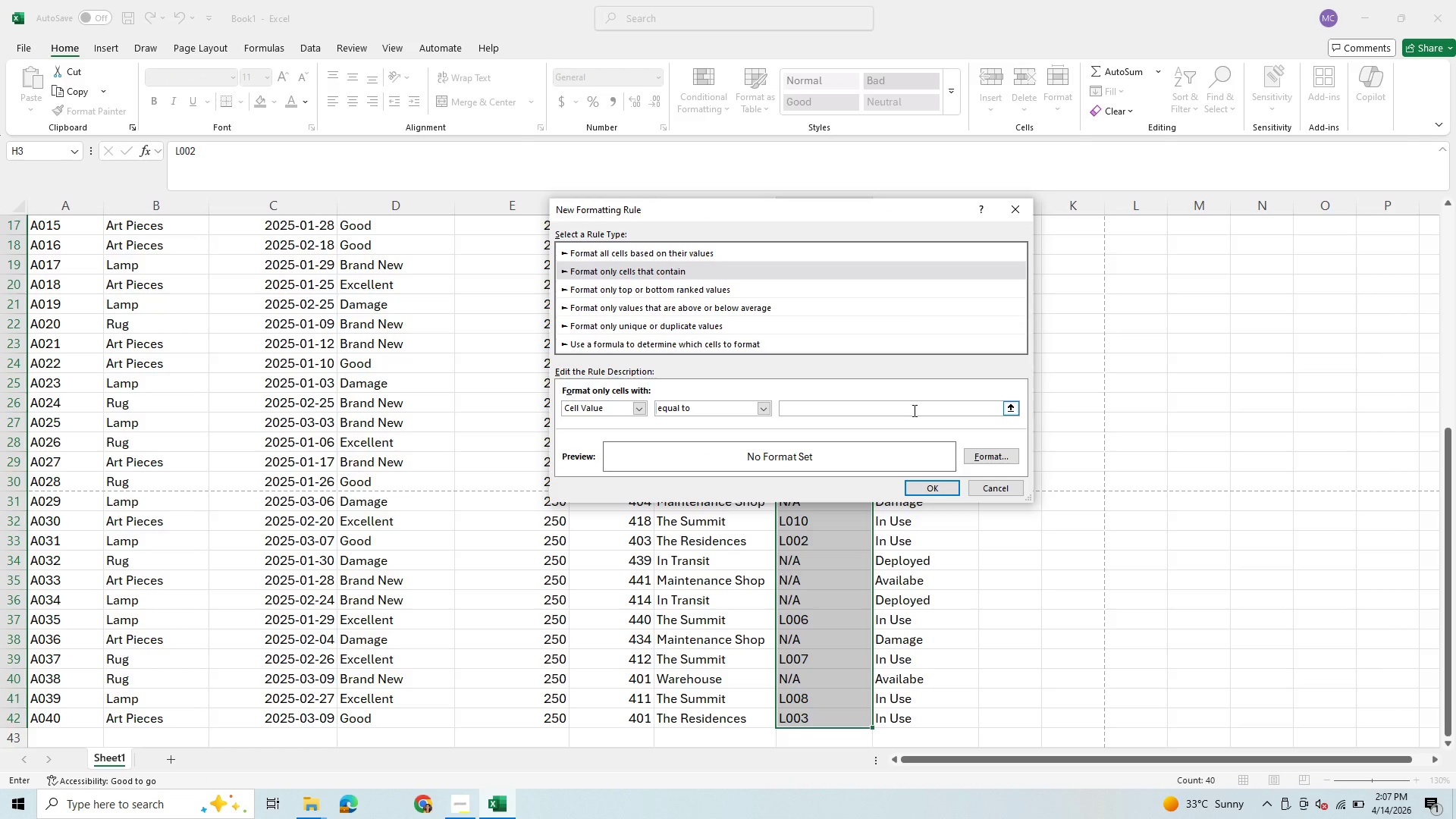 
type(L001)
 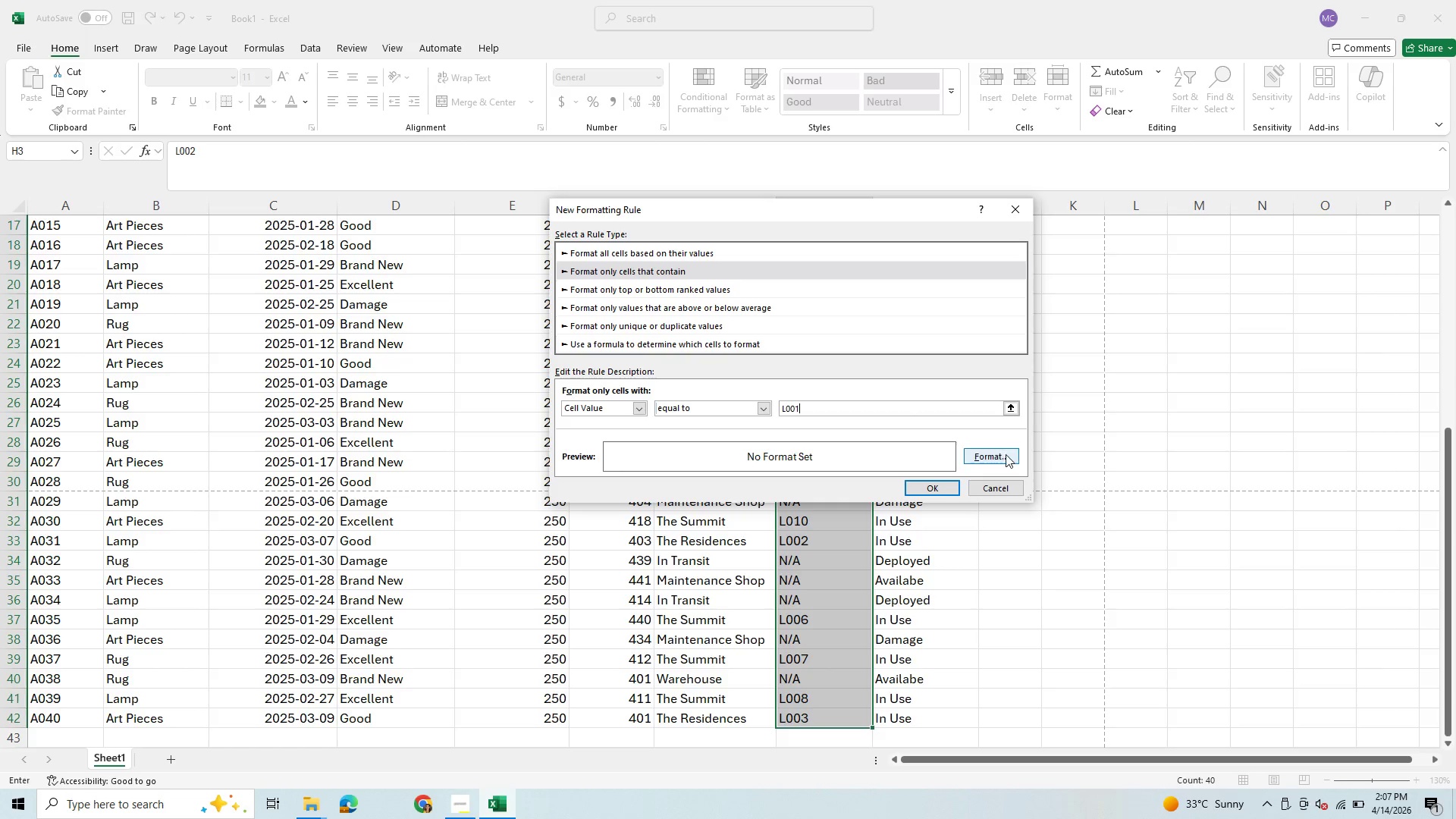 
left_click([1005, 457])
 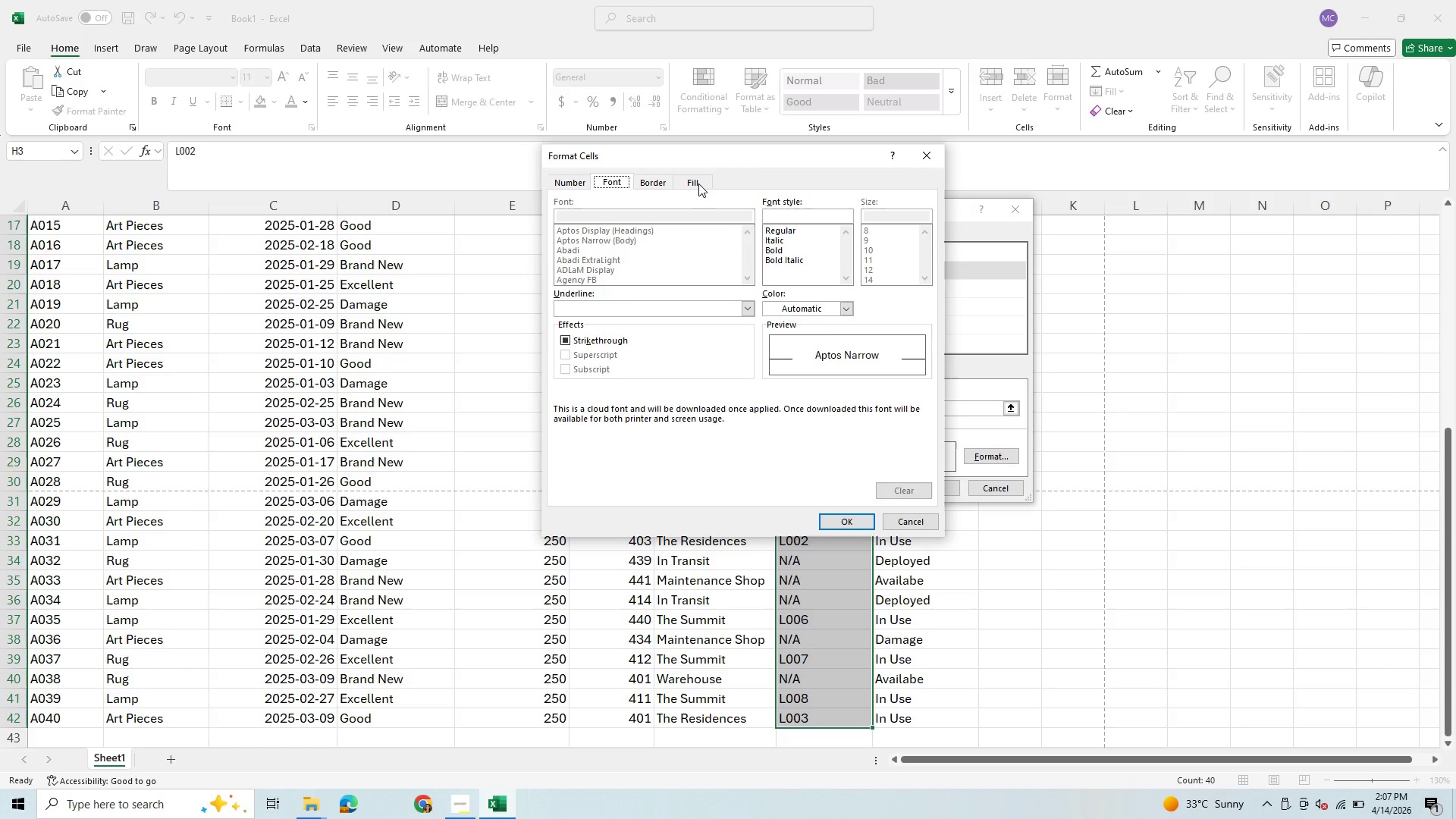 
left_click([700, 187])
 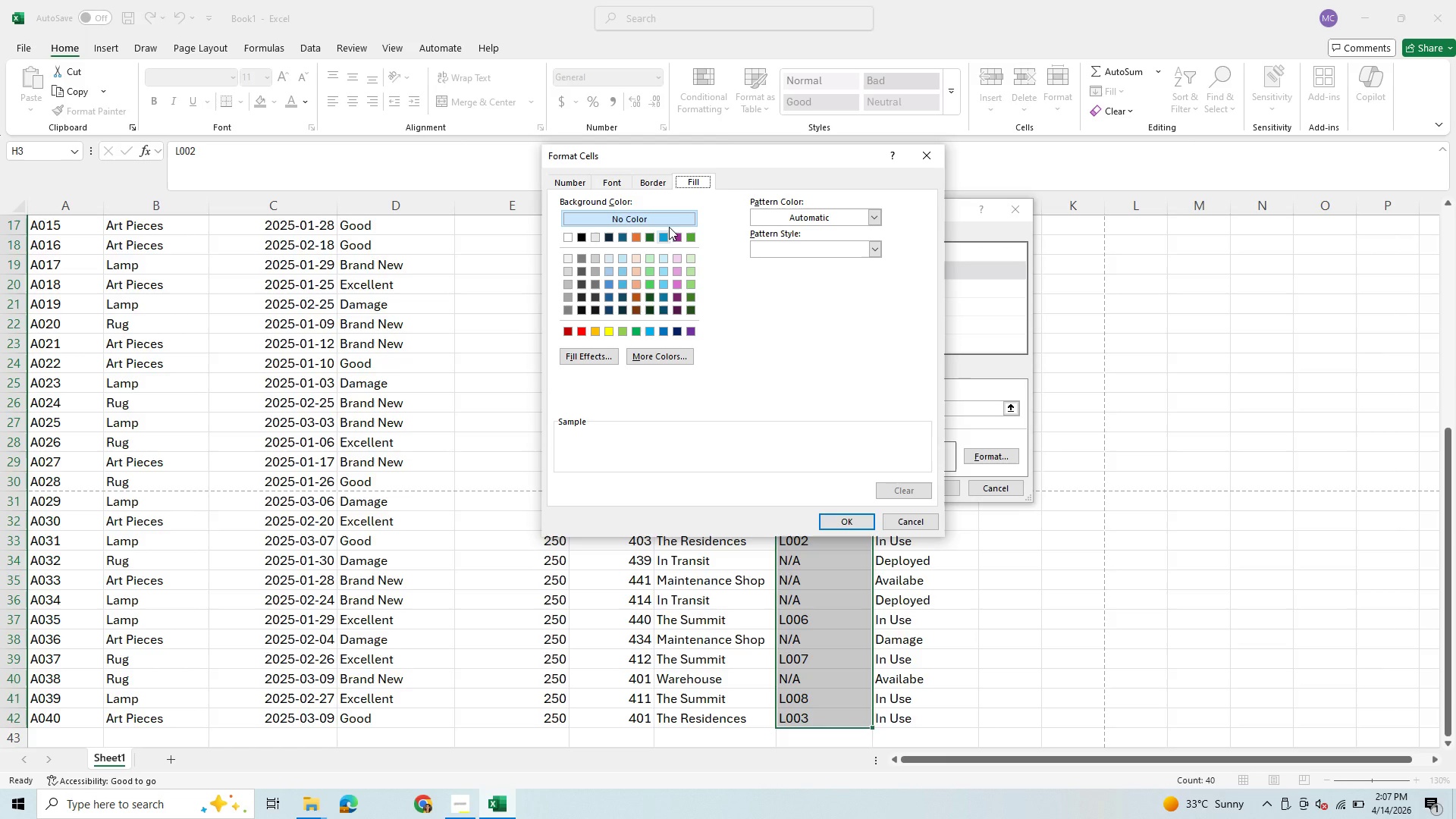 
wait(5.77)
 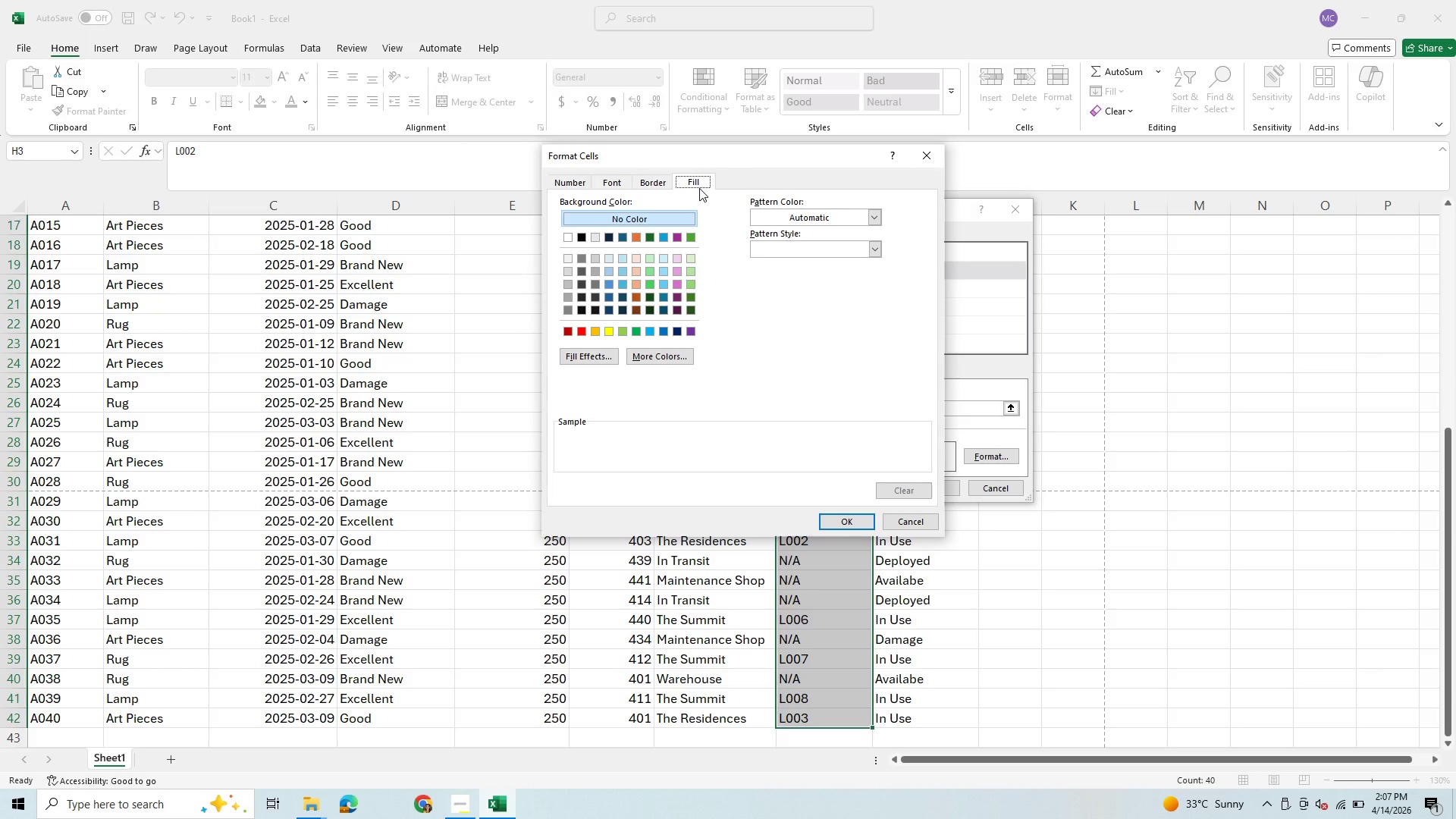 
left_click([688, 258])
 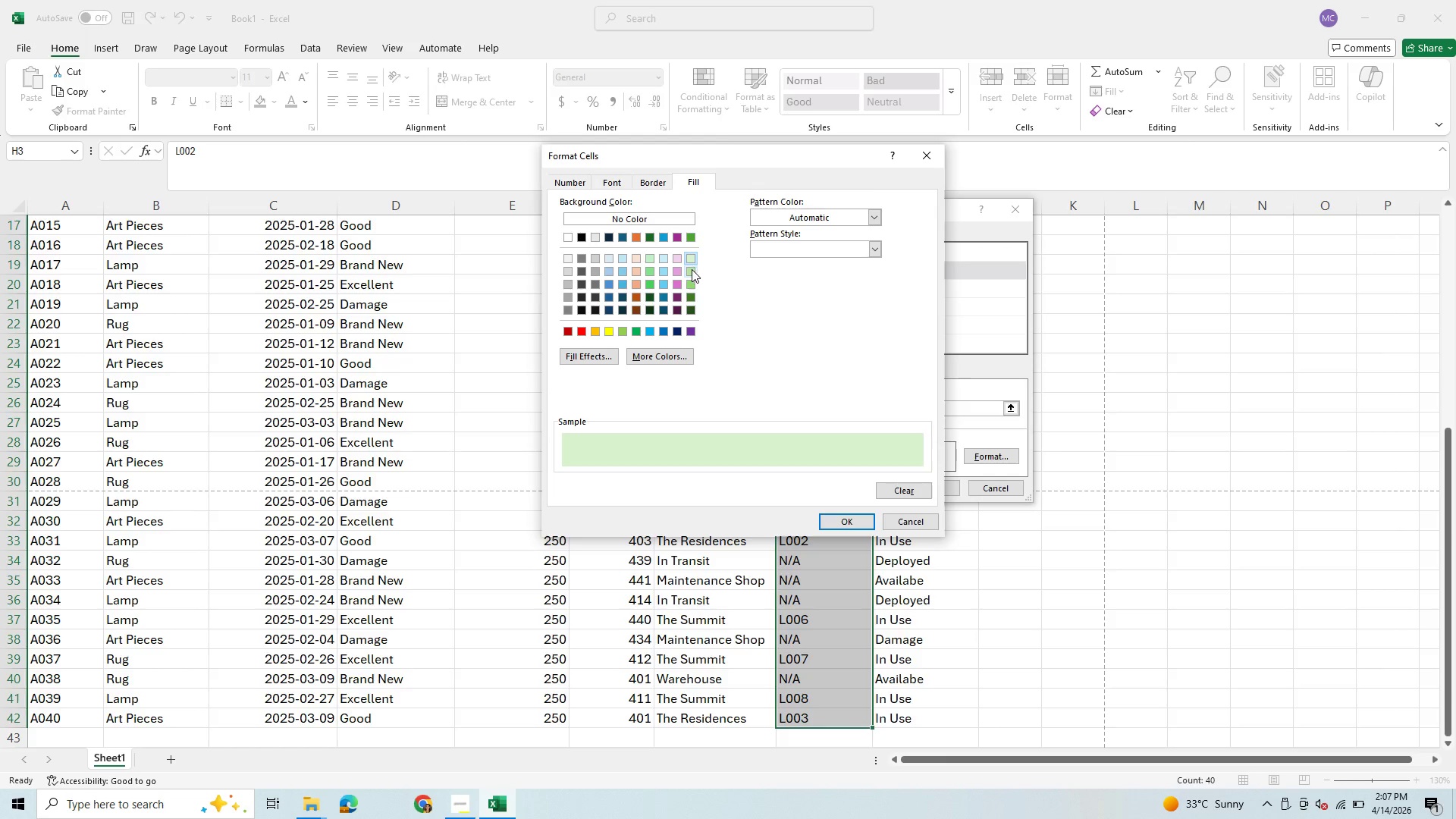 
left_click([692, 269])
 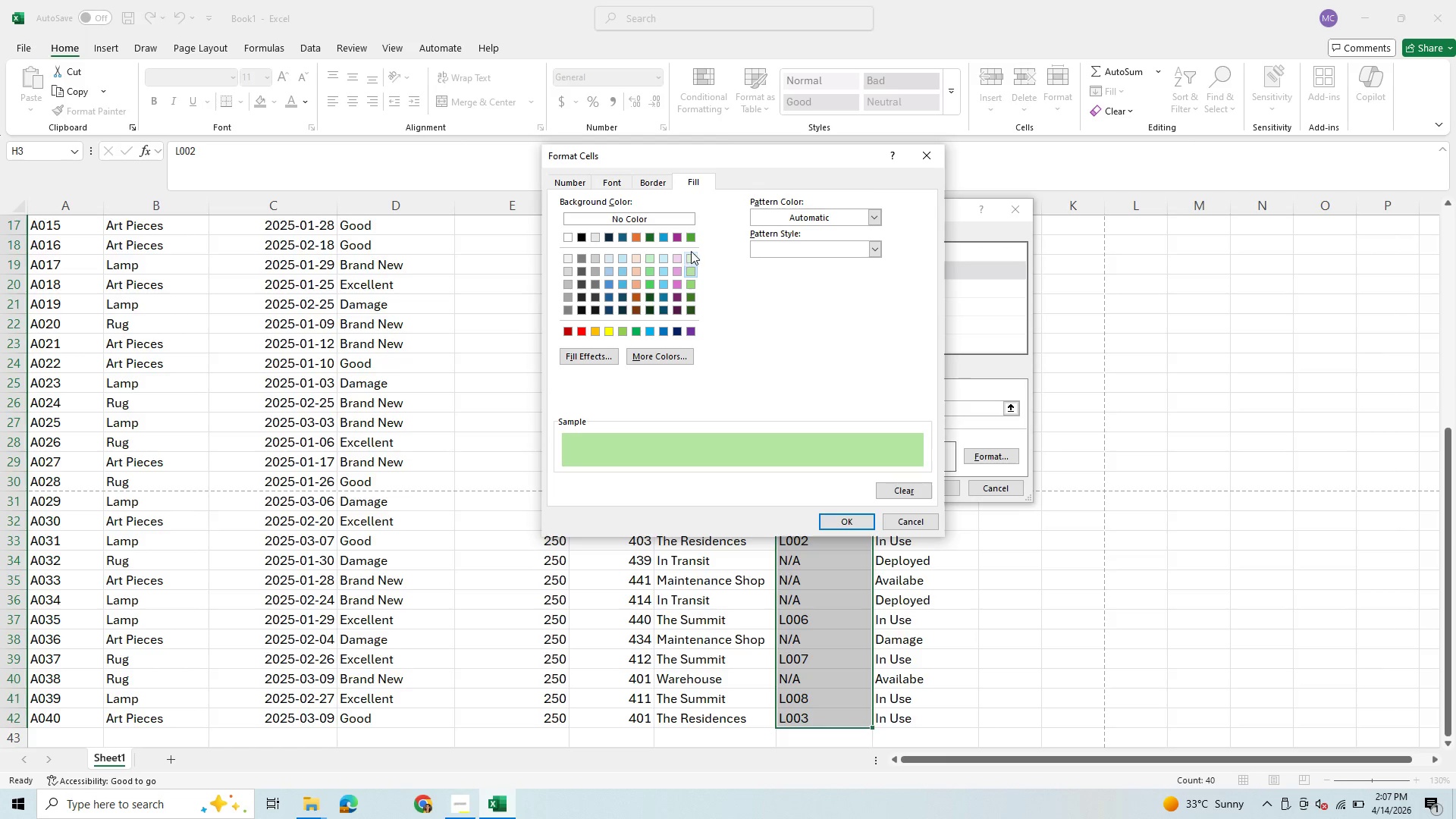 
left_click([691, 251])
 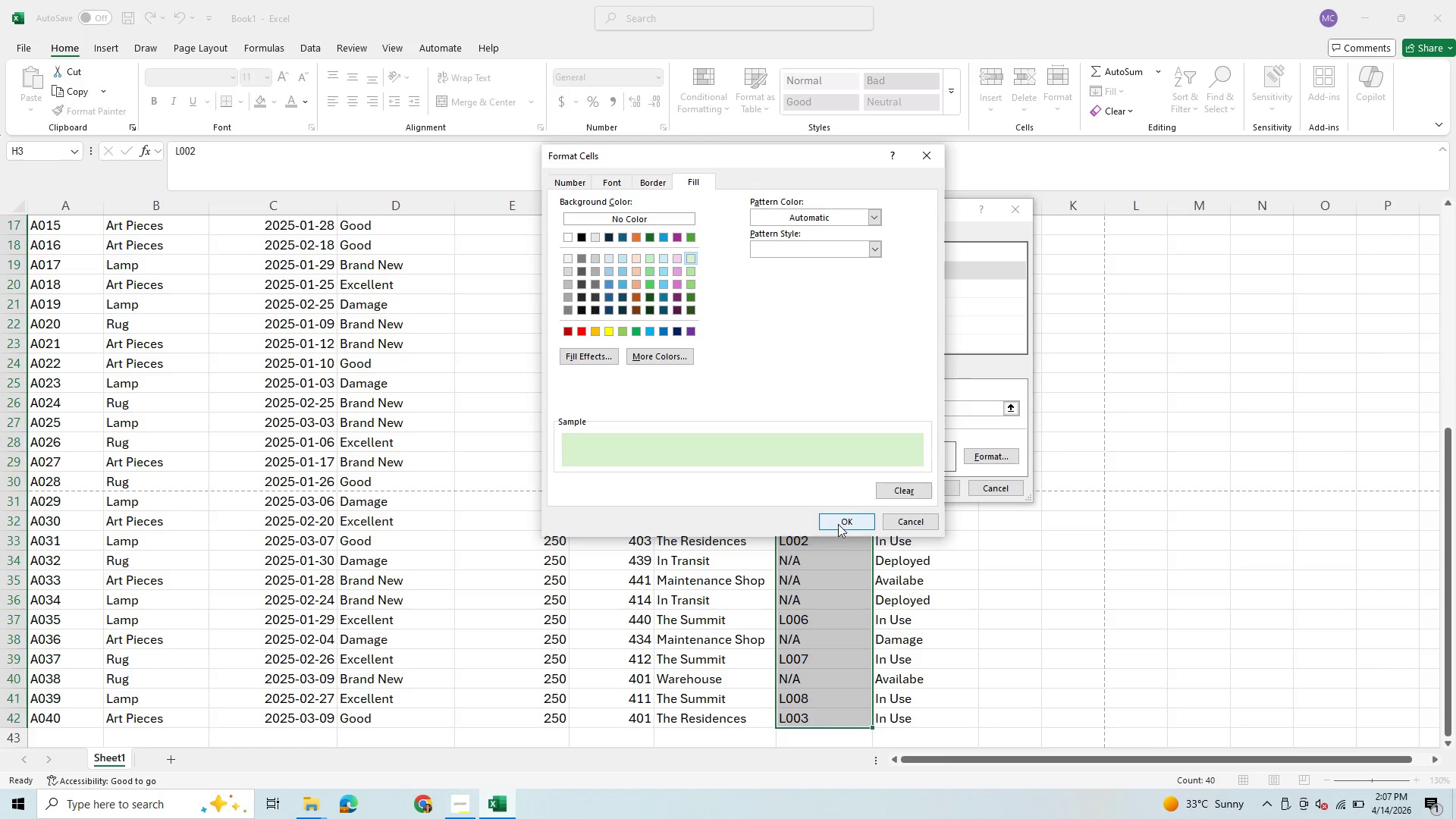 
wait(7.06)
 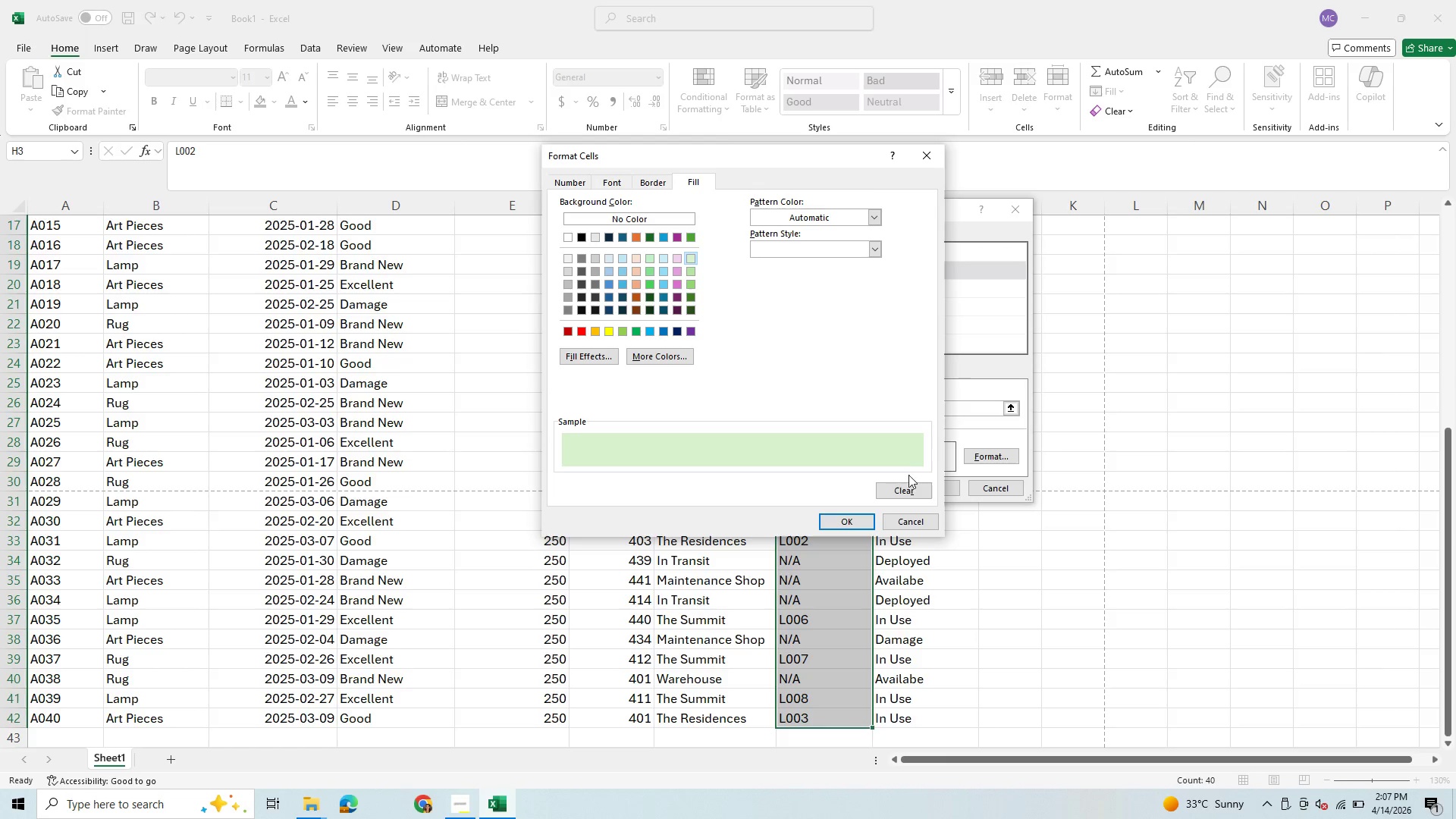 
left_click([855, 526])
 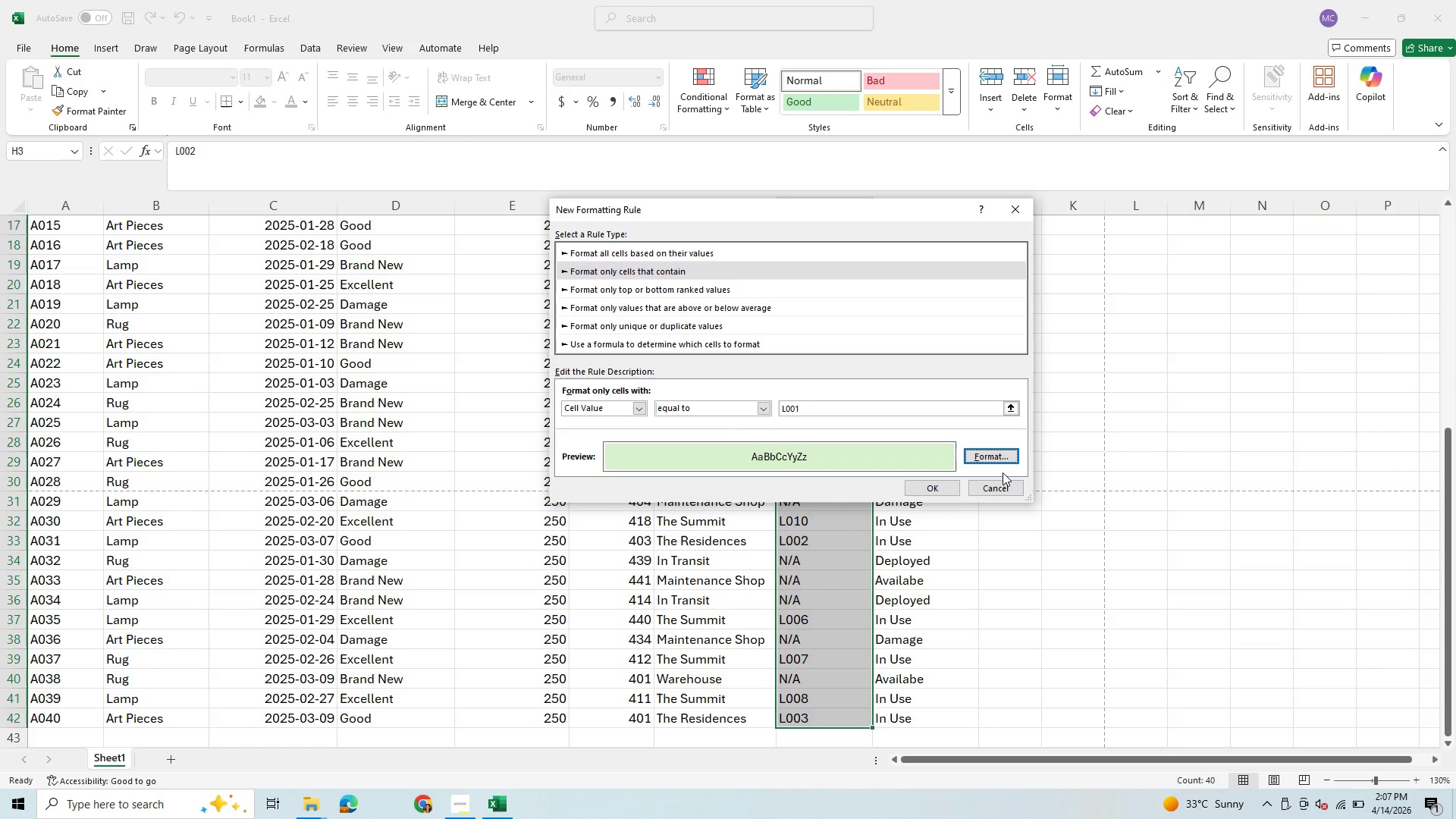 
left_click([938, 488])
 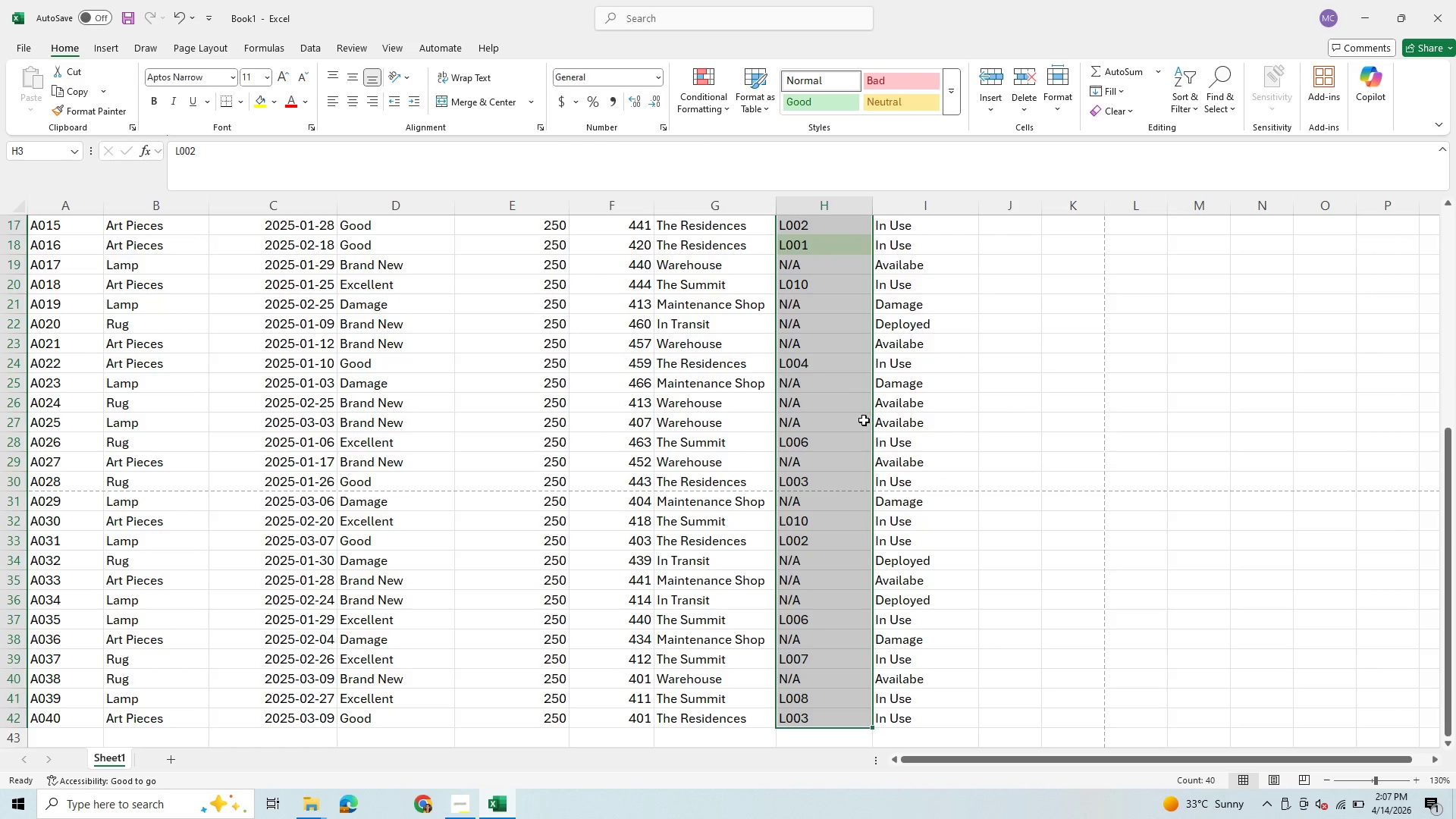 
scroll: coordinate [864, 418], scroll_direction: up, amount: 6.0
 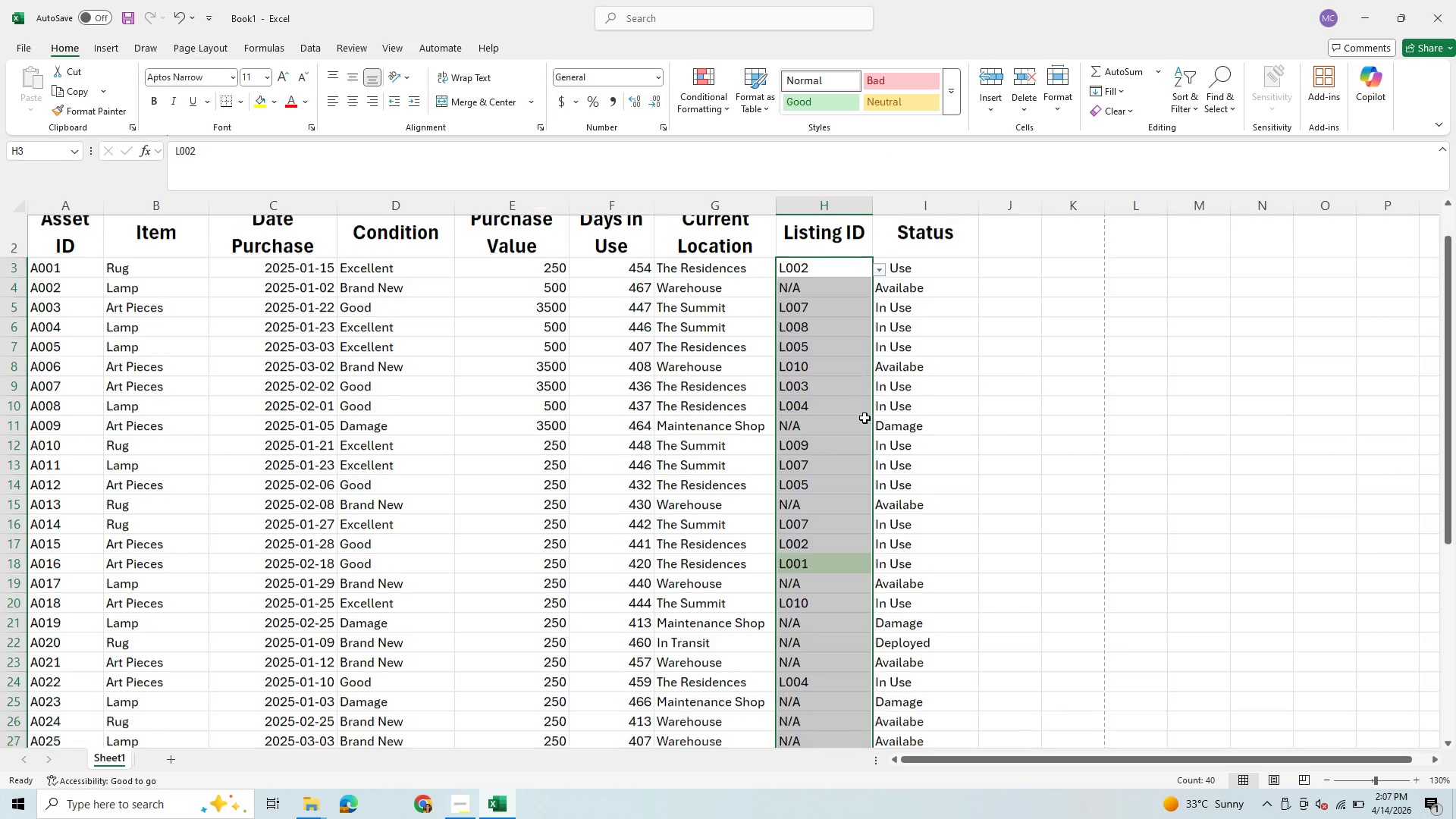 
scroll: coordinate [854, 419], scroll_direction: down, amount: 2.0
 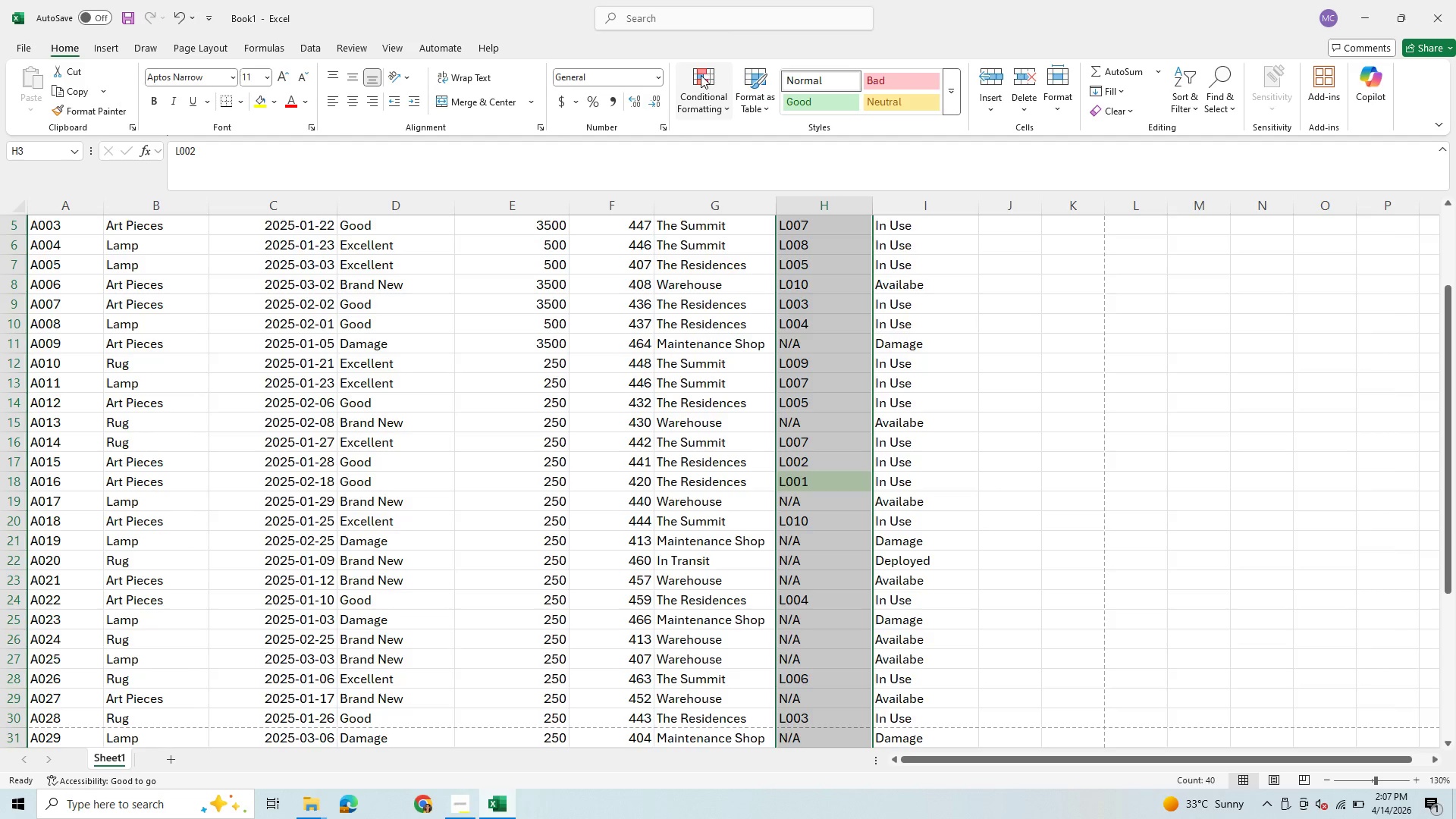 
left_click([701, 75])
 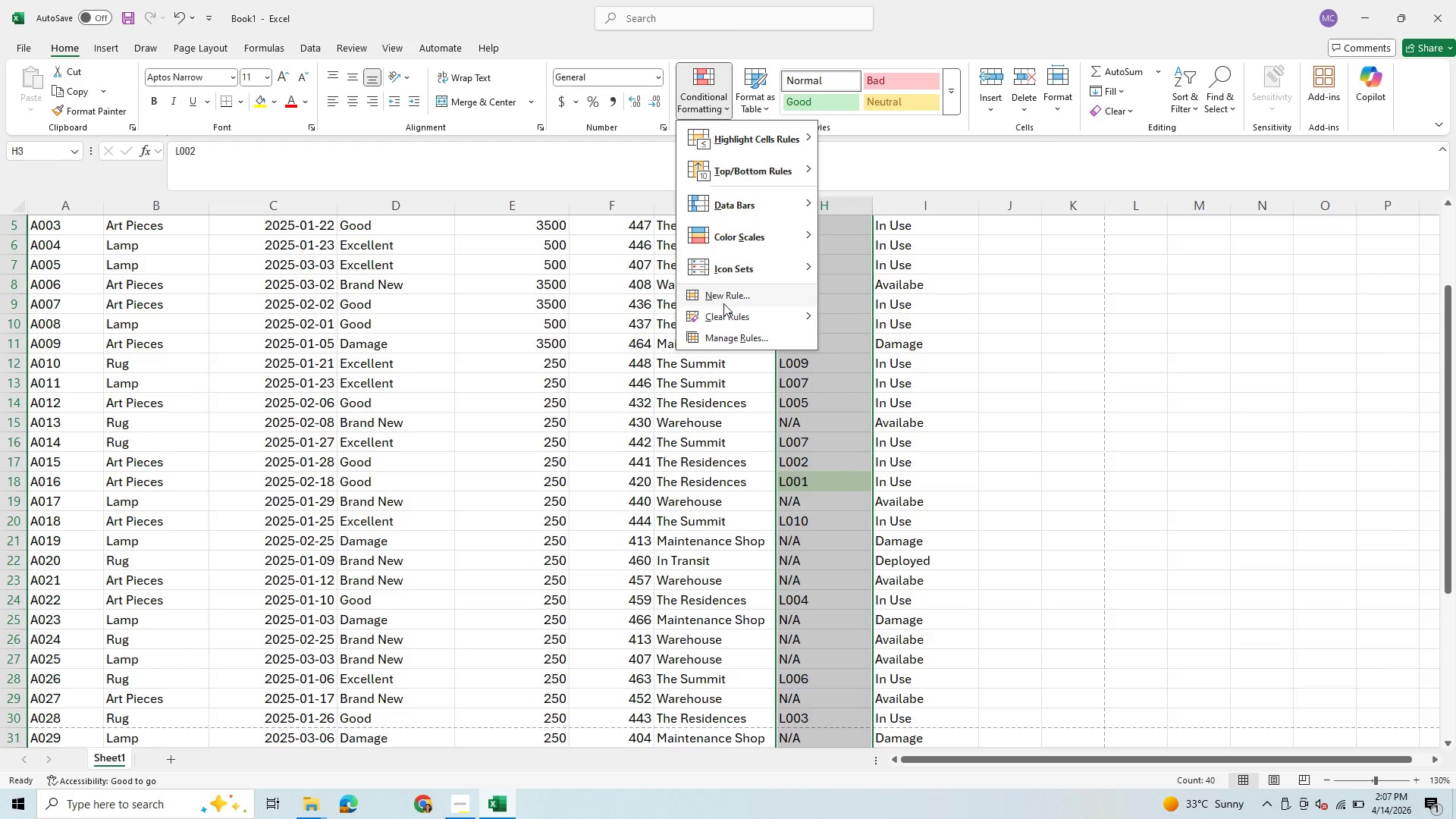 
left_click([731, 293])
 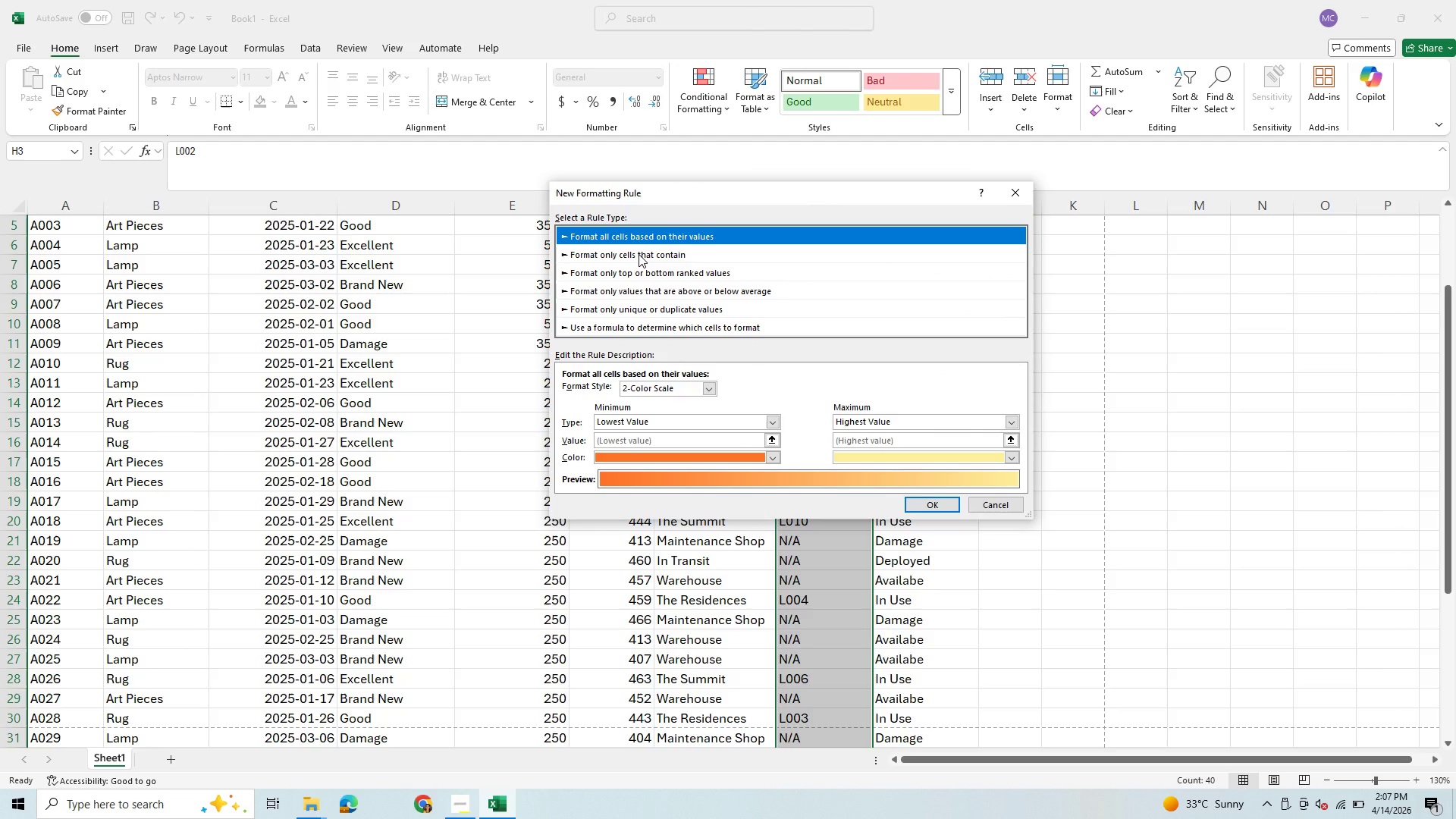 
left_click([639, 253])
 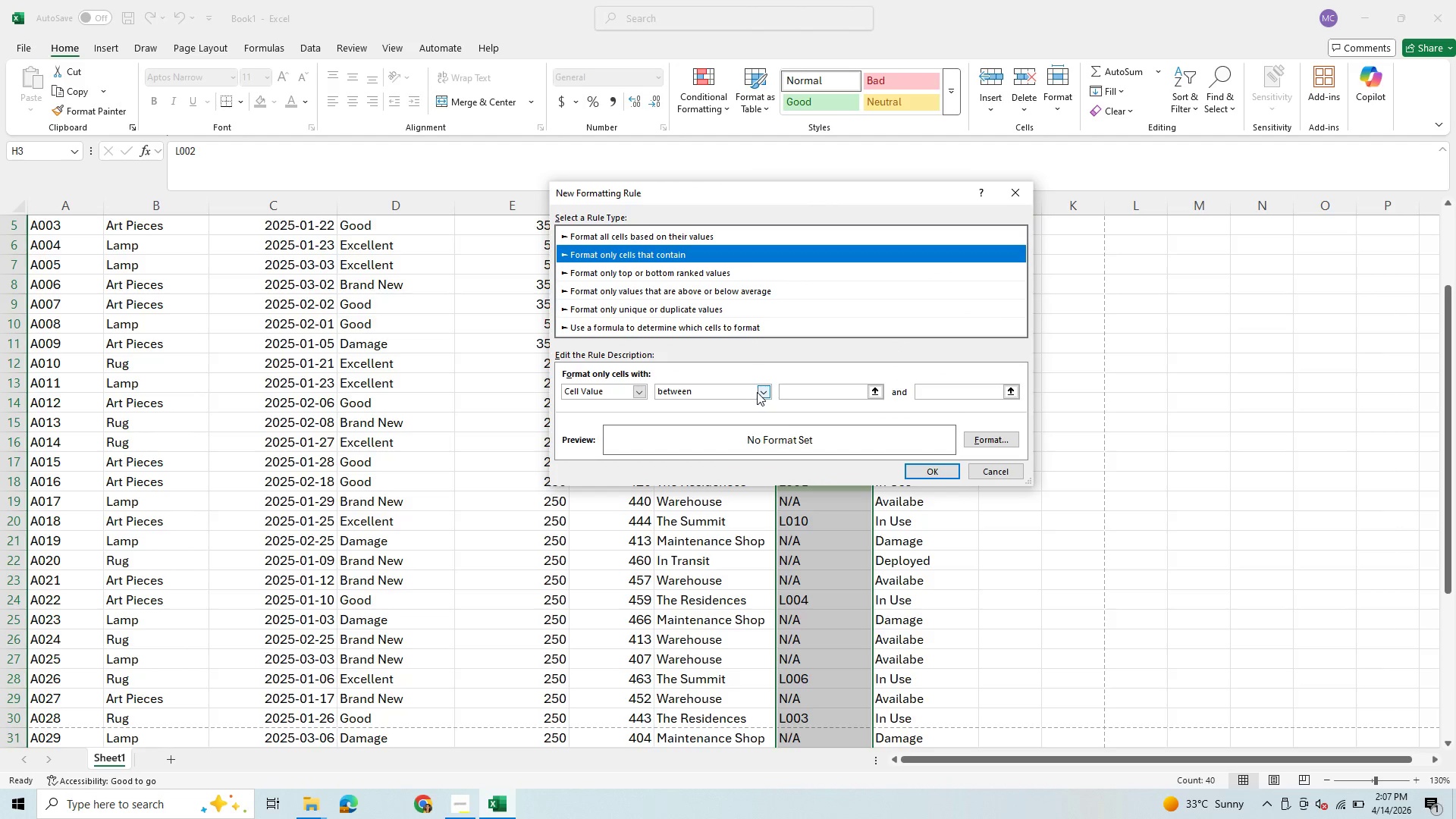 
left_click([761, 391])
 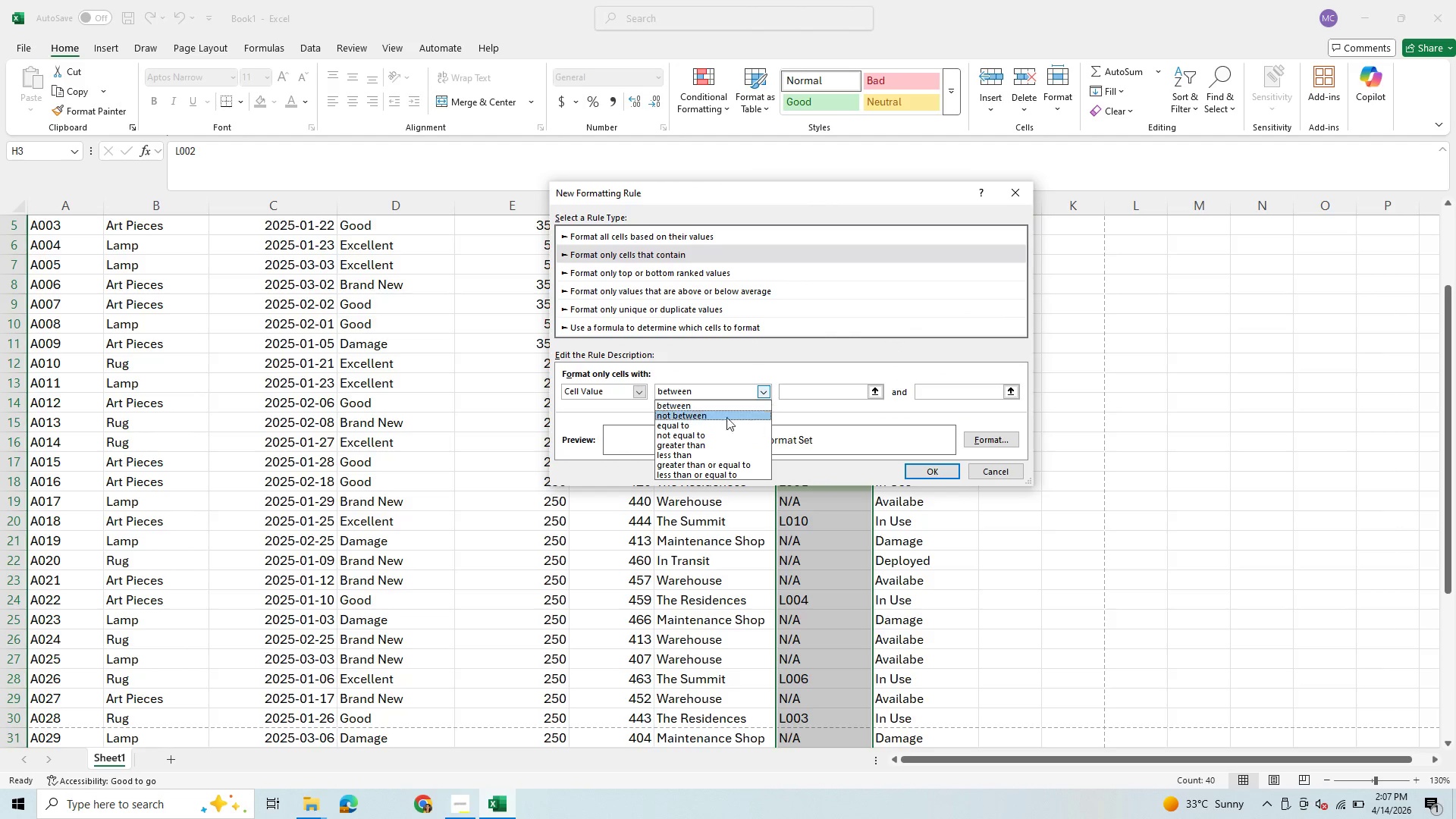 
mouse_move([751, 425])
 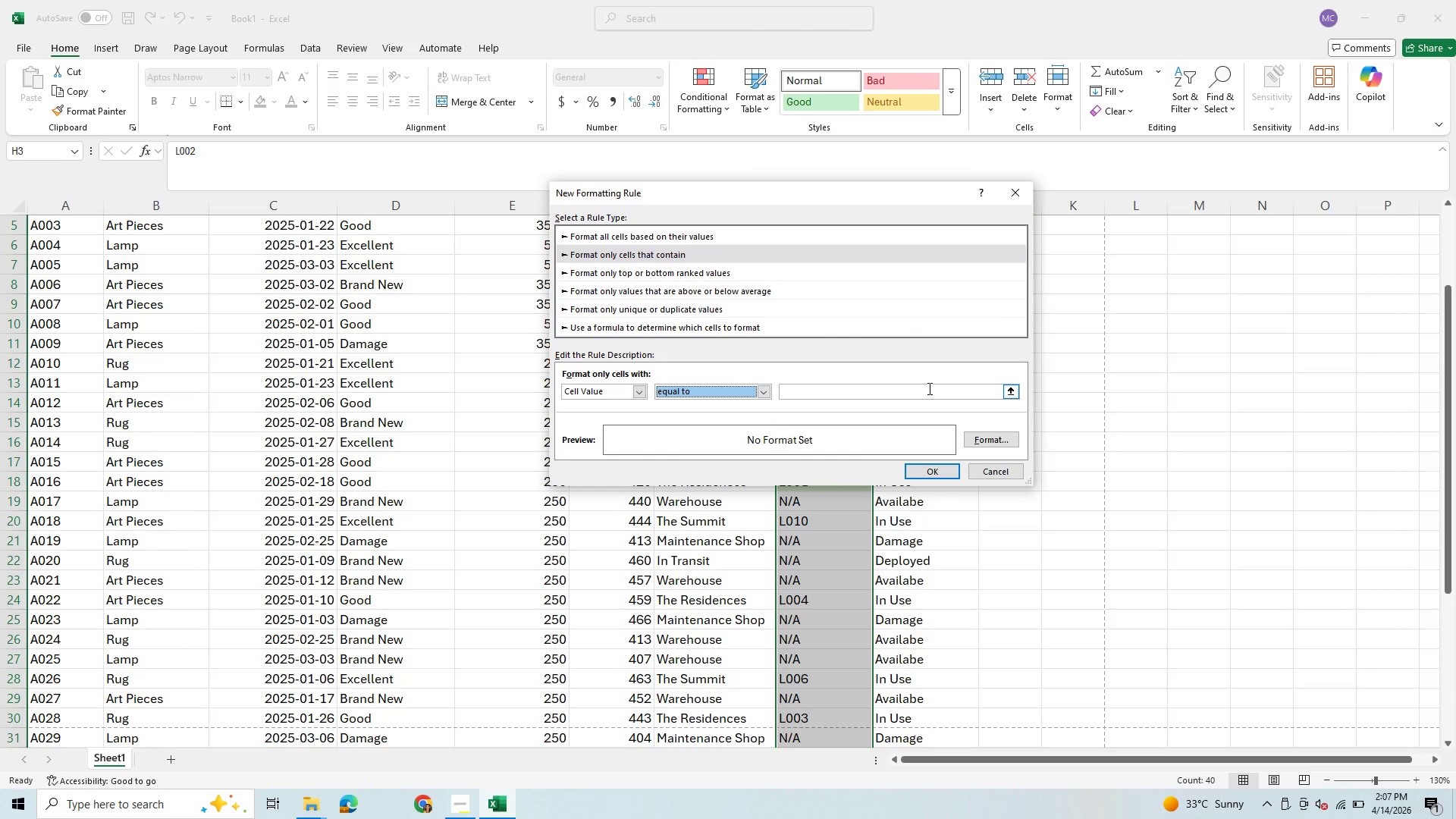 
left_click([928, 388])
 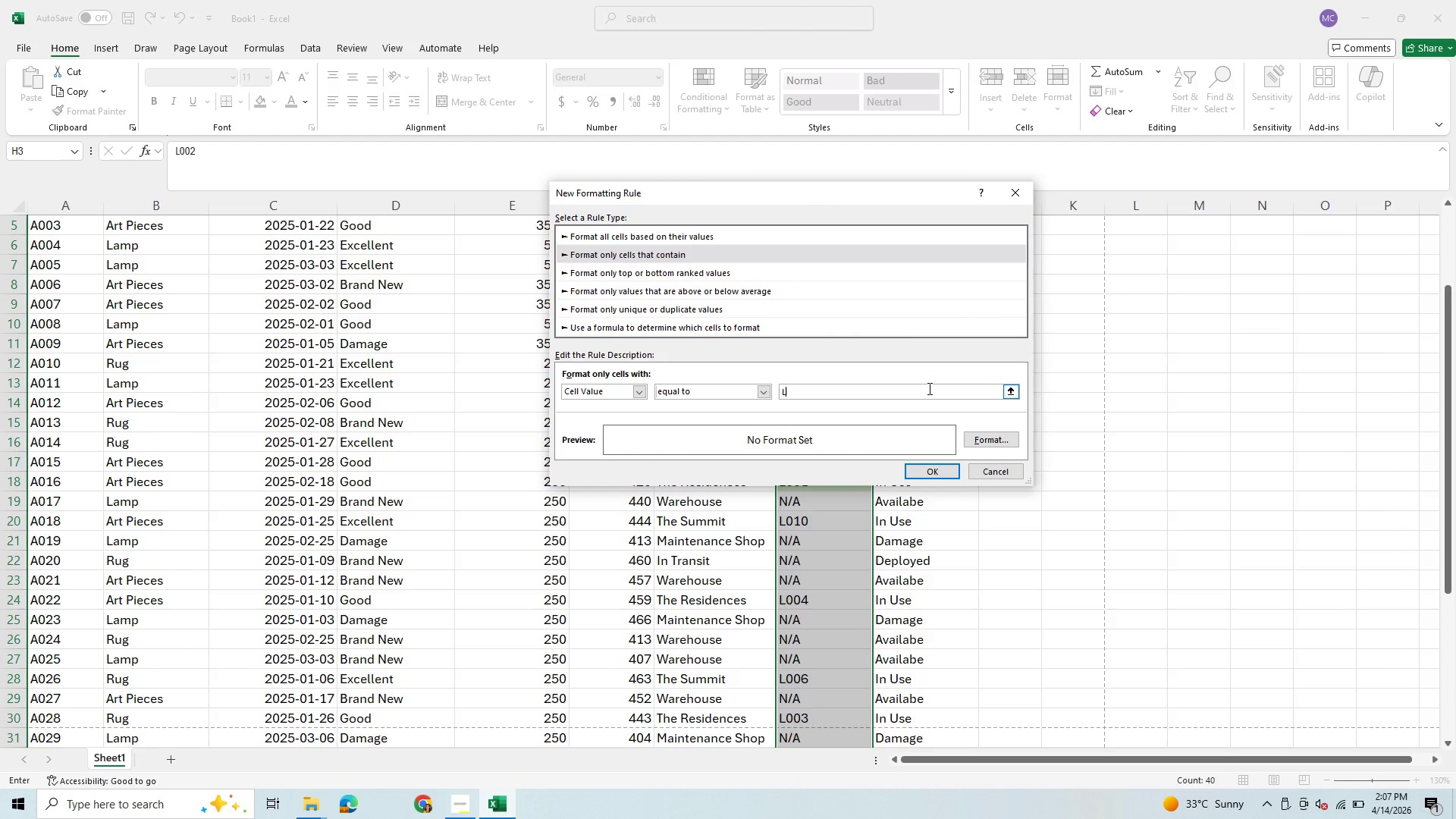 
type(LO)
key(Backspace)
type(002)
 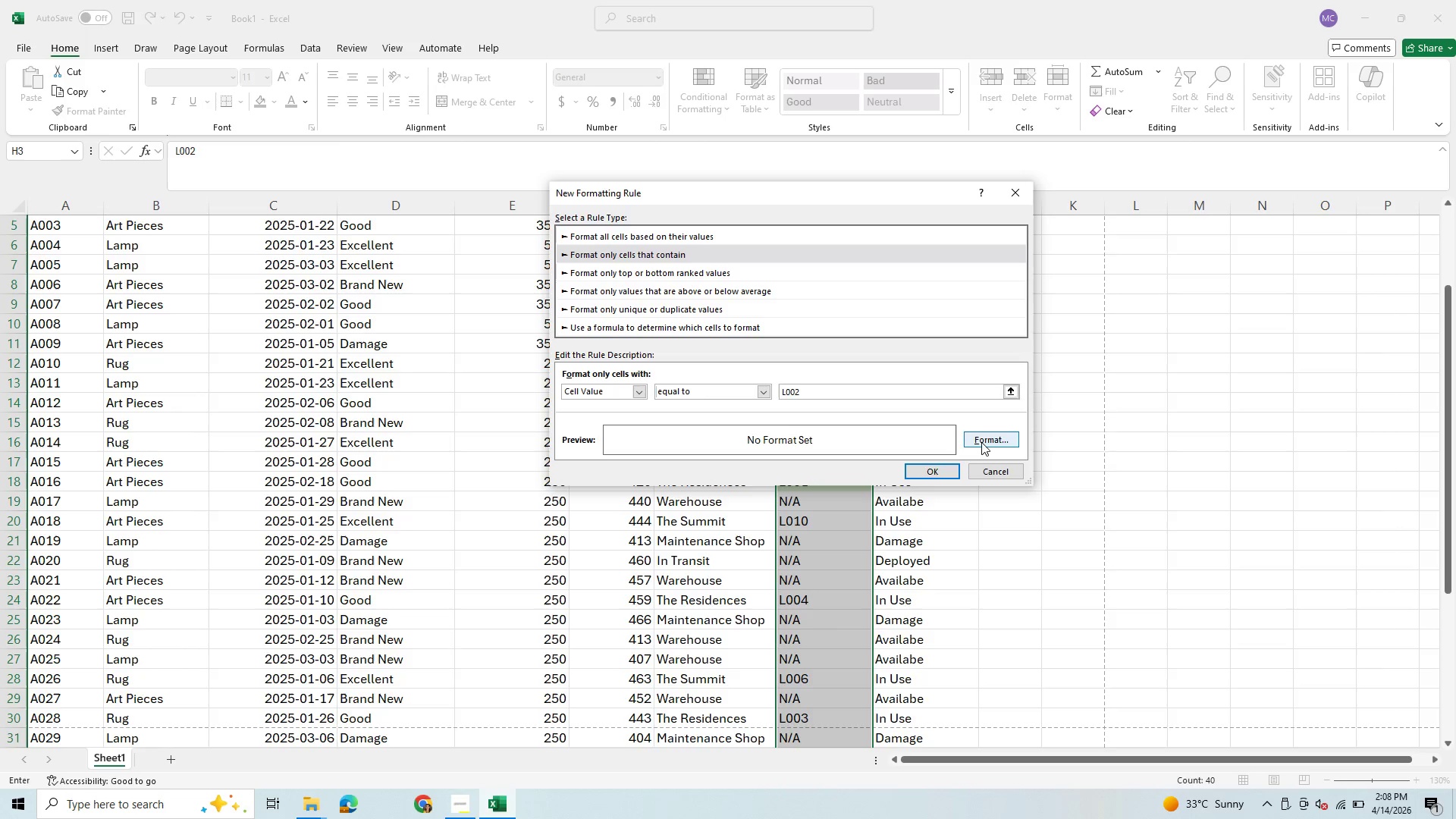 
left_click([984, 439])
 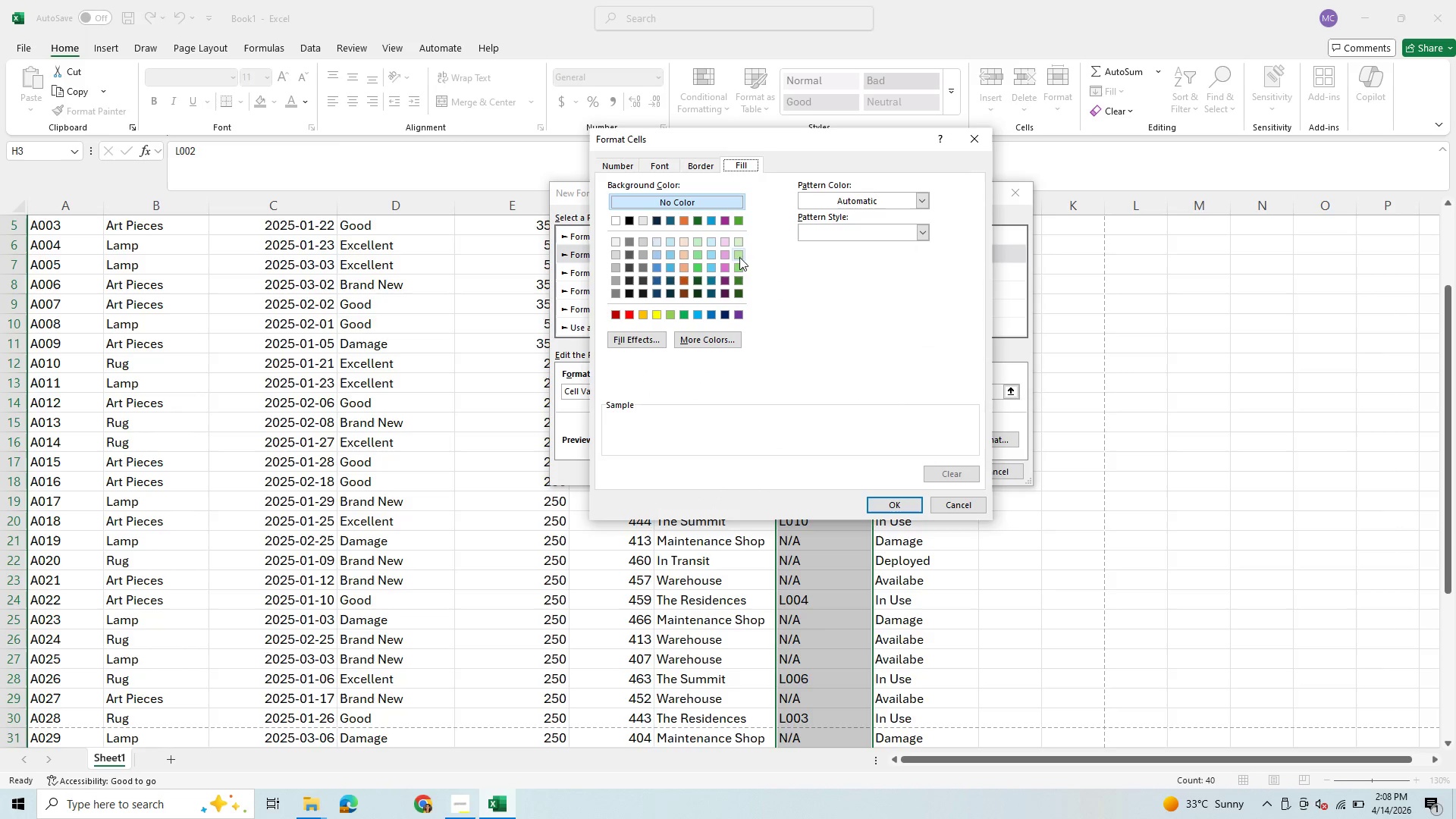 
left_click([736, 245])
 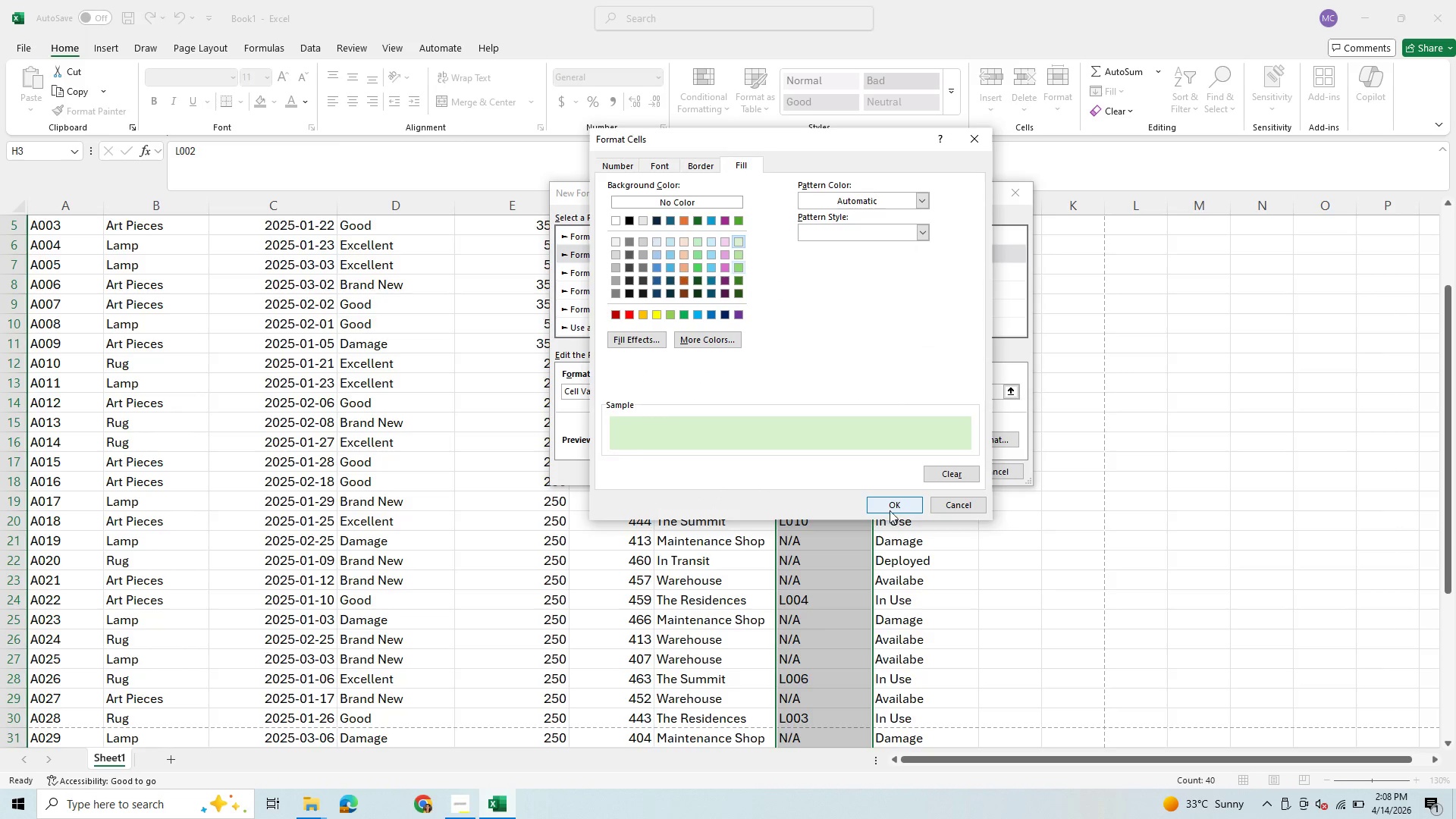 
left_click([890, 505])
 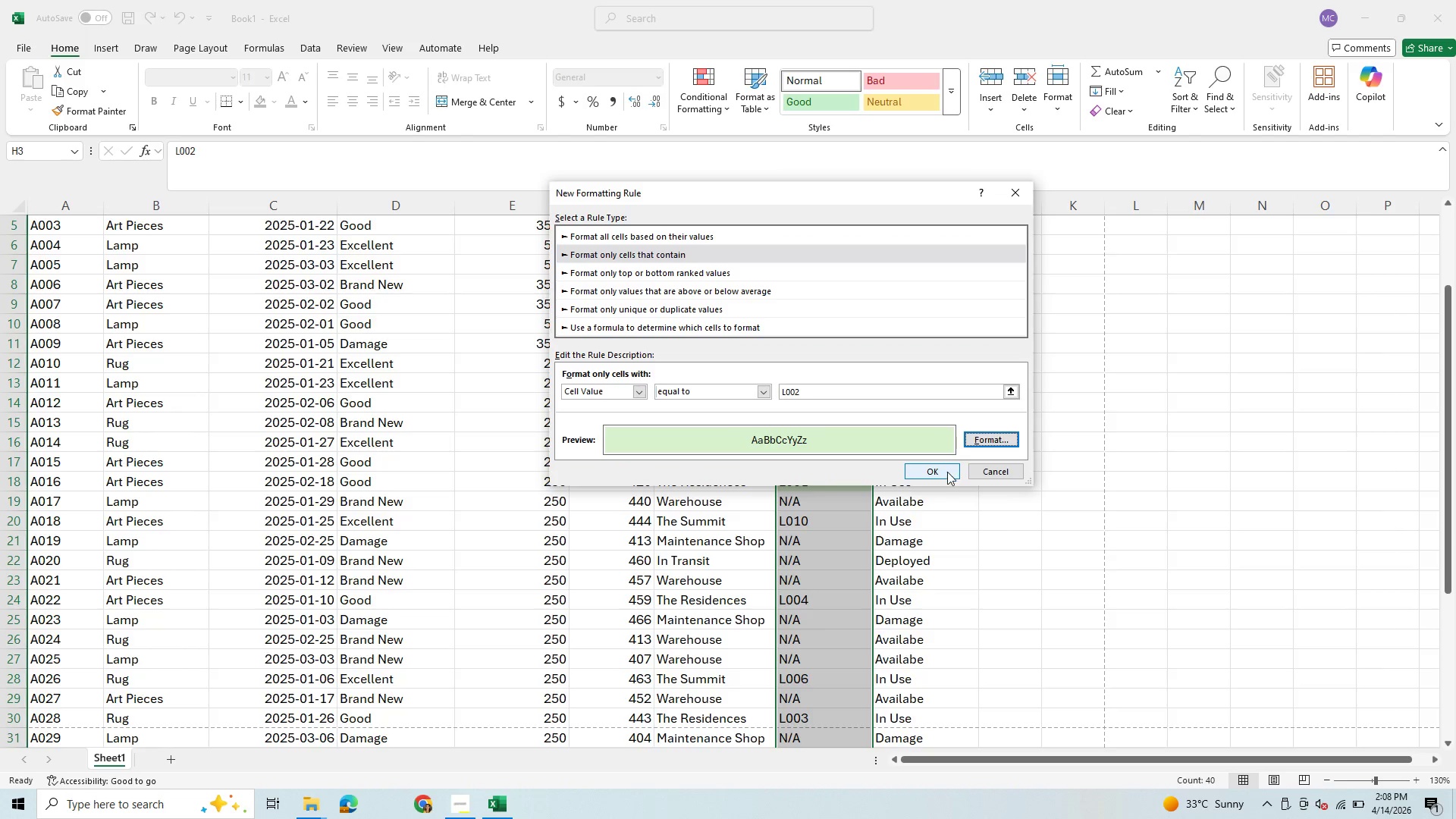 
left_click([947, 472])
 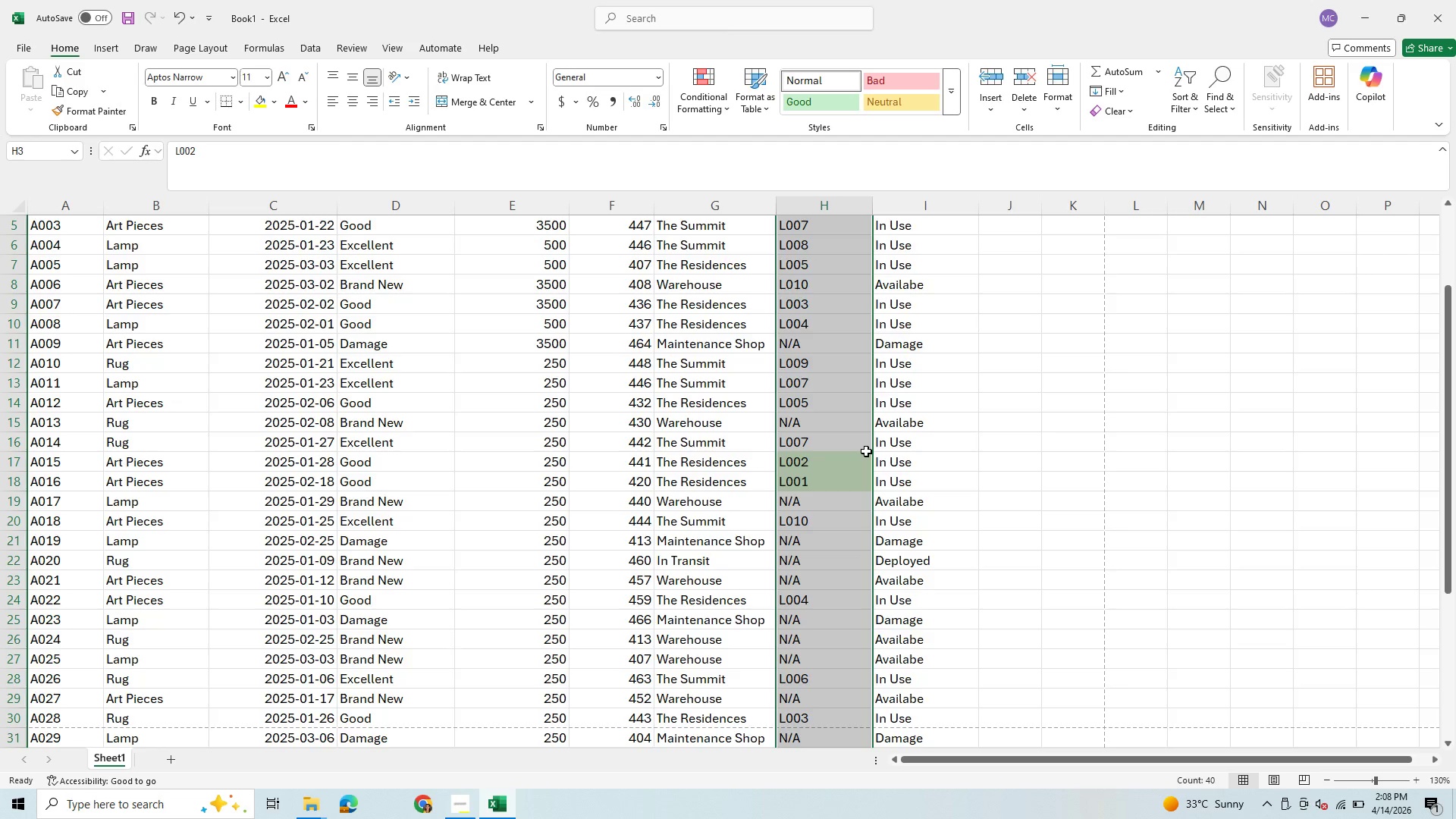 
scroll: coordinate [866, 451], scroll_direction: down, amount: 2.0
 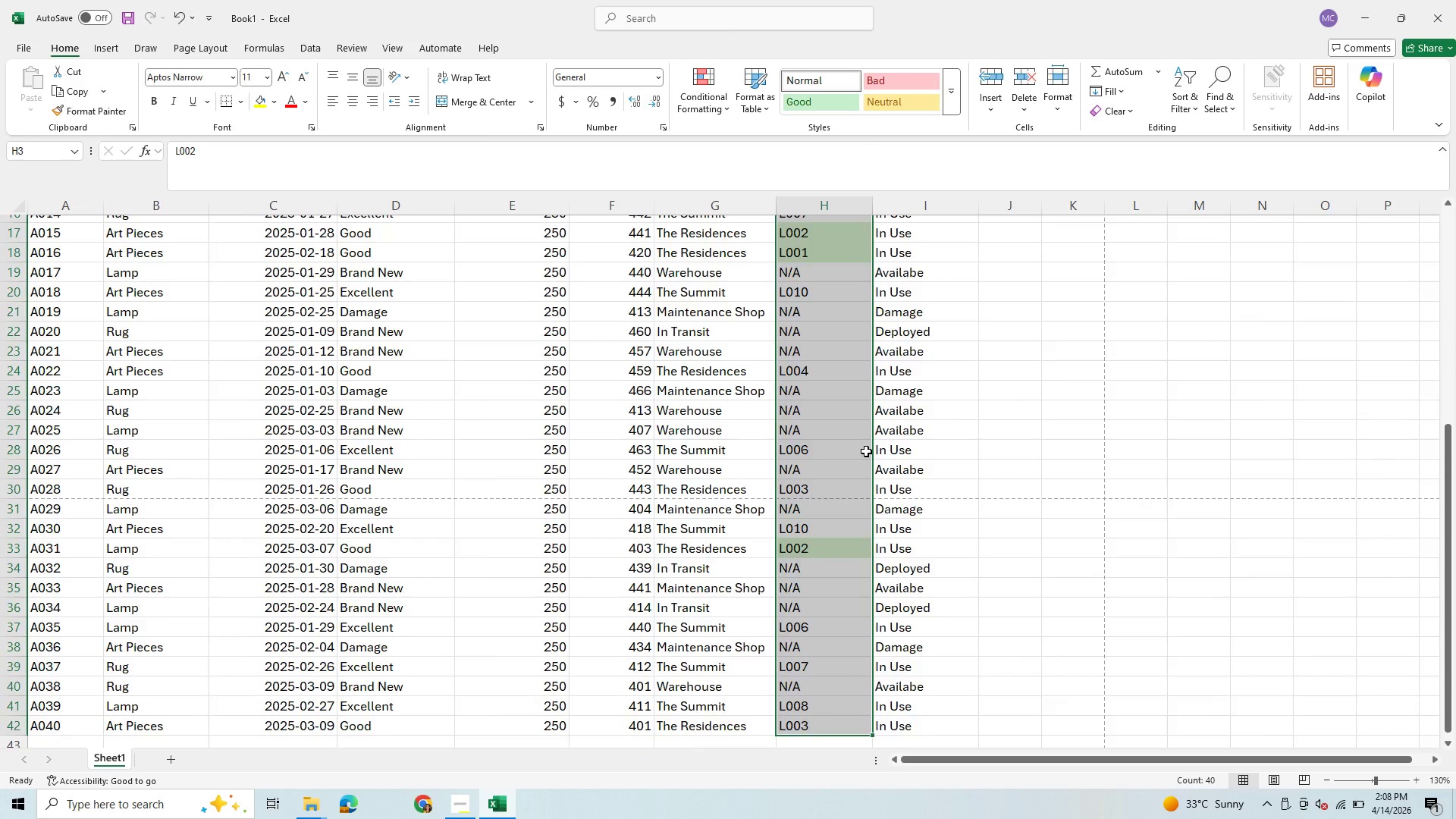 
scroll: coordinate [866, 451], scroll_direction: up, amount: 5.0
 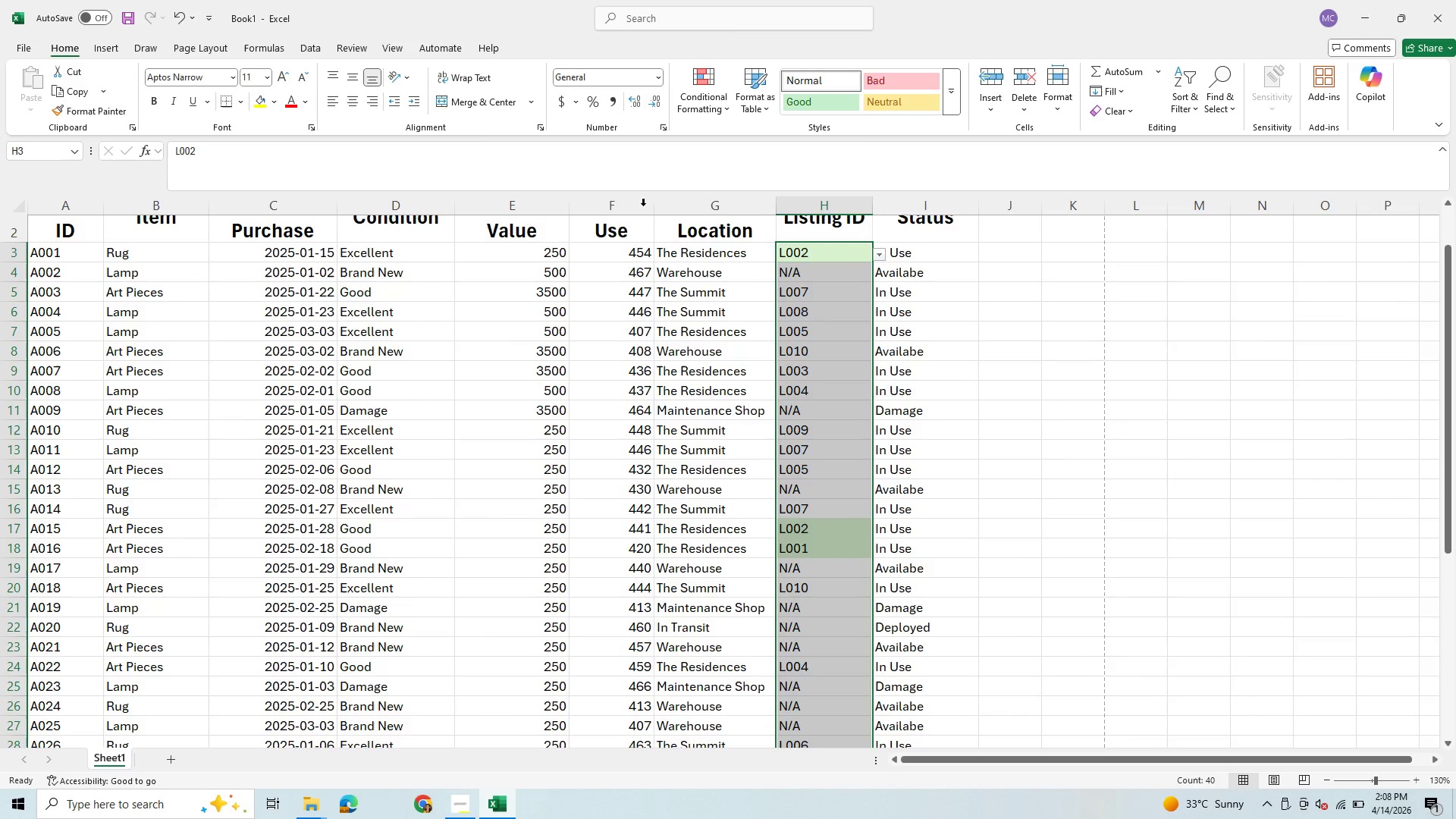 
left_click([695, 74])
 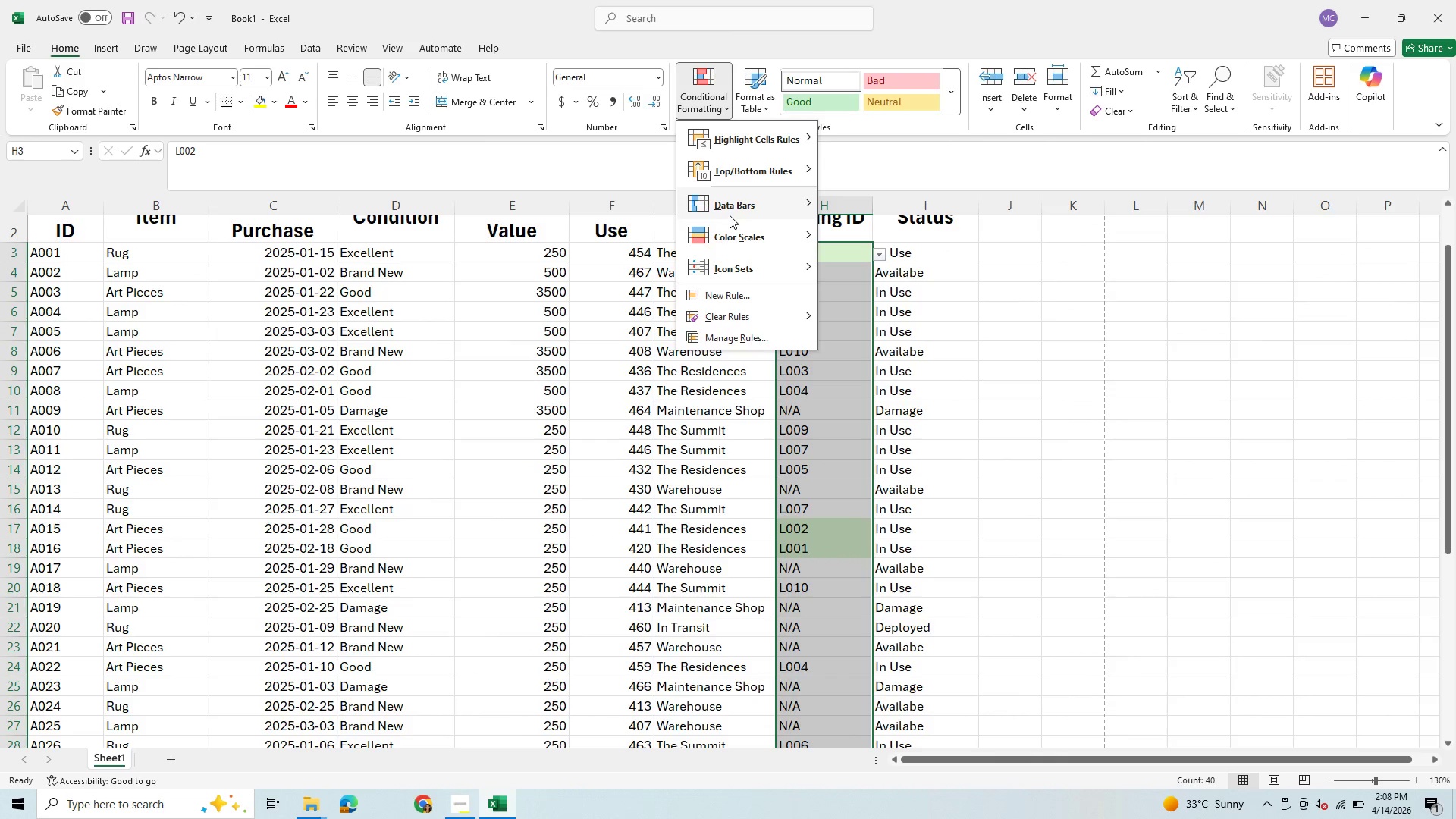 
mouse_move([755, 136])
 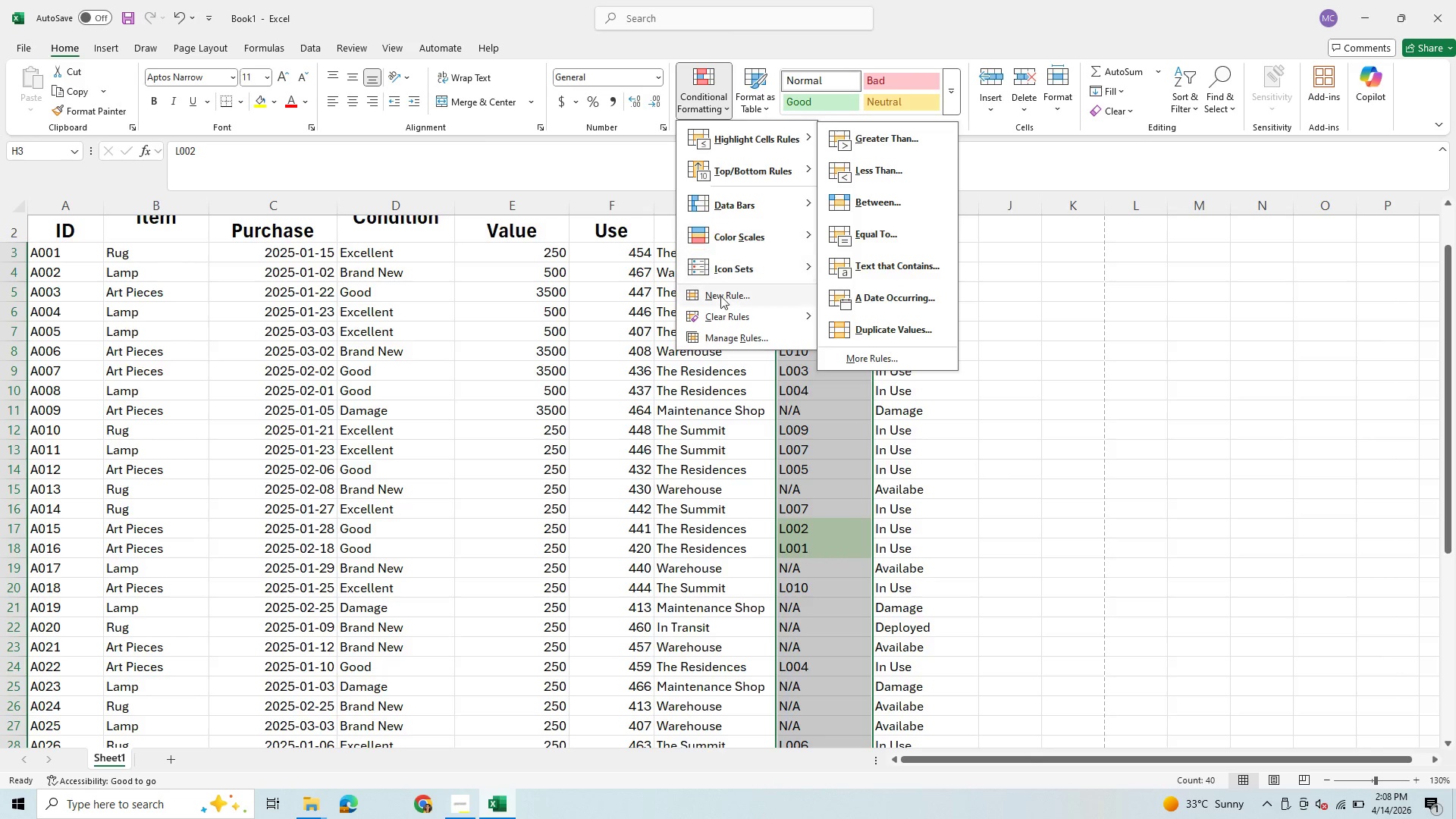 
left_click([718, 303])
 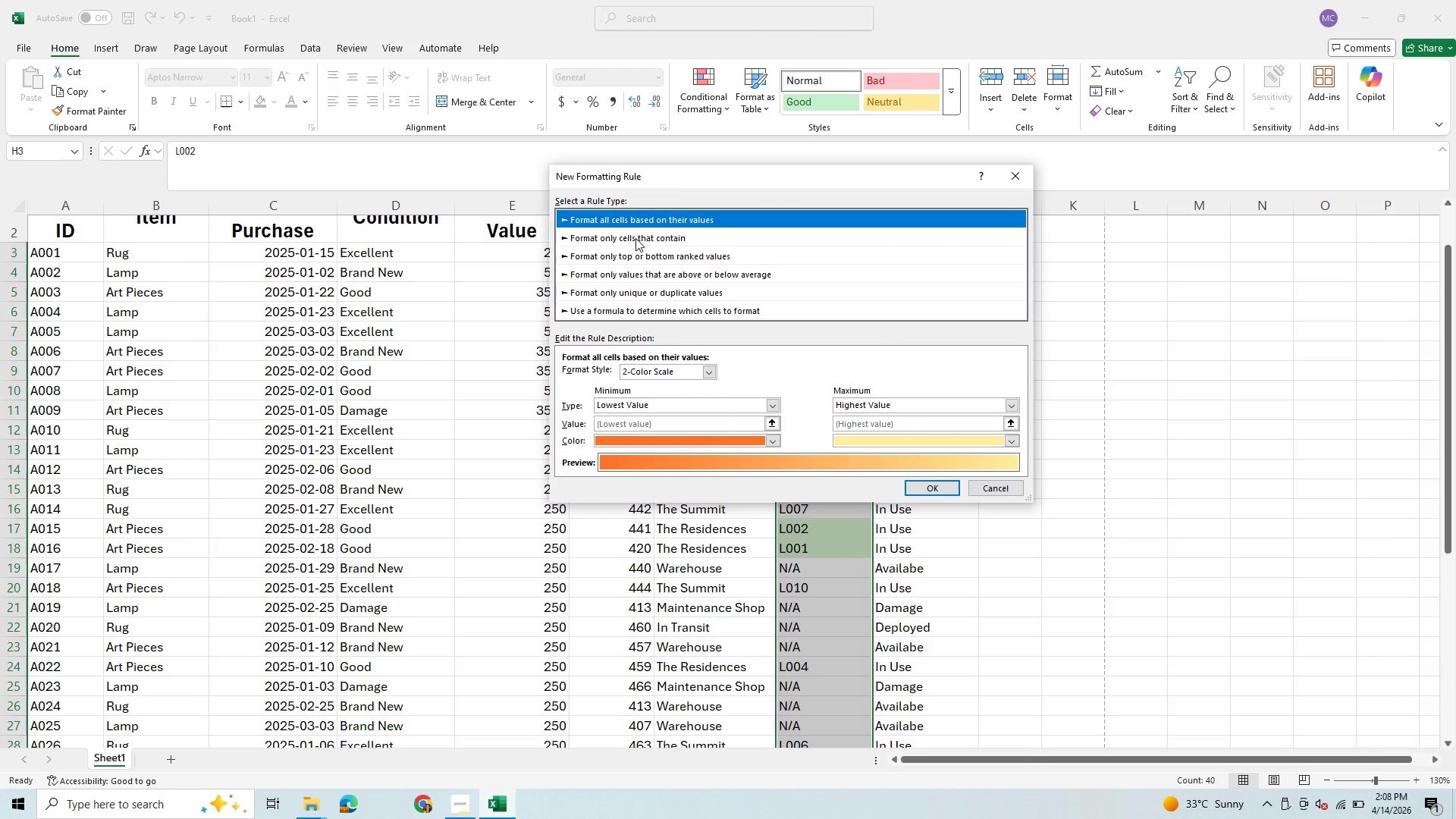 
left_click([635, 238])
 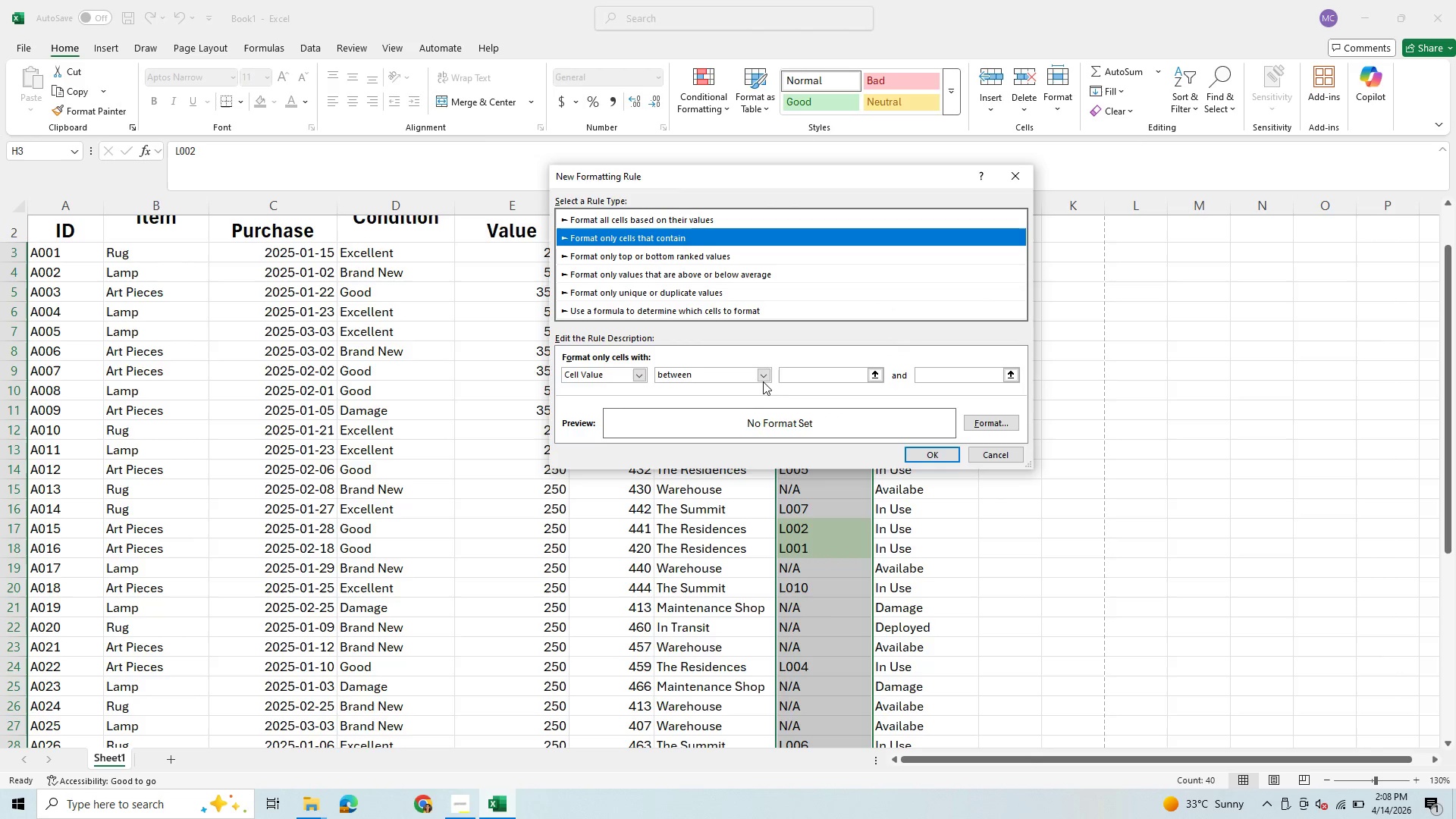 
left_click([763, 379])
 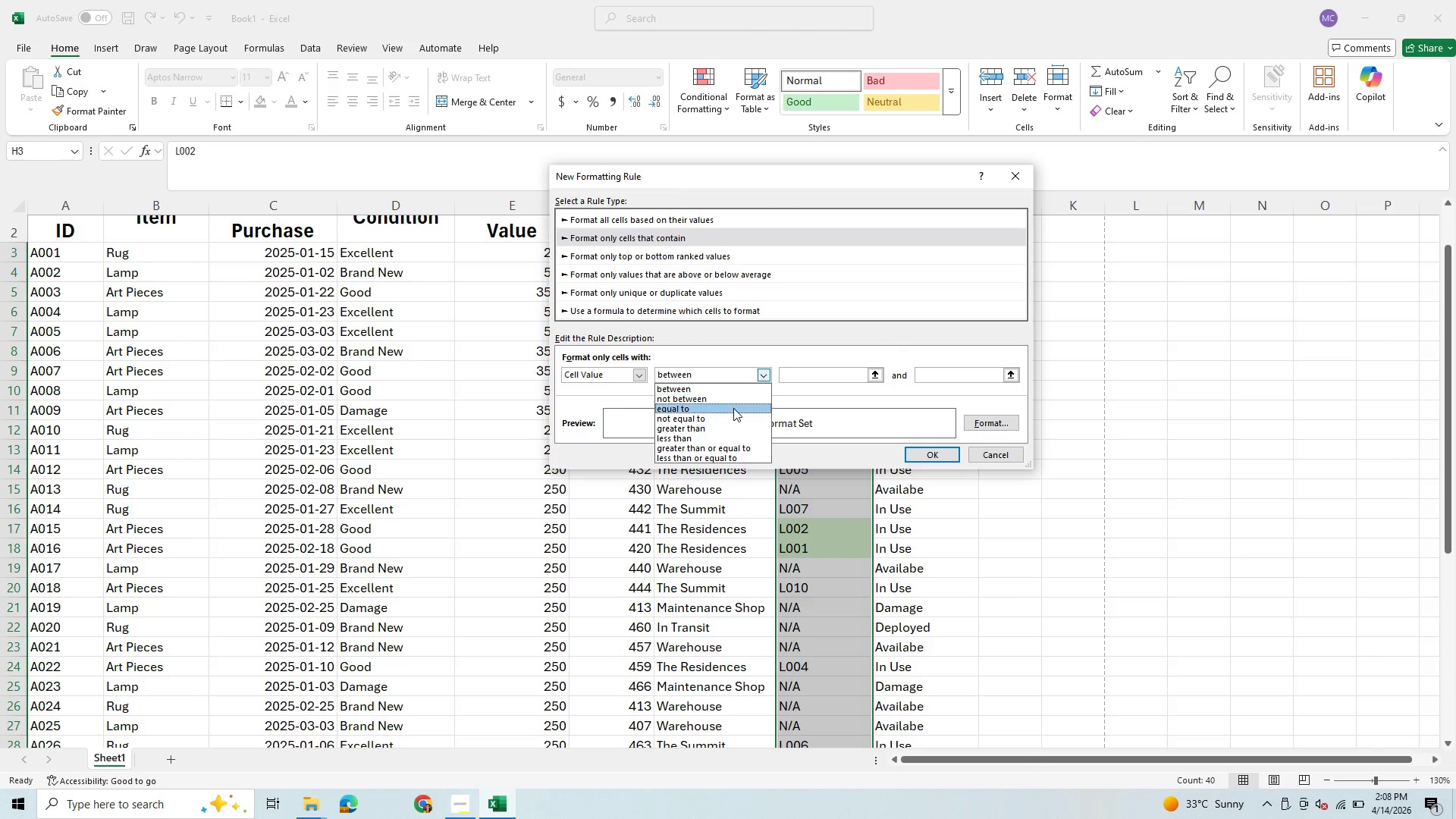 
left_click([733, 408])
 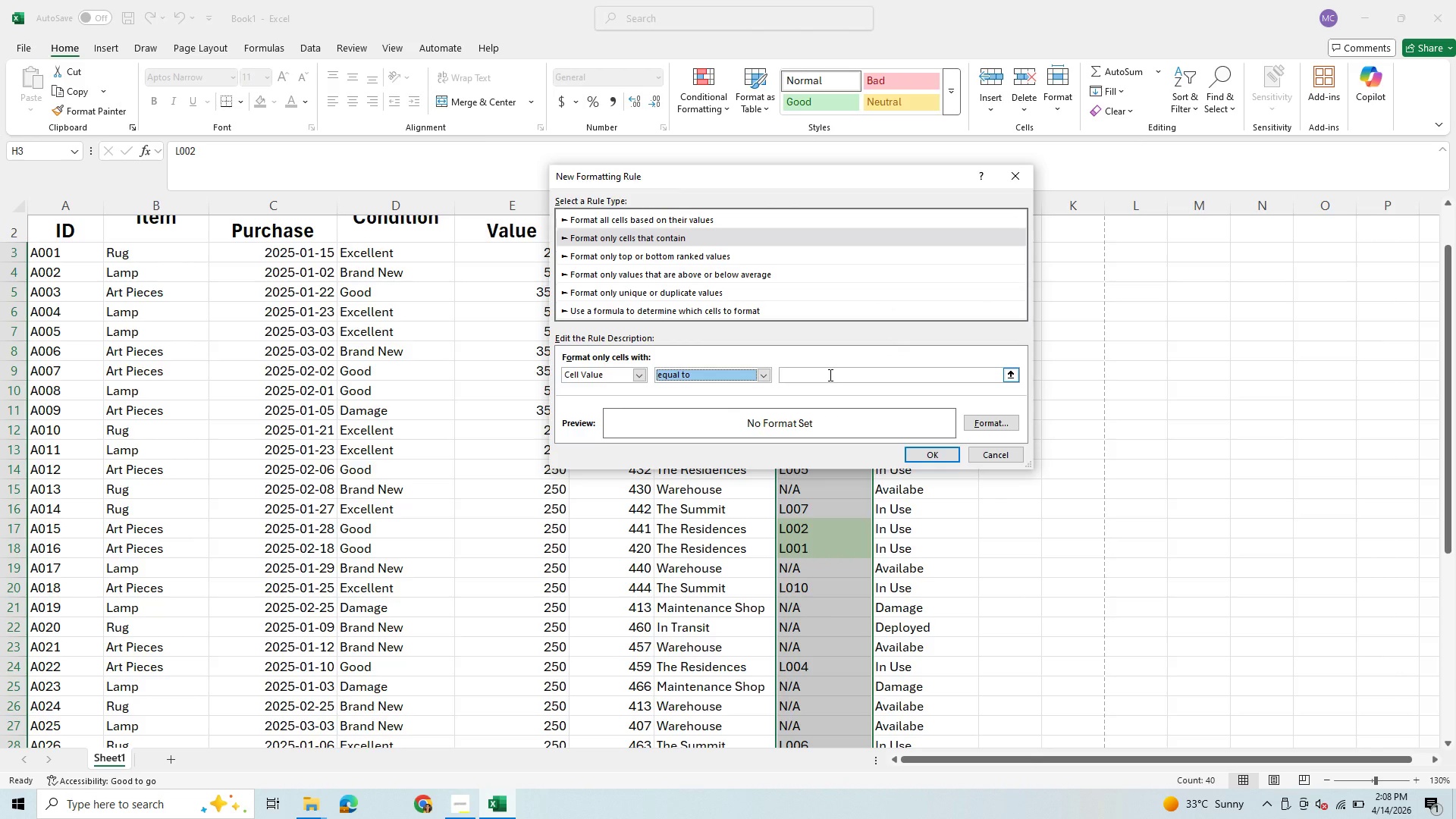 
left_click([829, 375])
 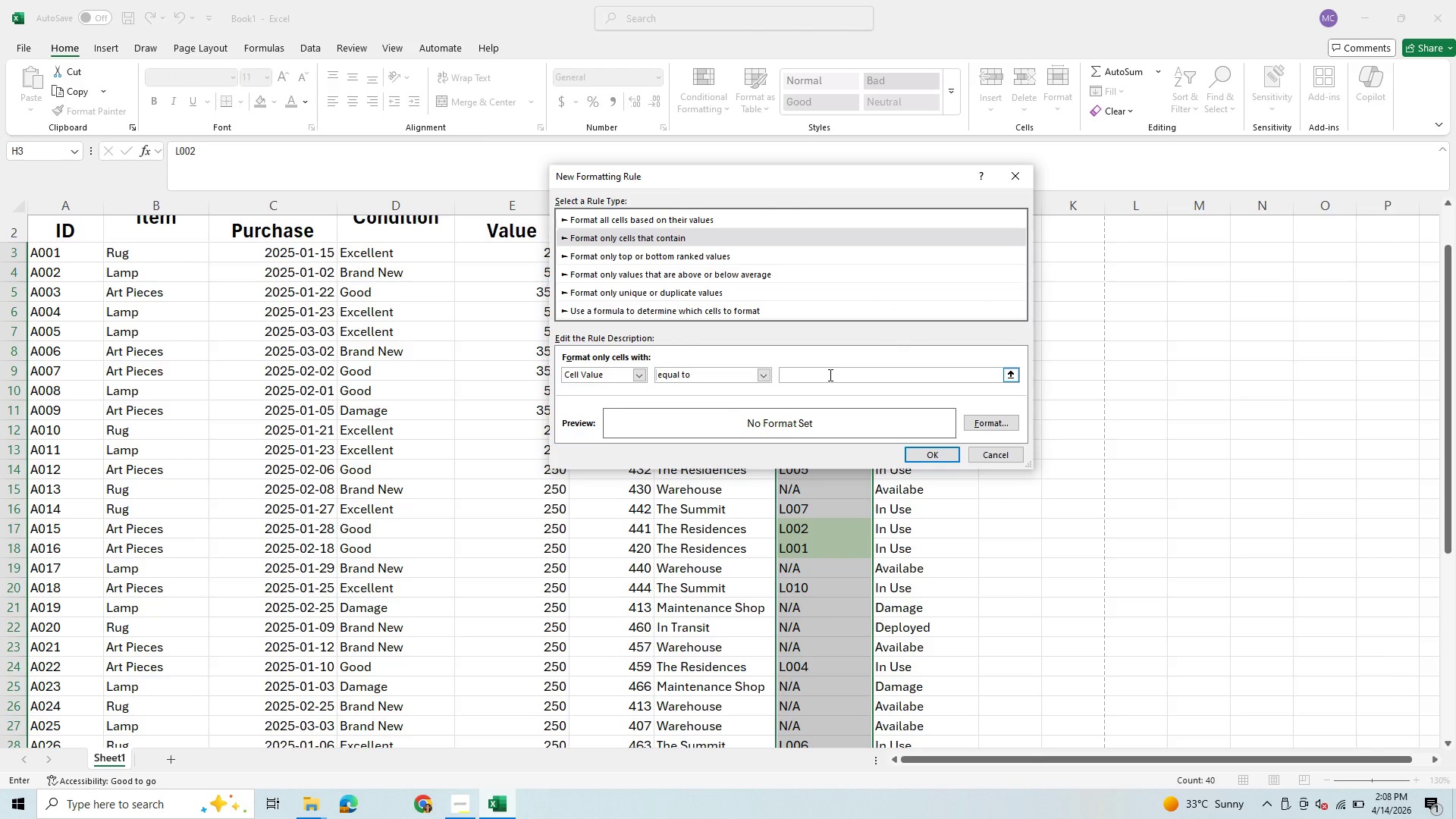 
type(L003)
 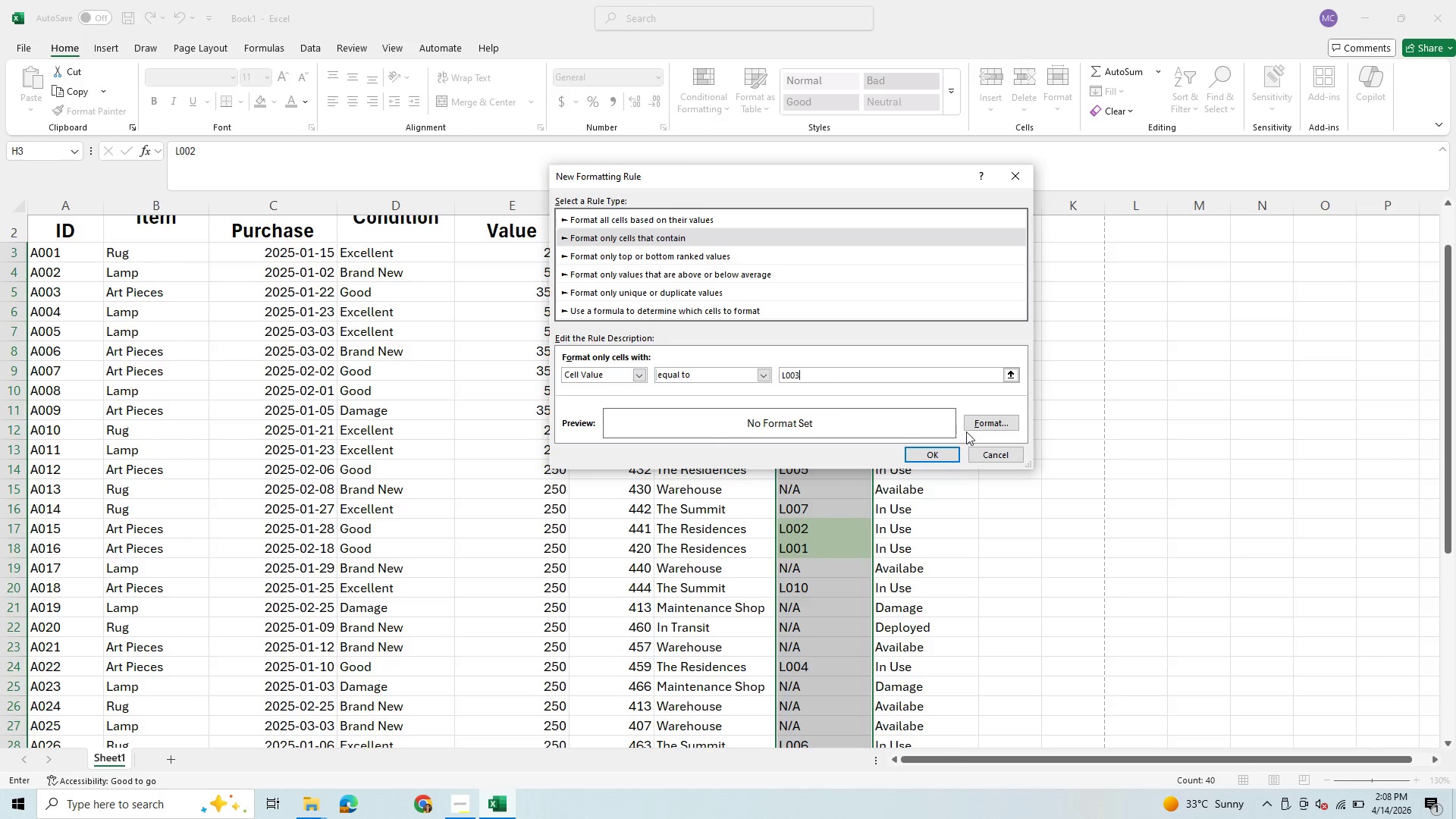 
left_click([983, 424])
 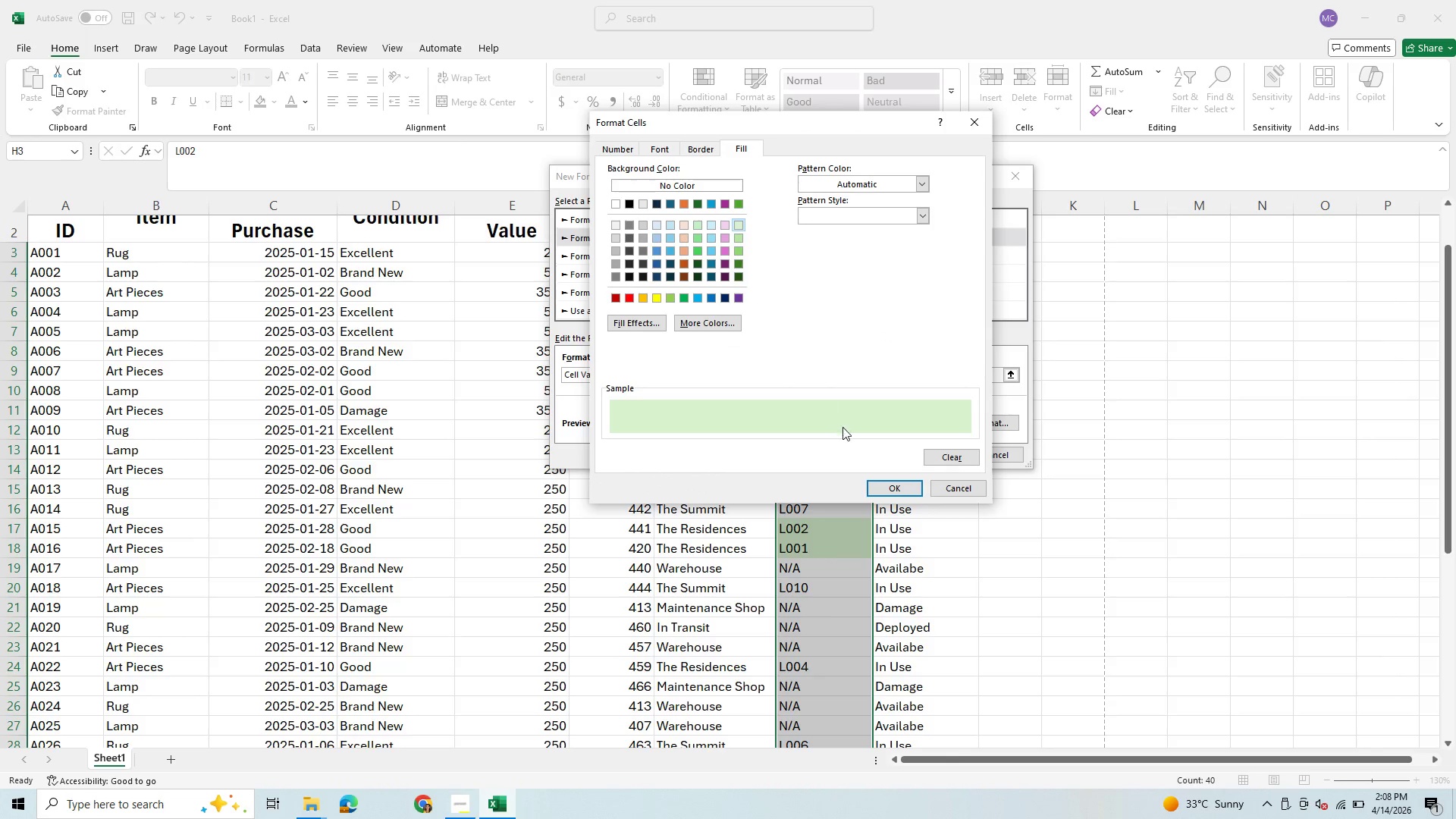 
left_click([892, 494])
 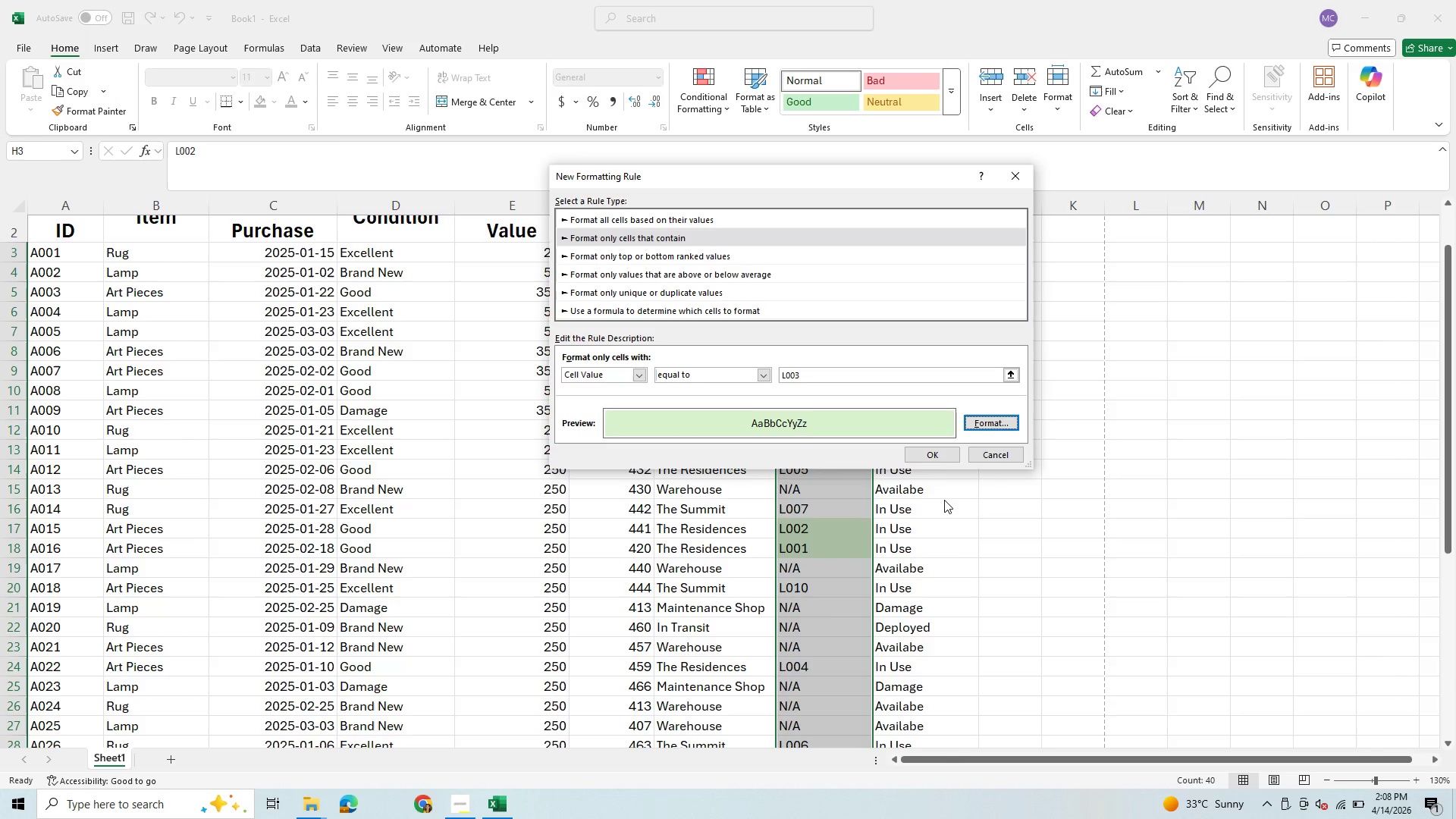 
wait(5.45)
 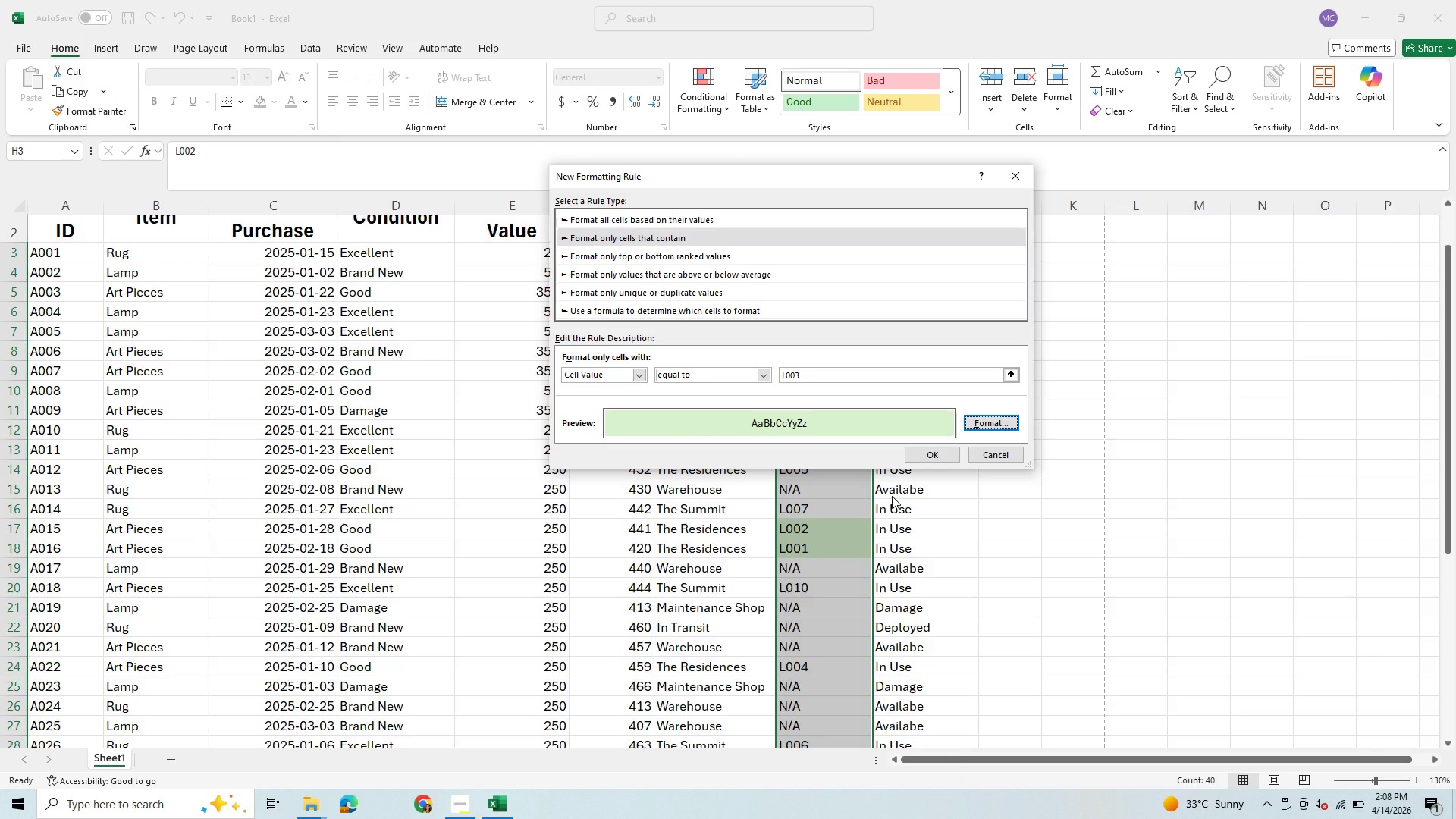 
left_click([942, 455])
 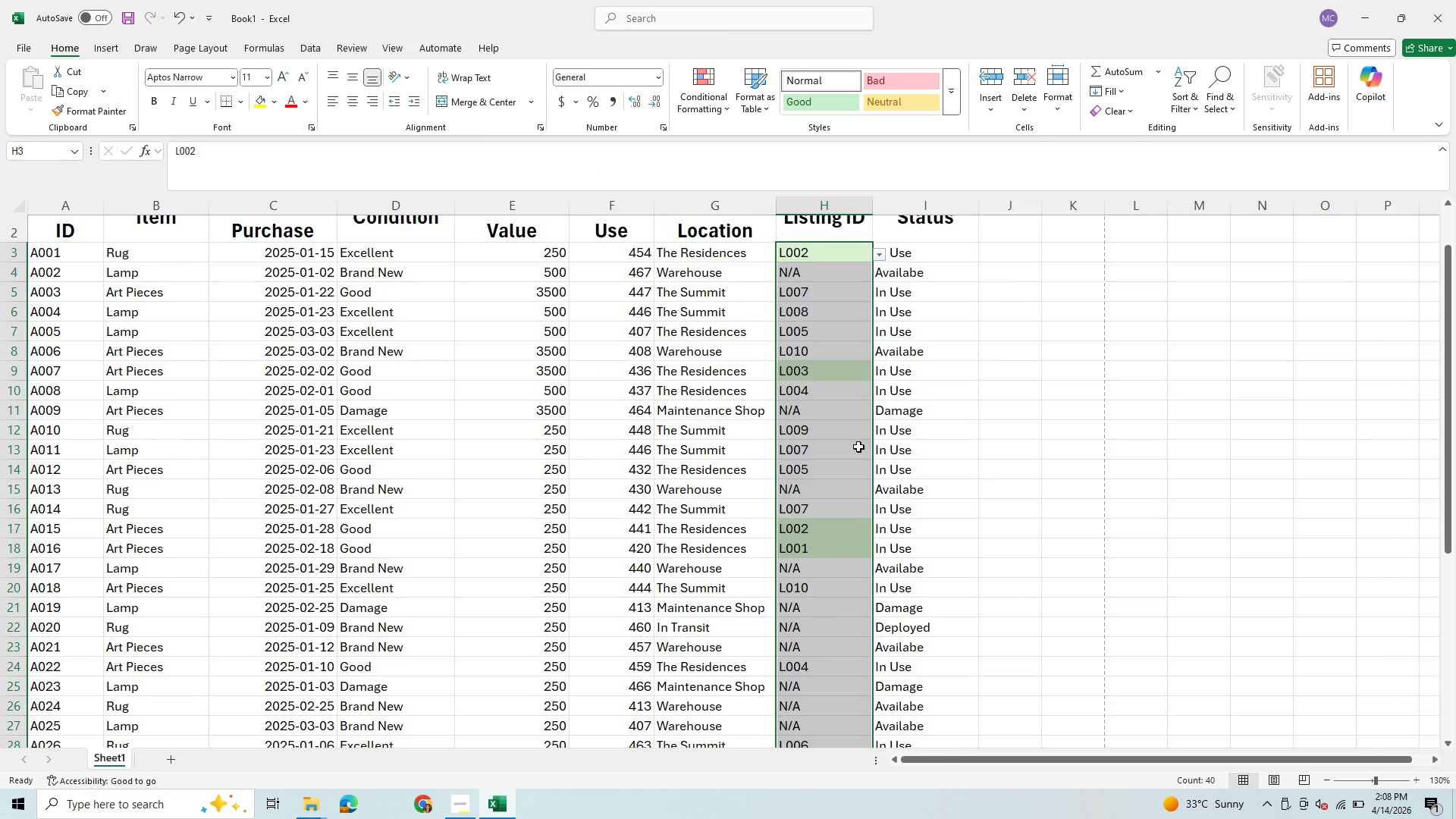 
scroll: coordinate [768, 513], scroll_direction: down, amount: 2.0
 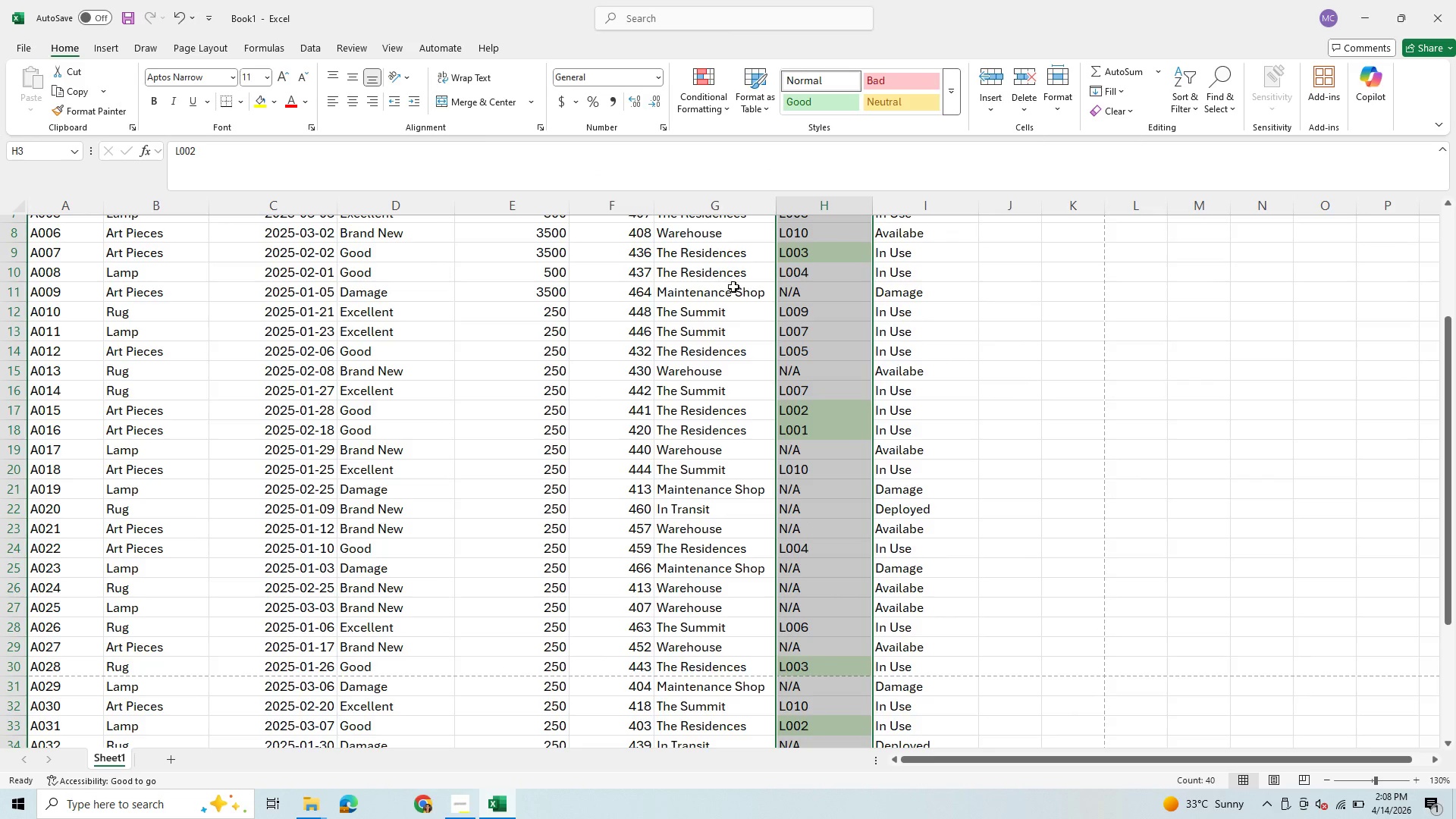 
scroll: coordinate [793, 341], scroll_direction: up, amount: 2.0
 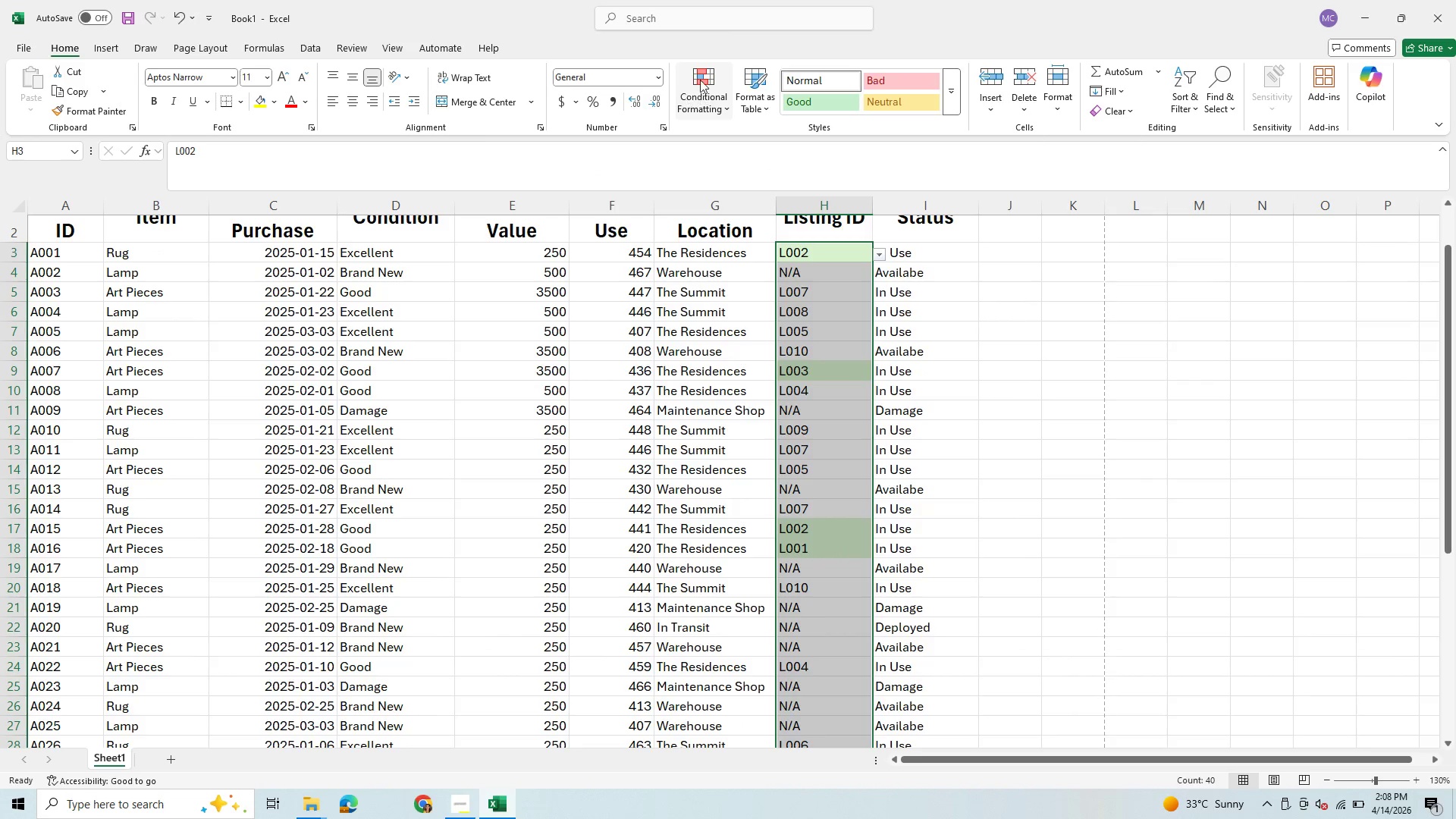 
left_click([701, 71])
 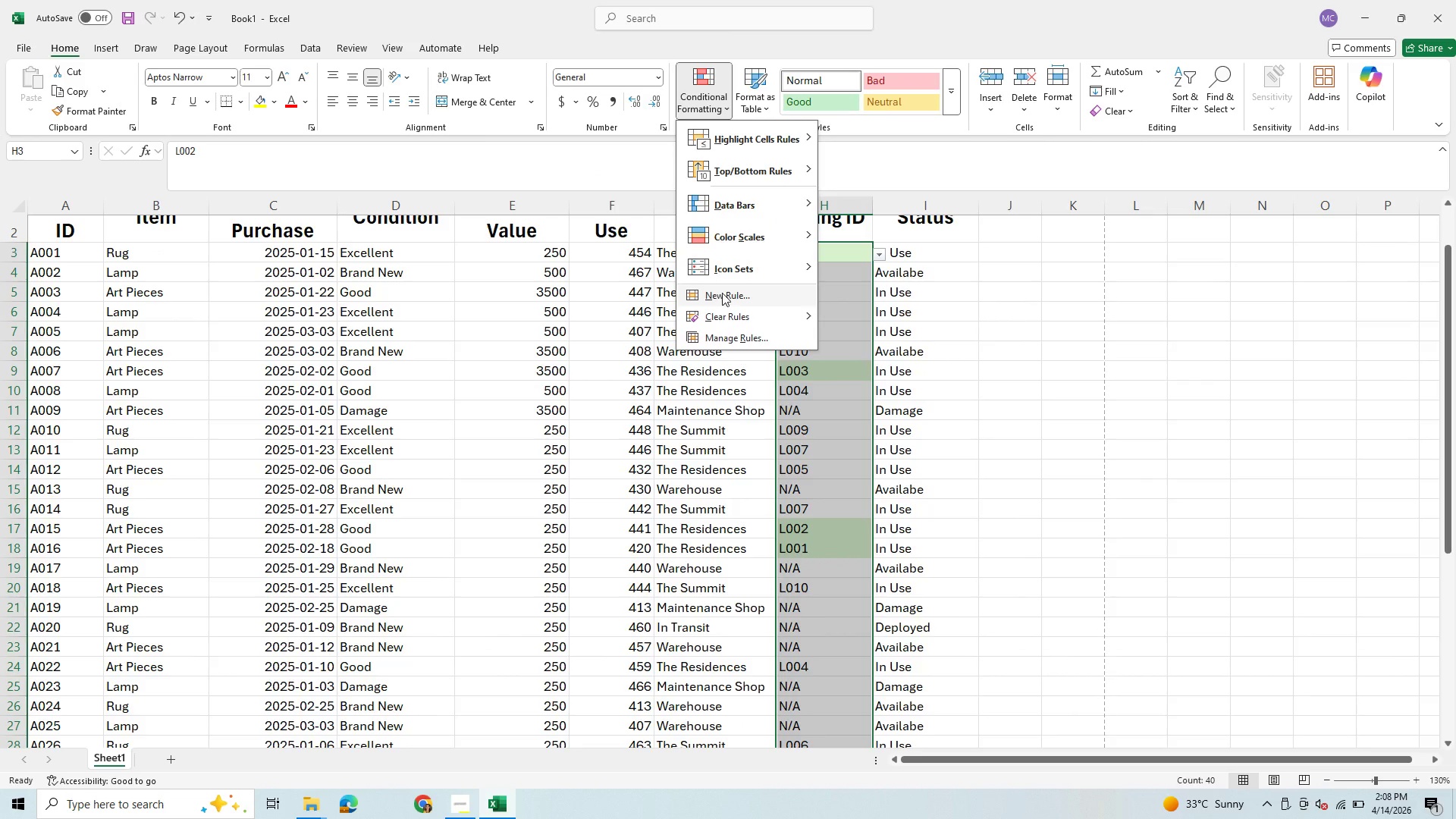 
left_click([735, 293])
 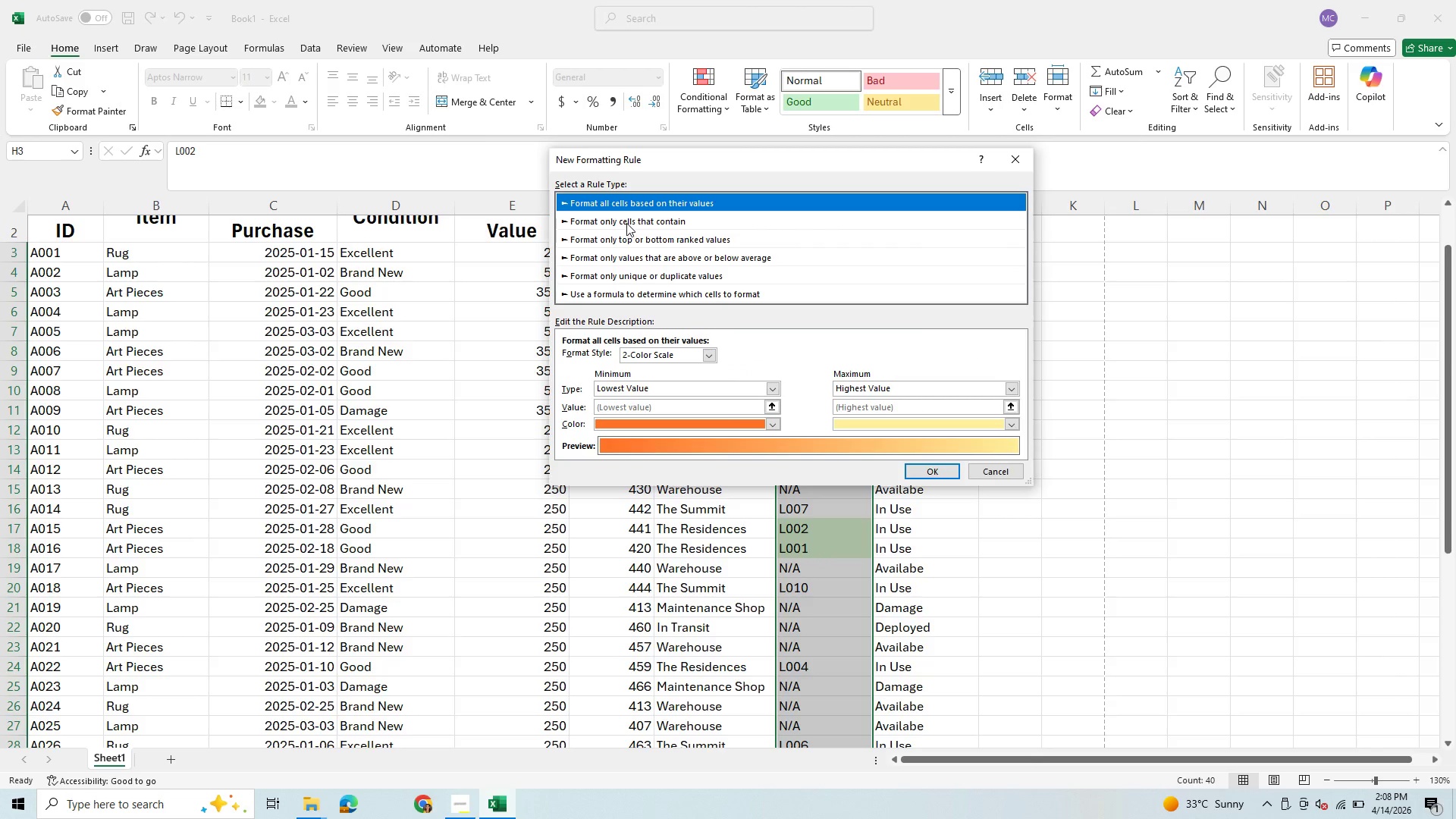 
left_click([626, 221])
 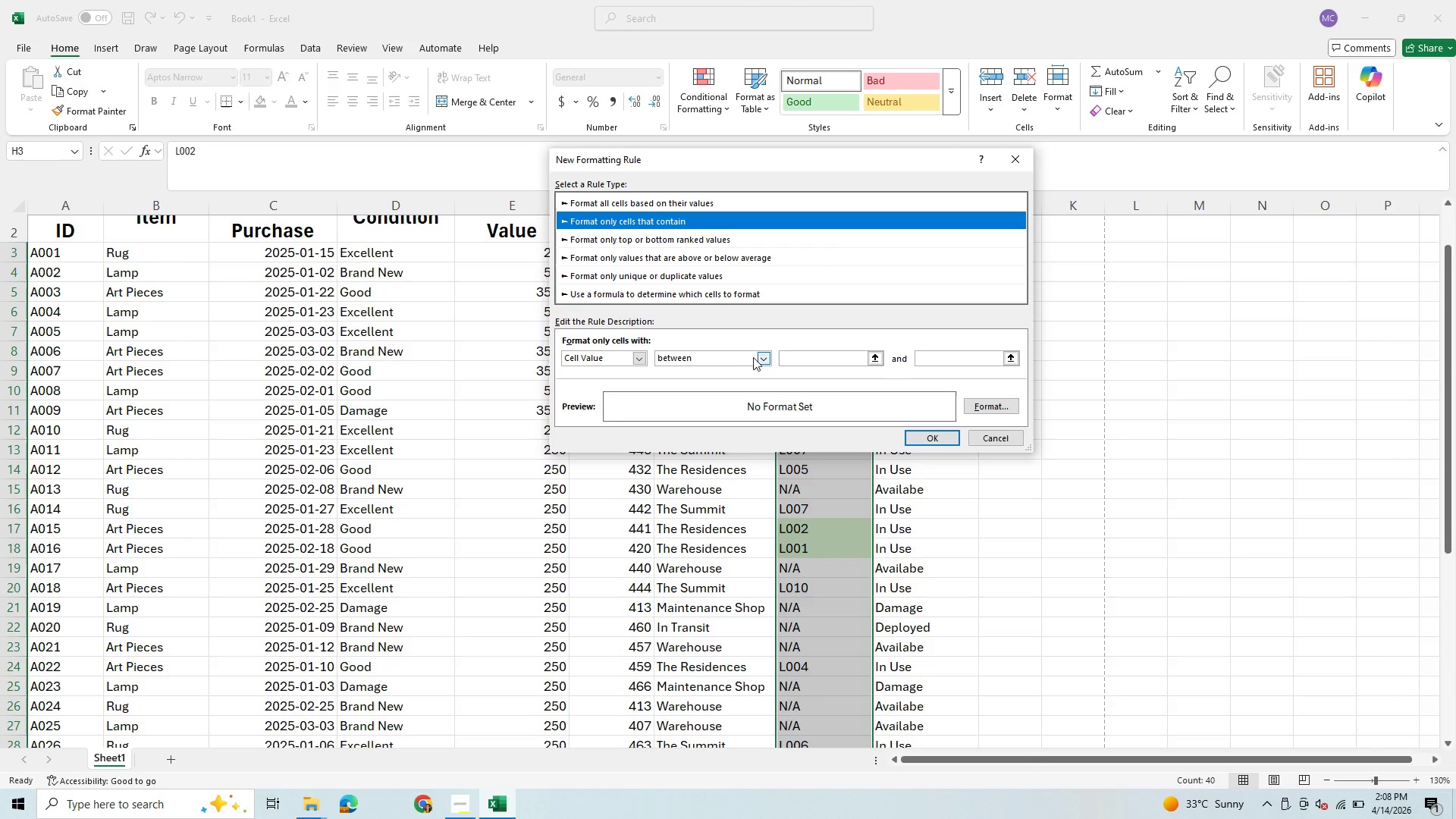 
left_click([764, 355])
 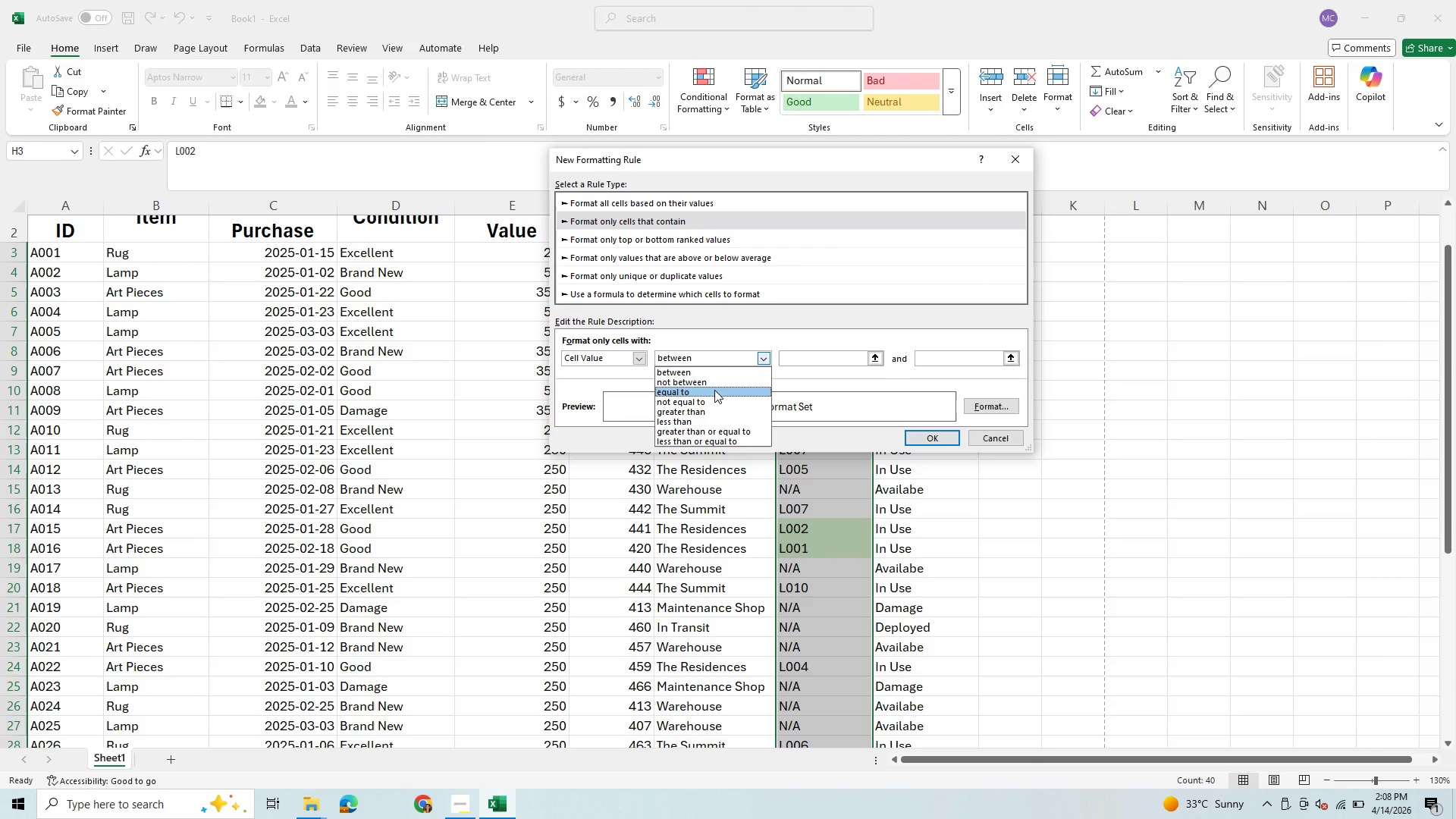 
left_click([714, 390])
 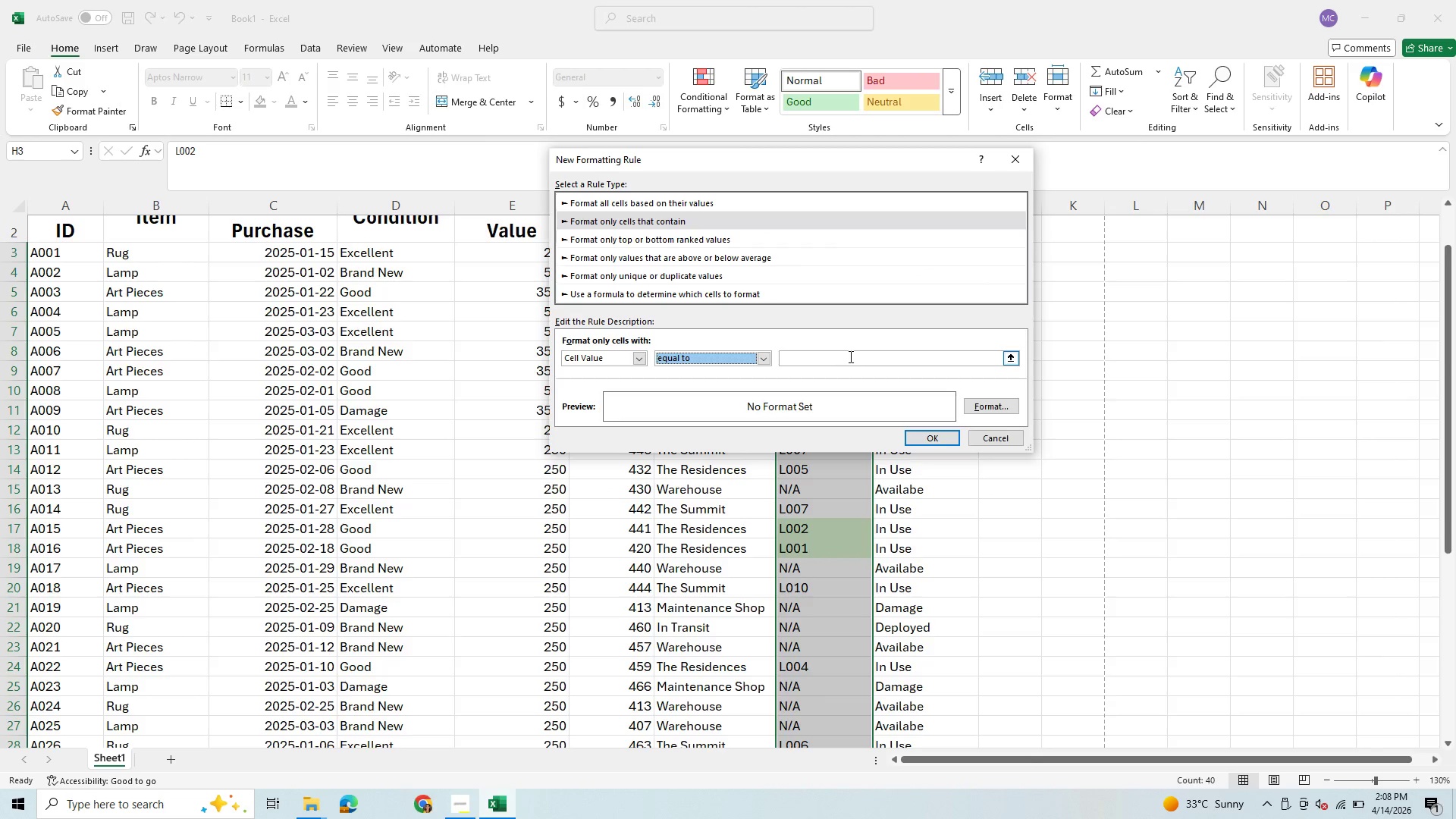 
left_click([849, 356])
 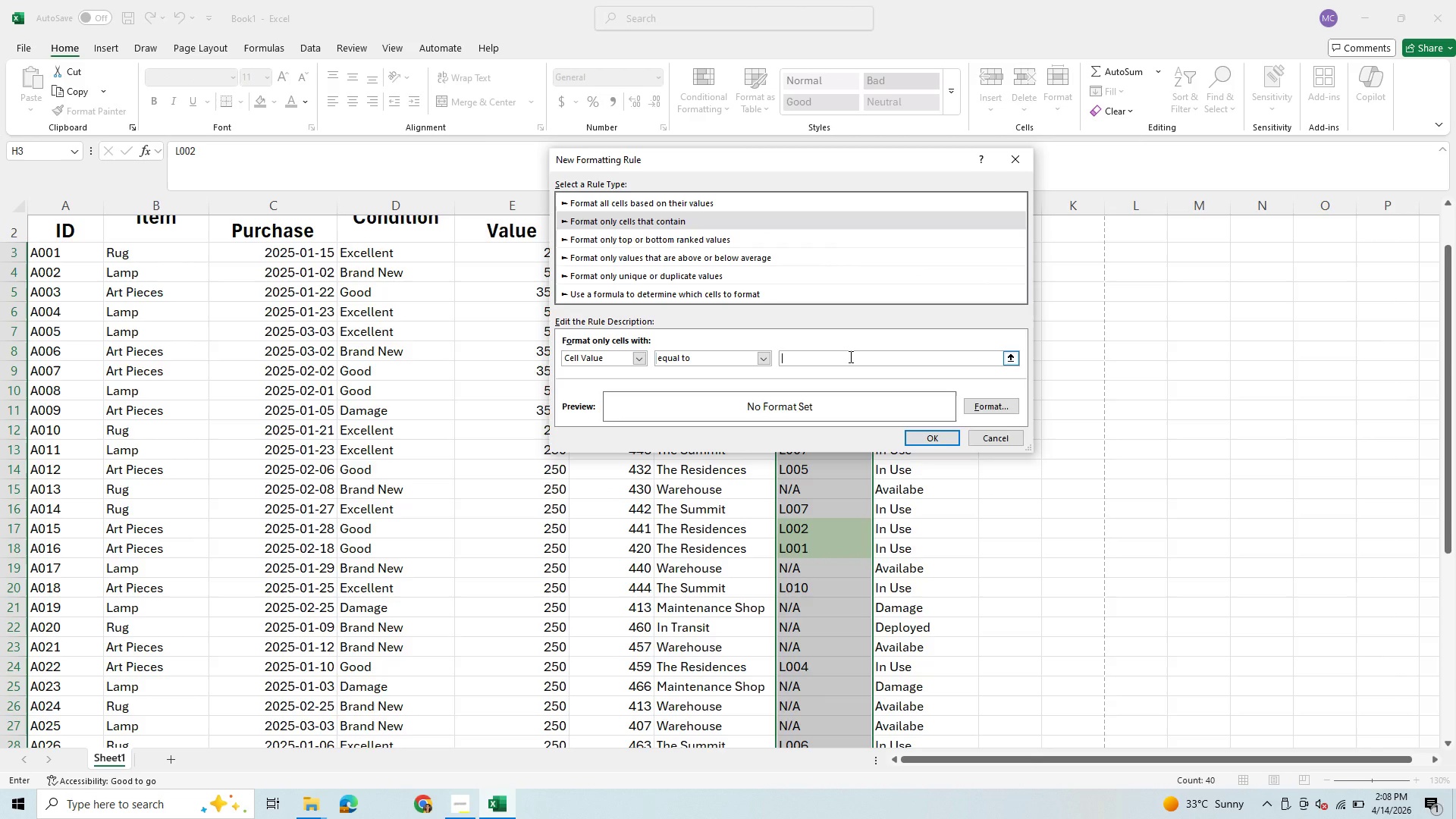 
type(L004)
 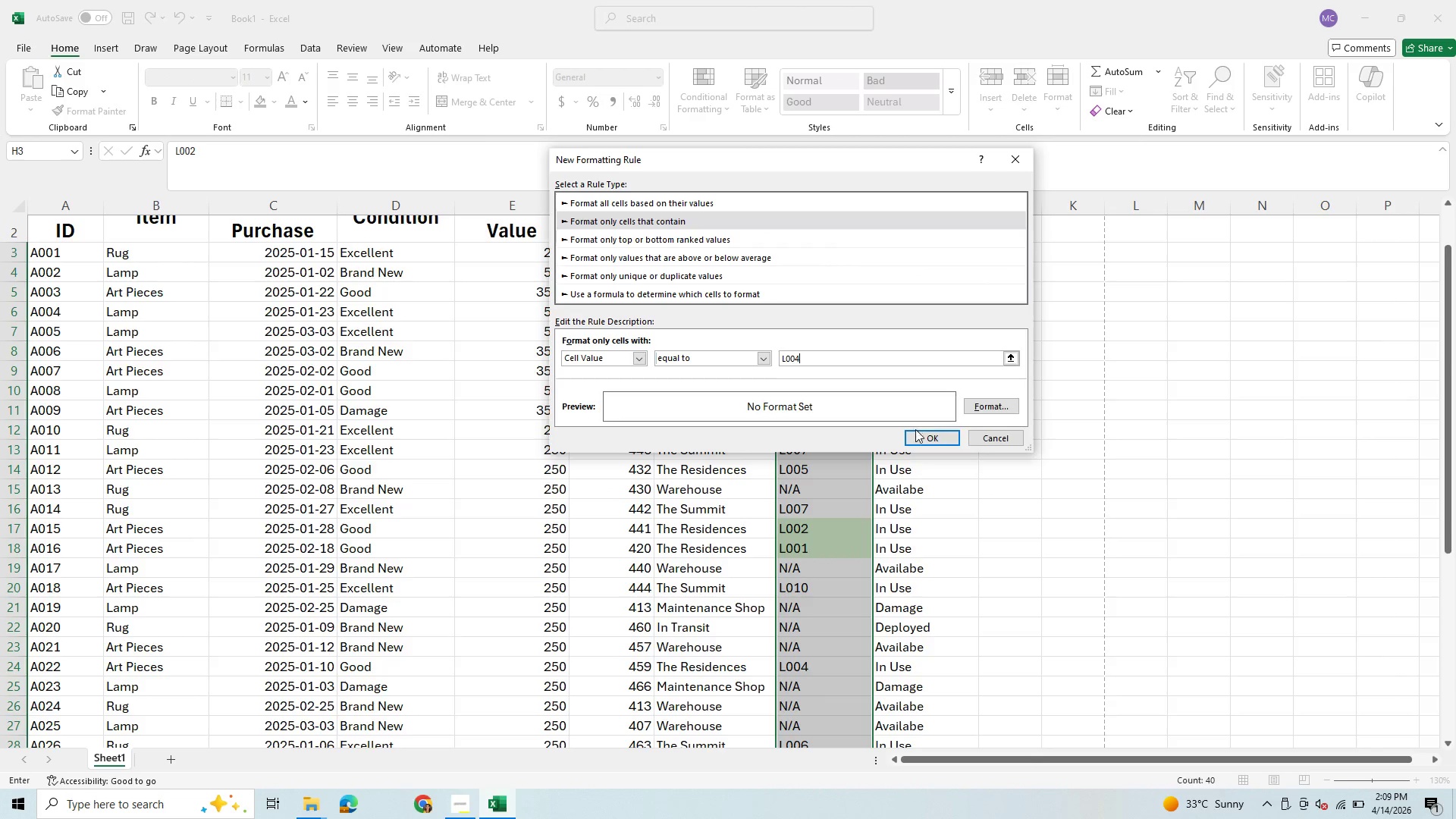 
left_click([917, 435])
 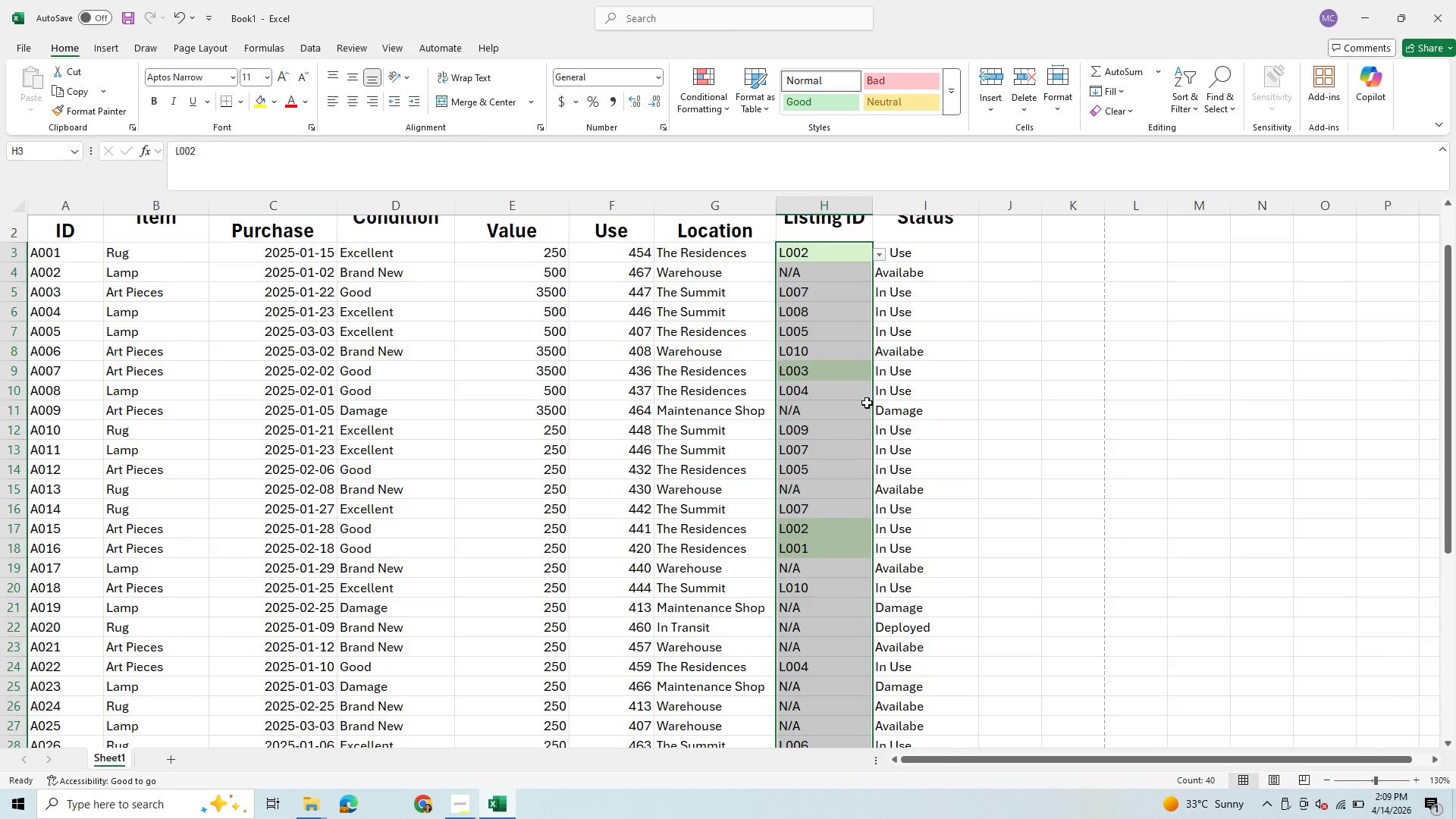 
scroll: coordinate [808, 483], scroll_direction: down, amount: 8.0
 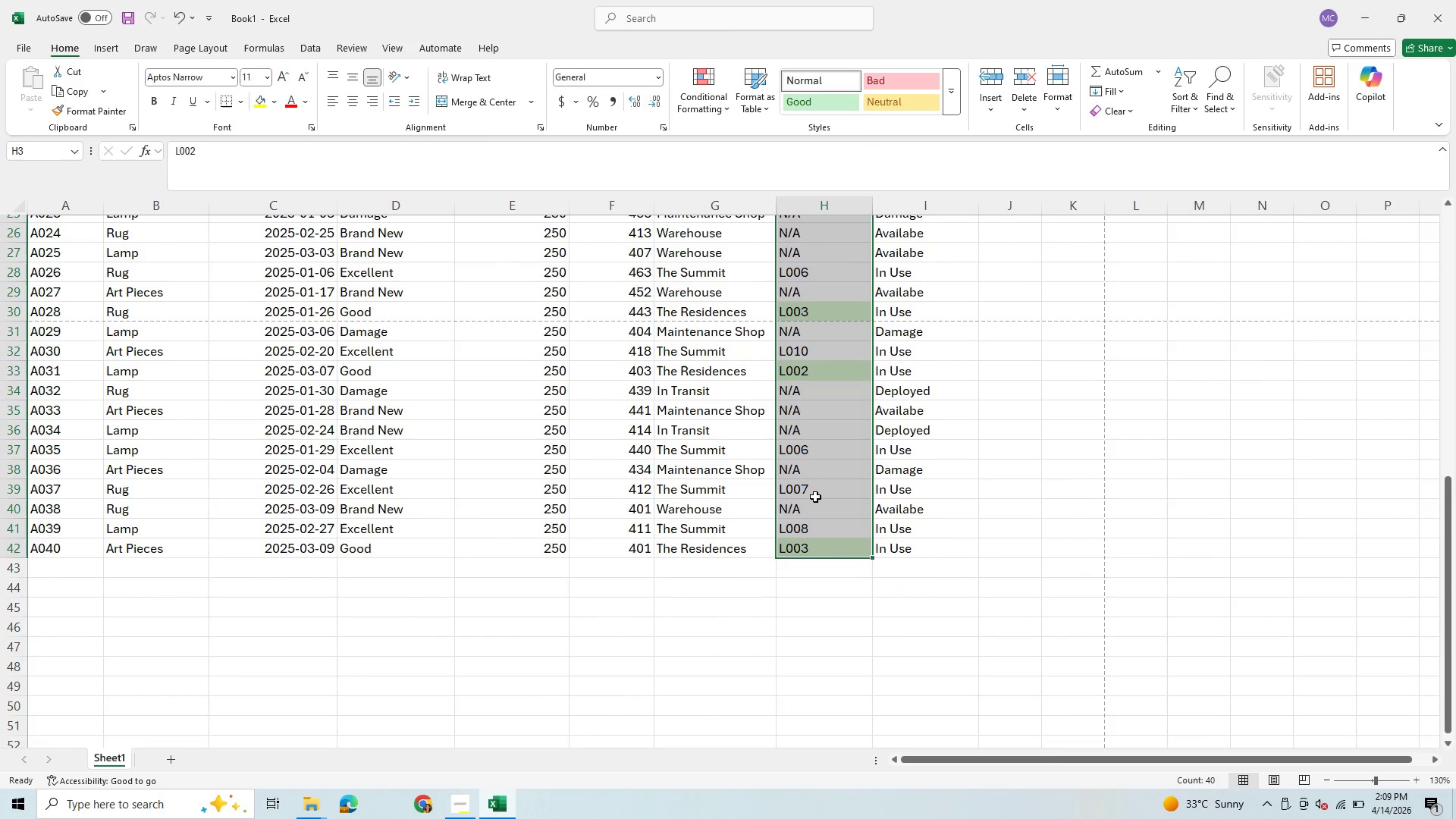 
scroll: coordinate [815, 497], scroll_direction: up, amount: 8.0
 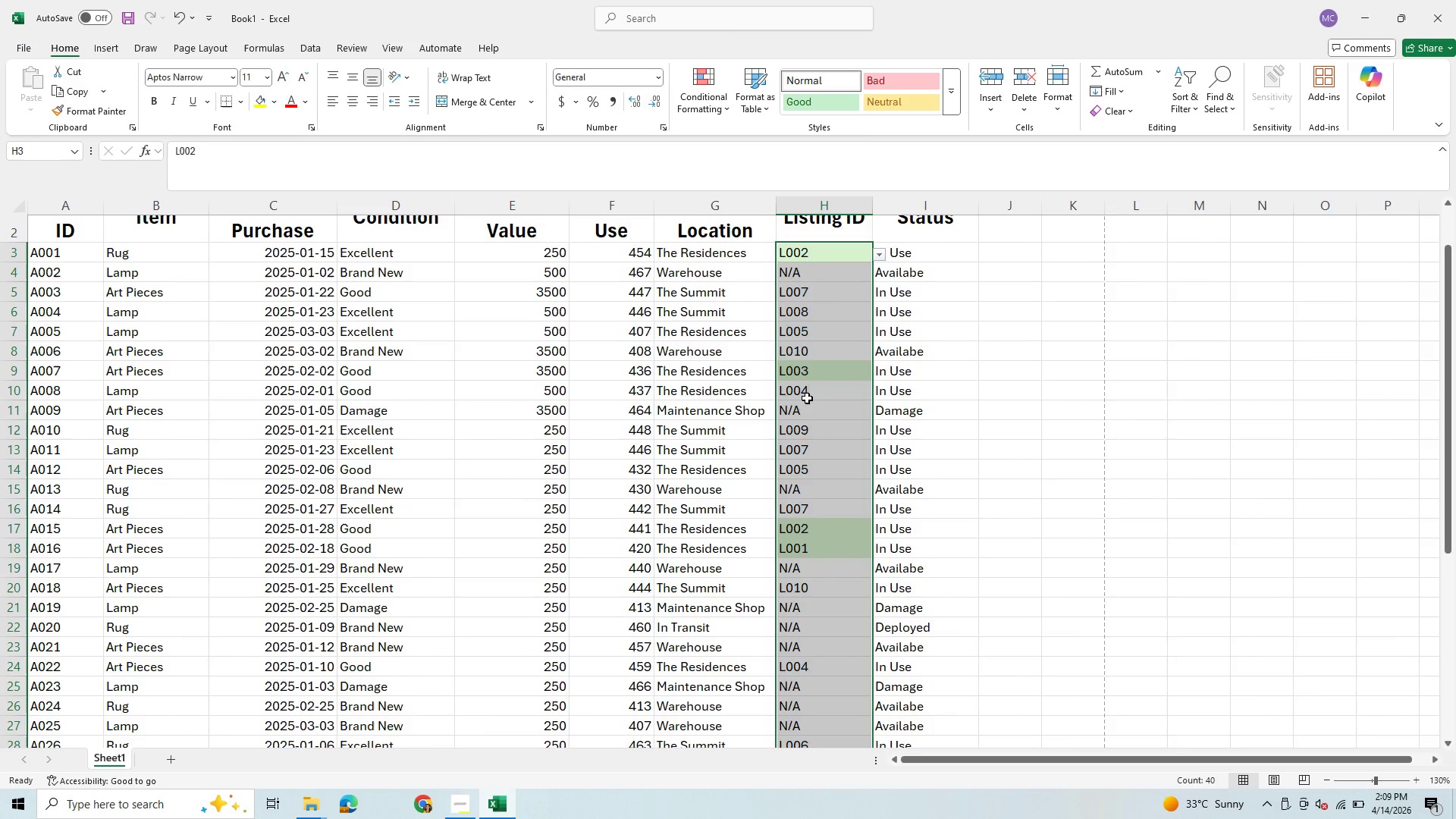 
mouse_move([716, 105])
 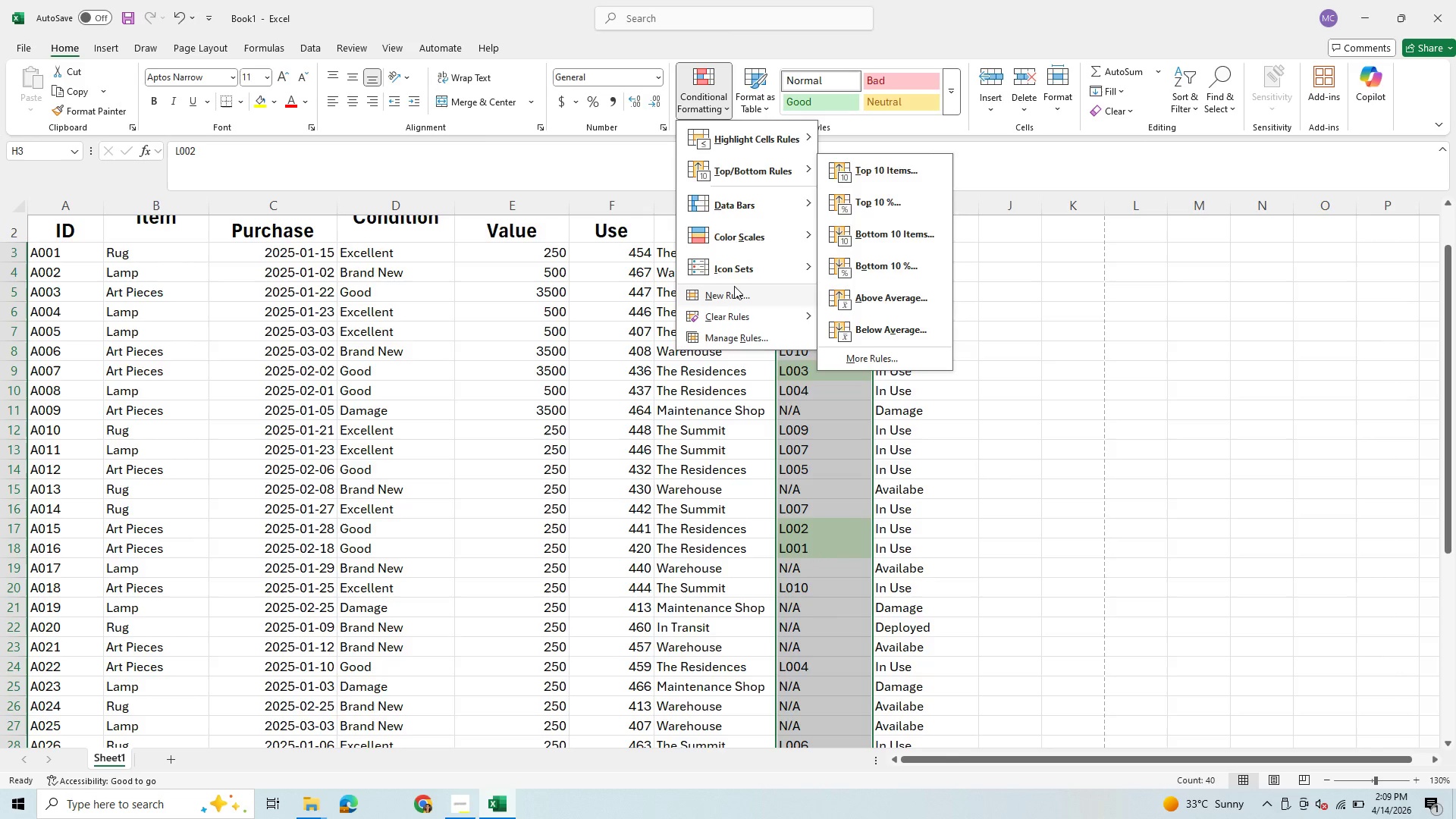 
left_click([734, 292])
 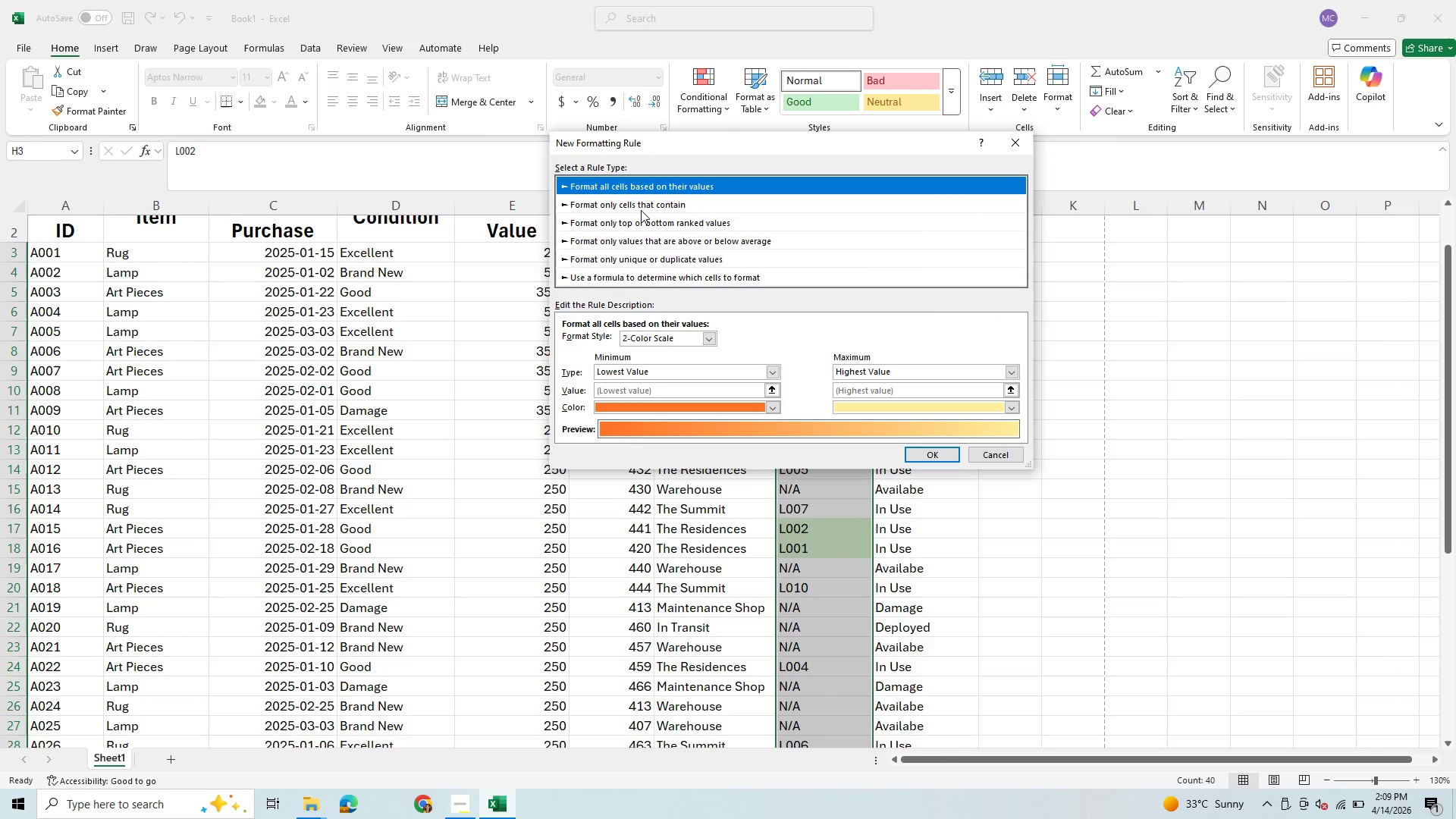 
left_click([645, 206])
 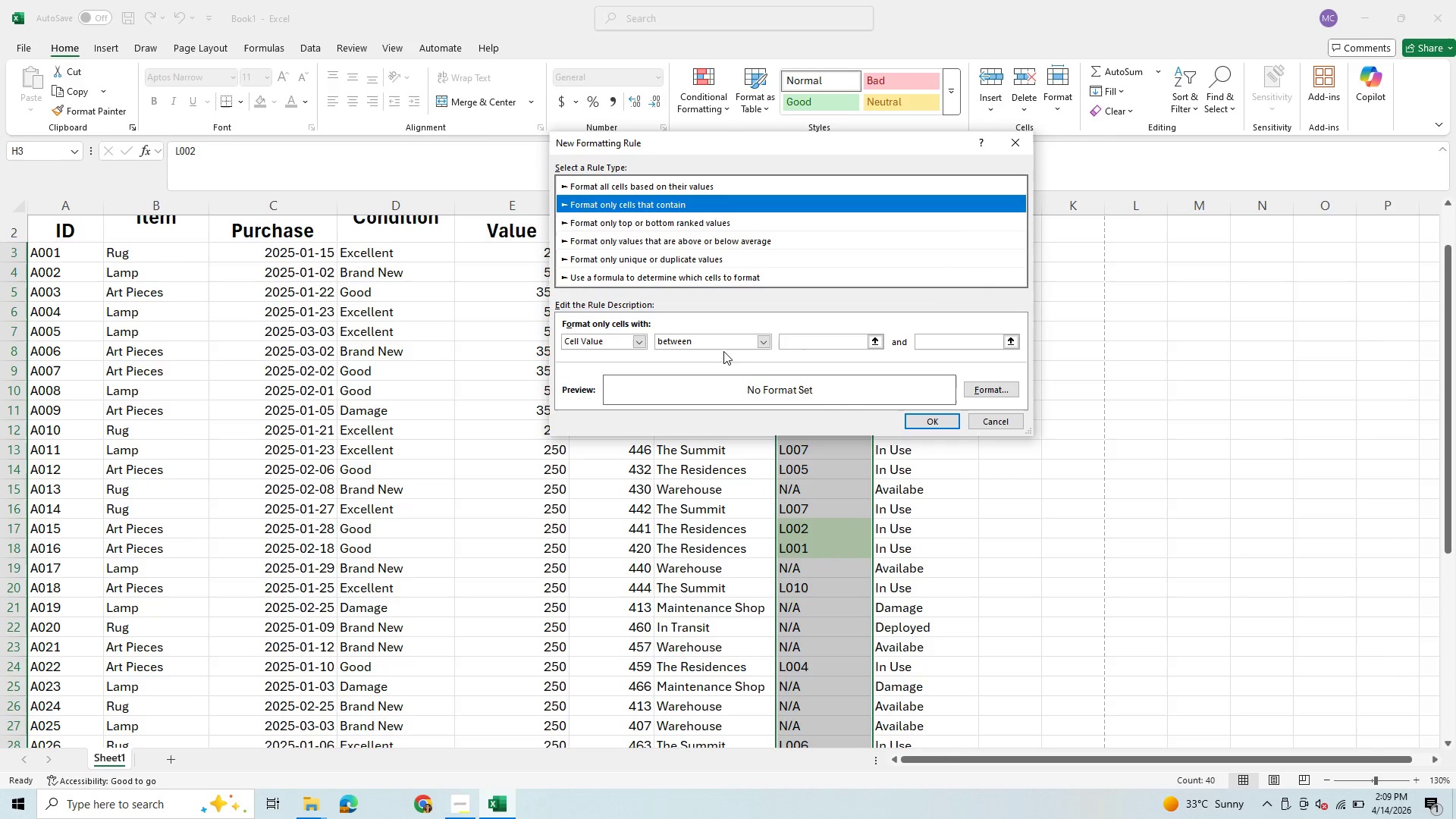 
left_click([762, 338])
 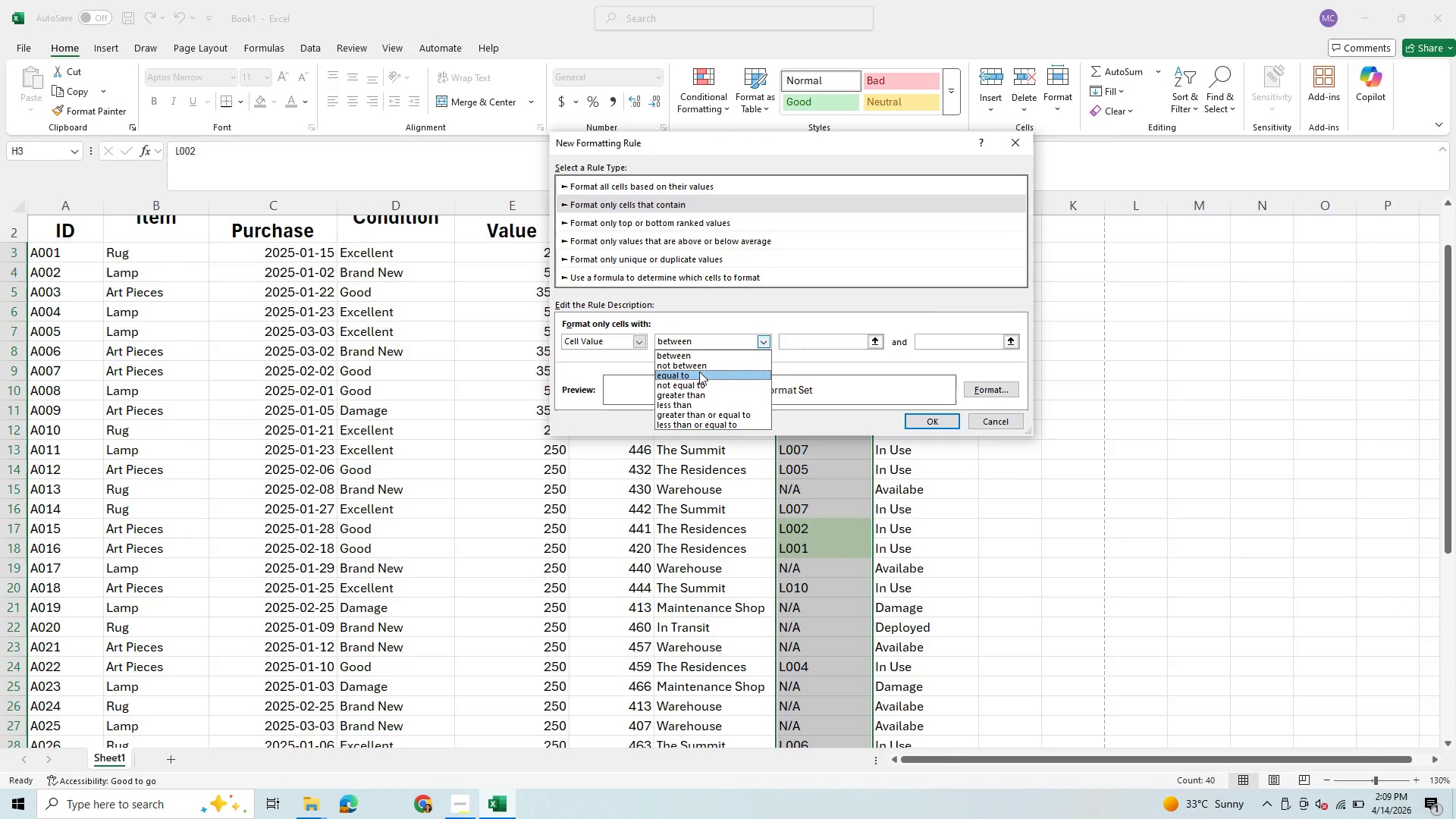 
left_click([699, 372])
 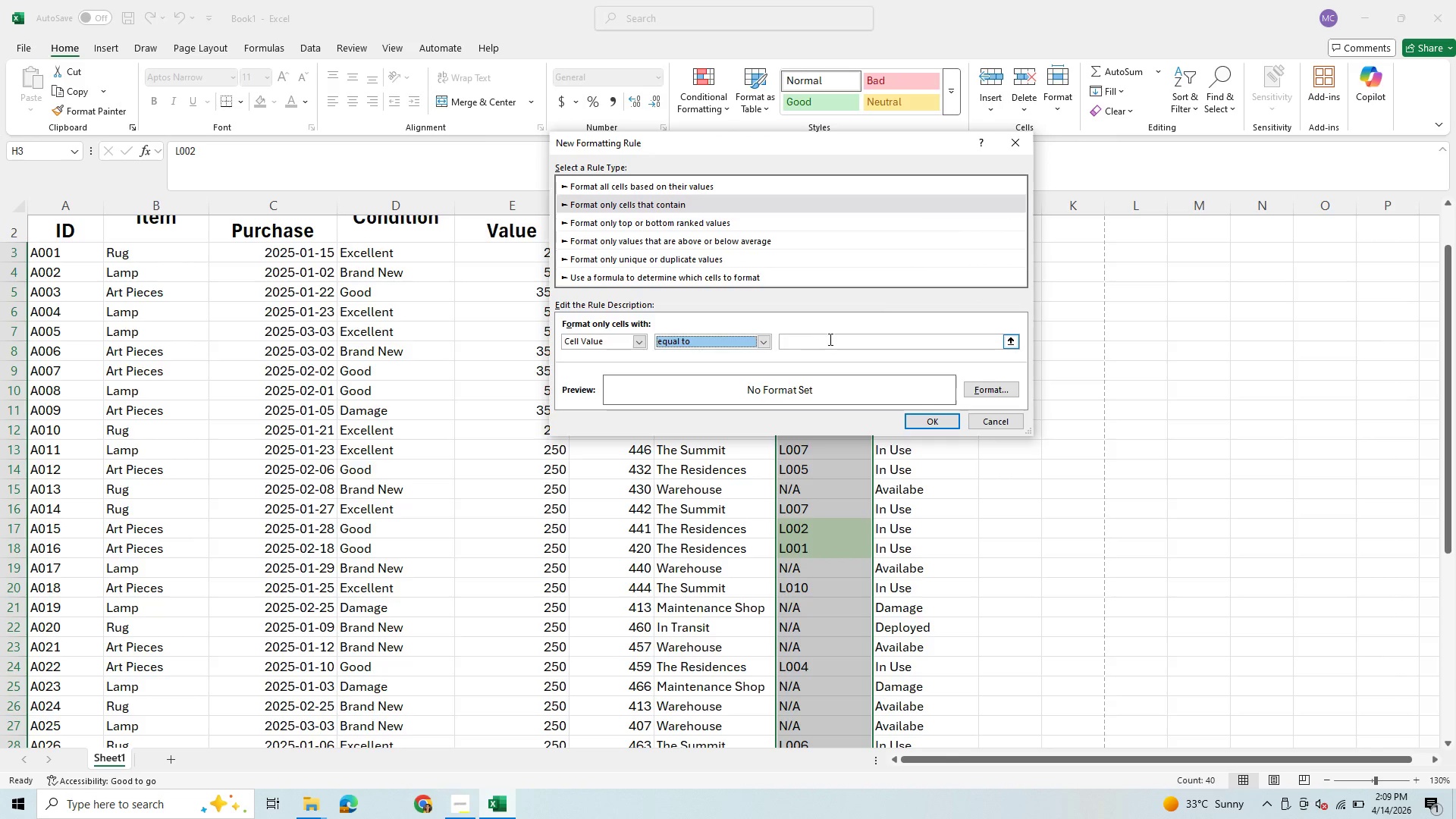 
left_click([829, 339])
 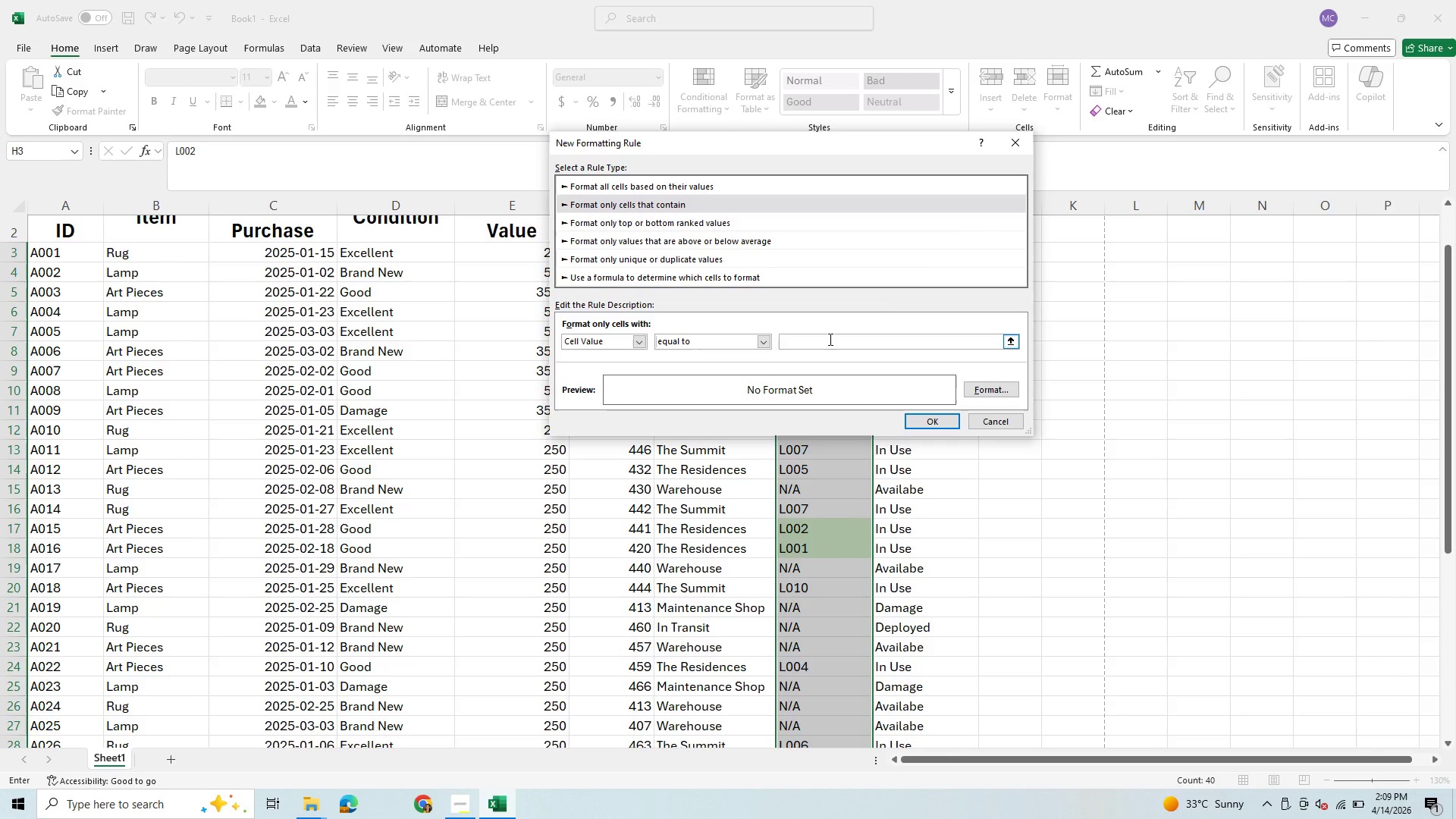 
type(L004)
 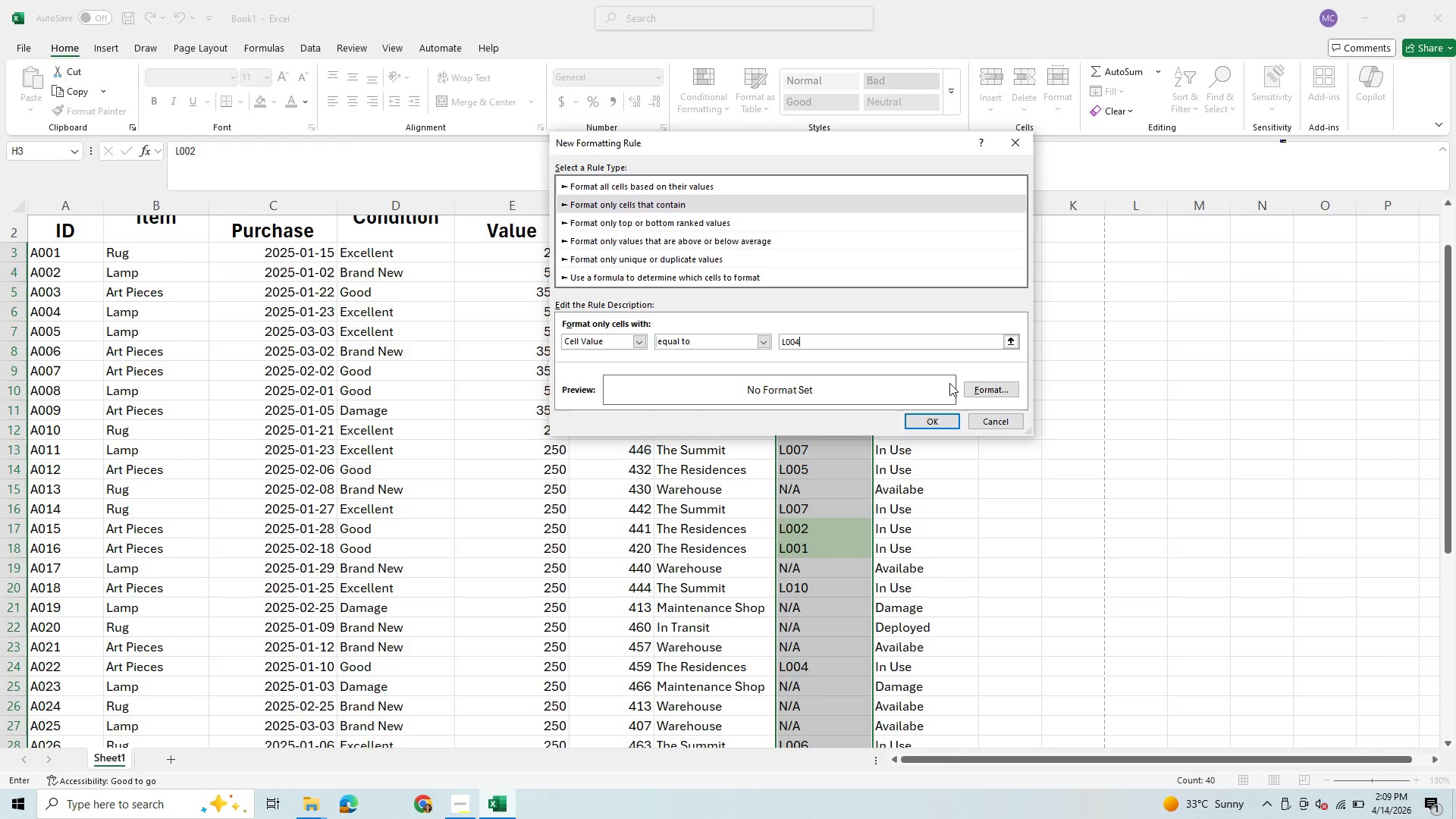 
left_click([990, 381])
 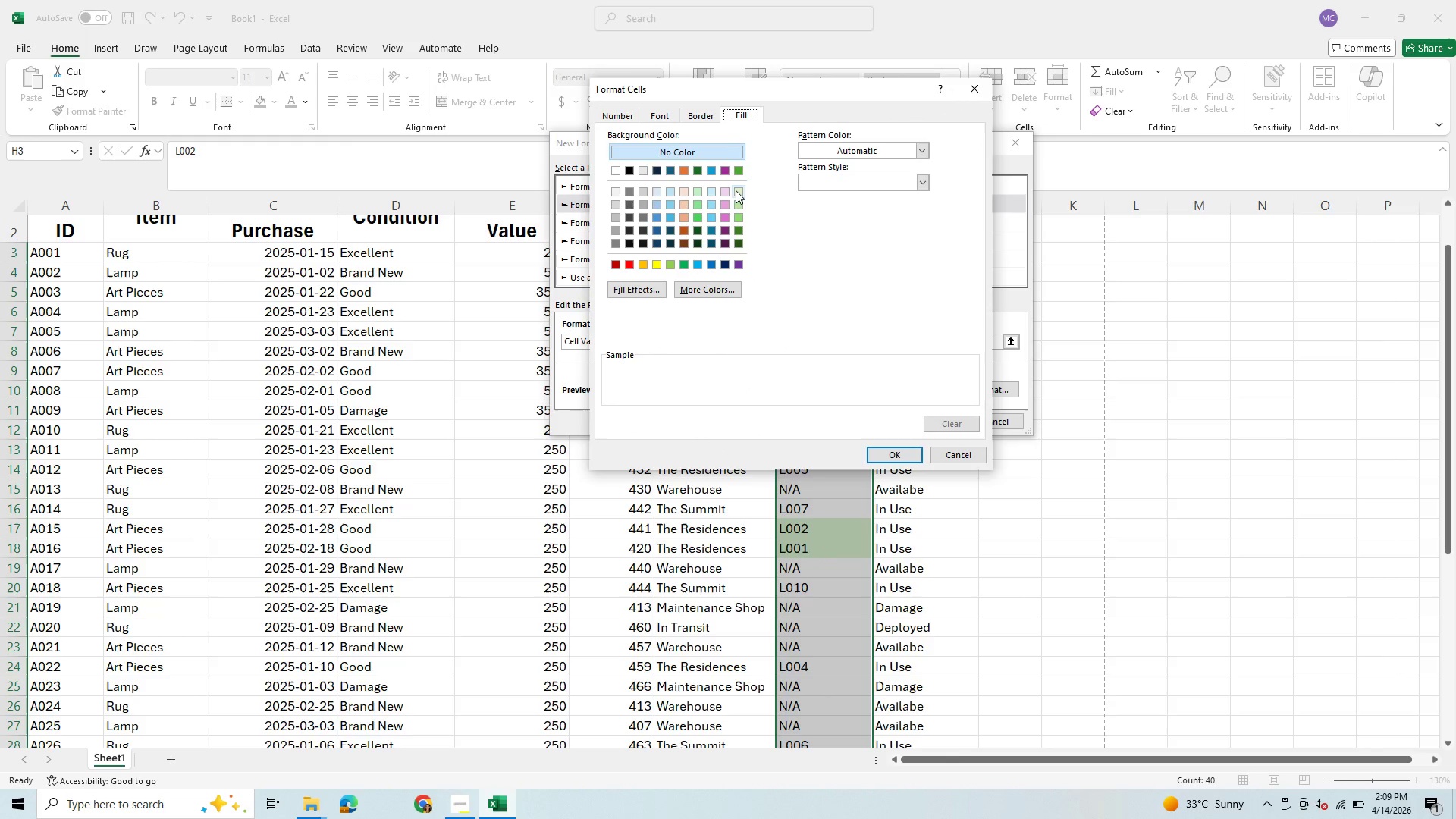 
left_click([736, 190])
 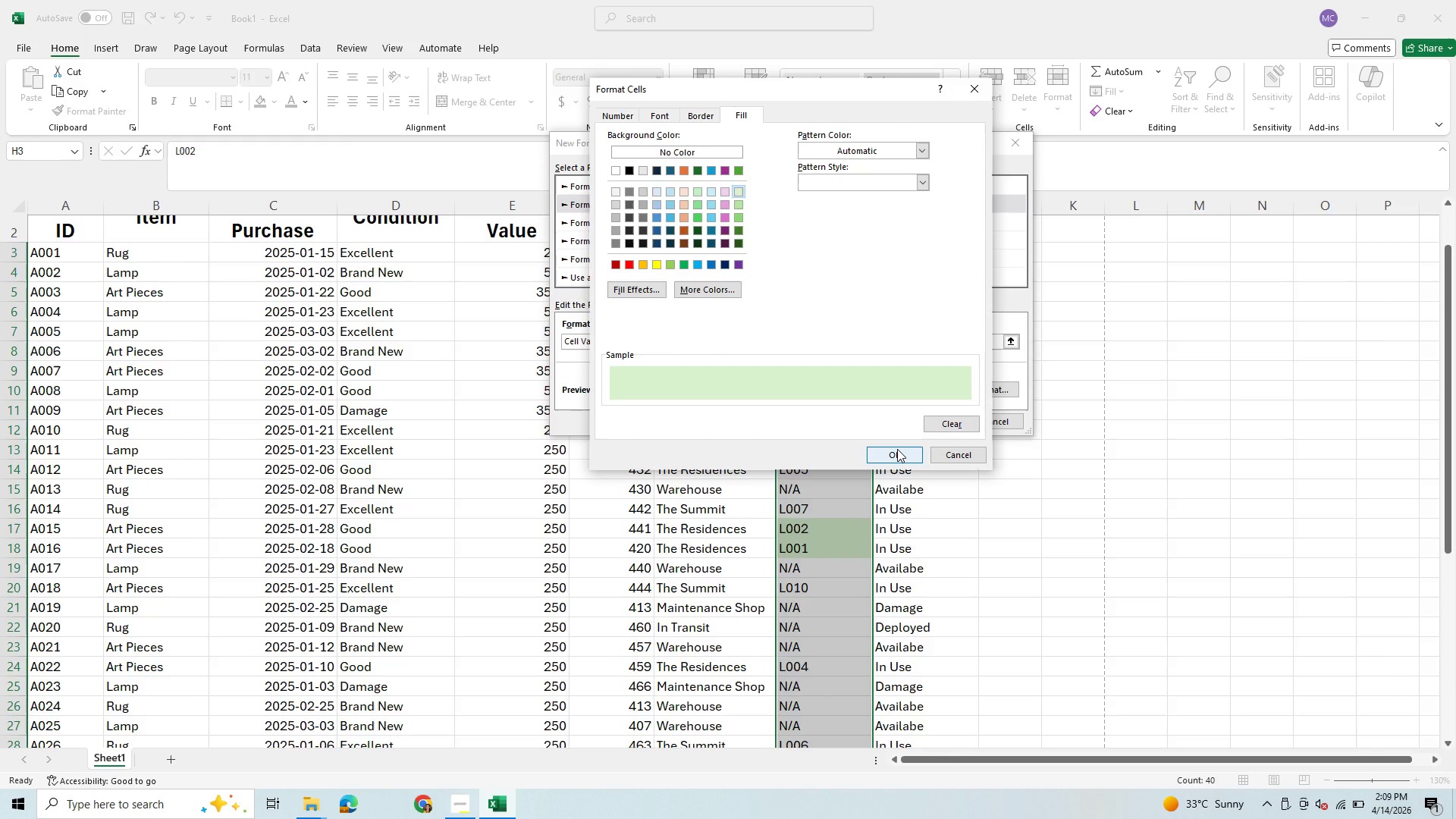 
left_click([898, 449])
 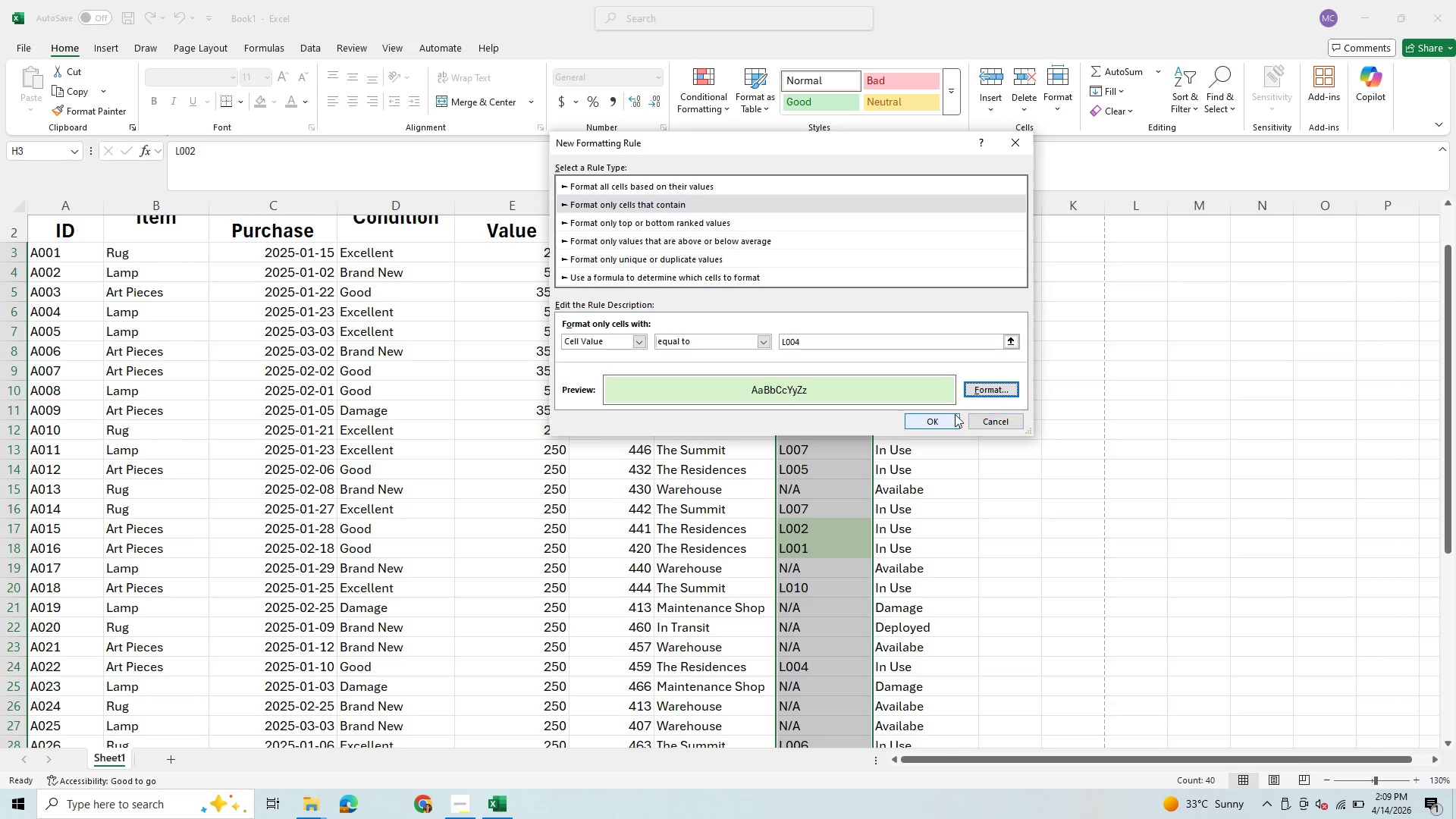 
left_click([946, 423])
 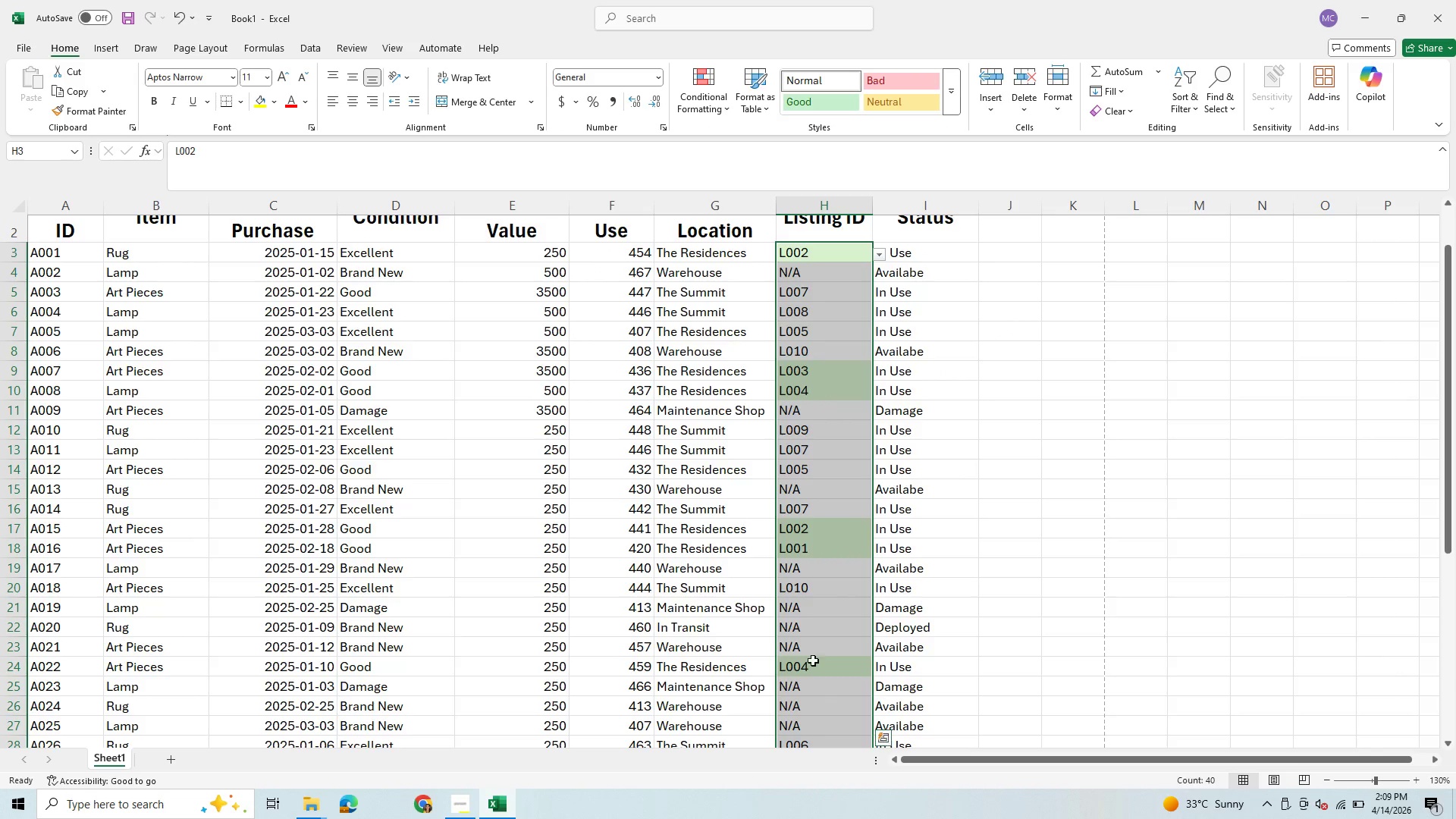 
scroll: coordinate [805, 670], scroll_direction: down, amount: 1.0
 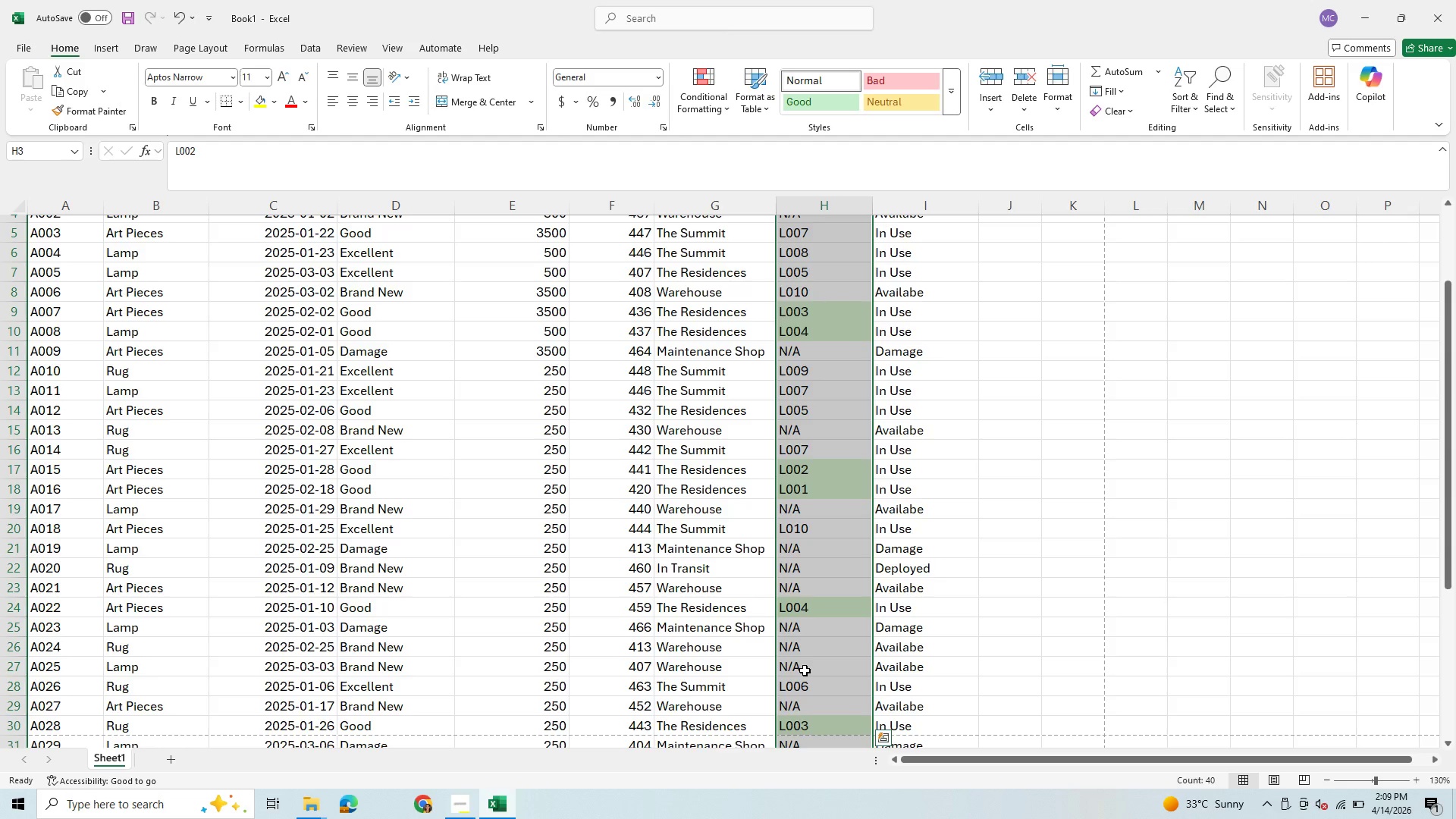 
scroll: coordinate [805, 670], scroll_direction: up, amount: 1.0
 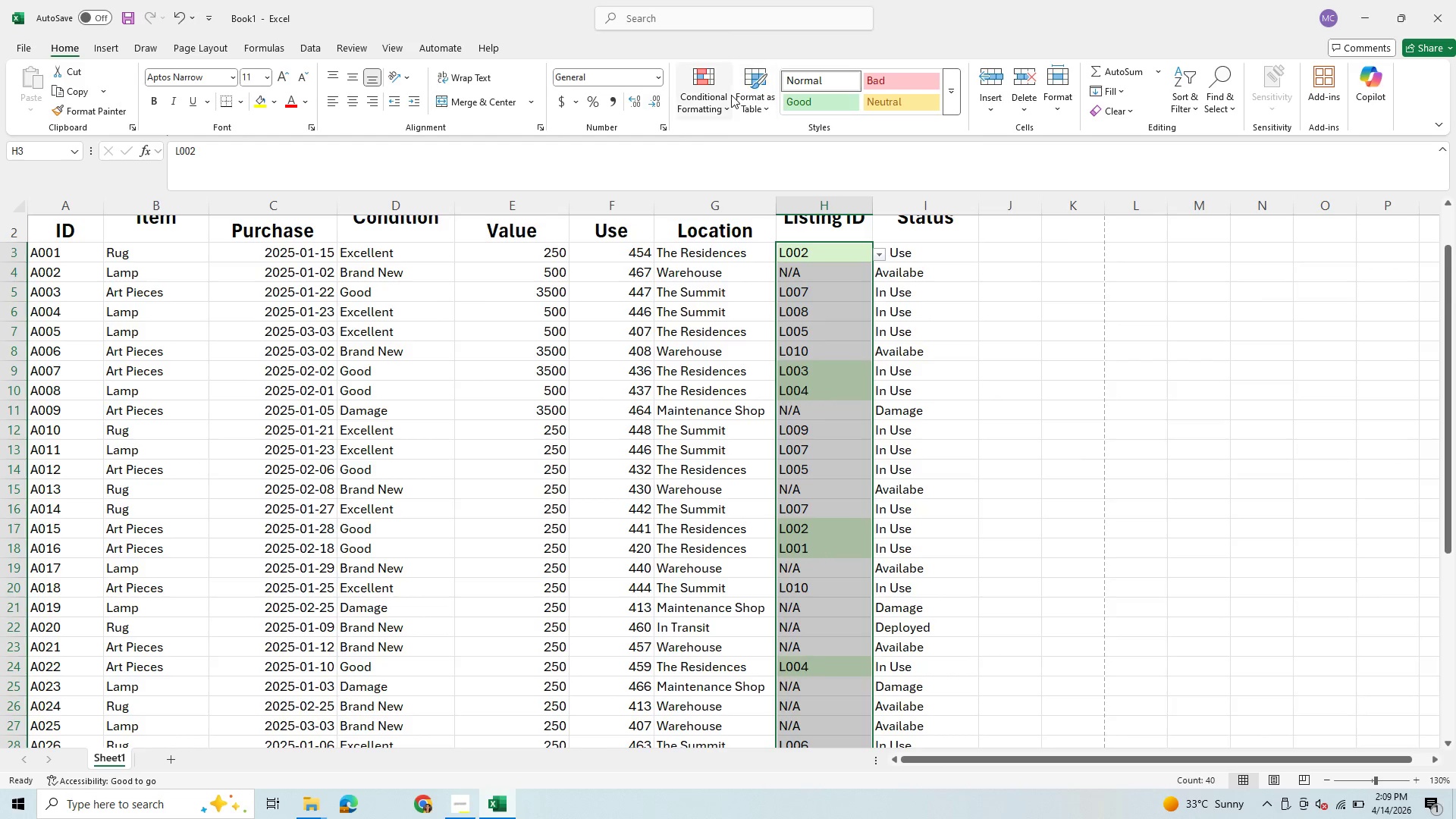 
left_click([702, 80])
 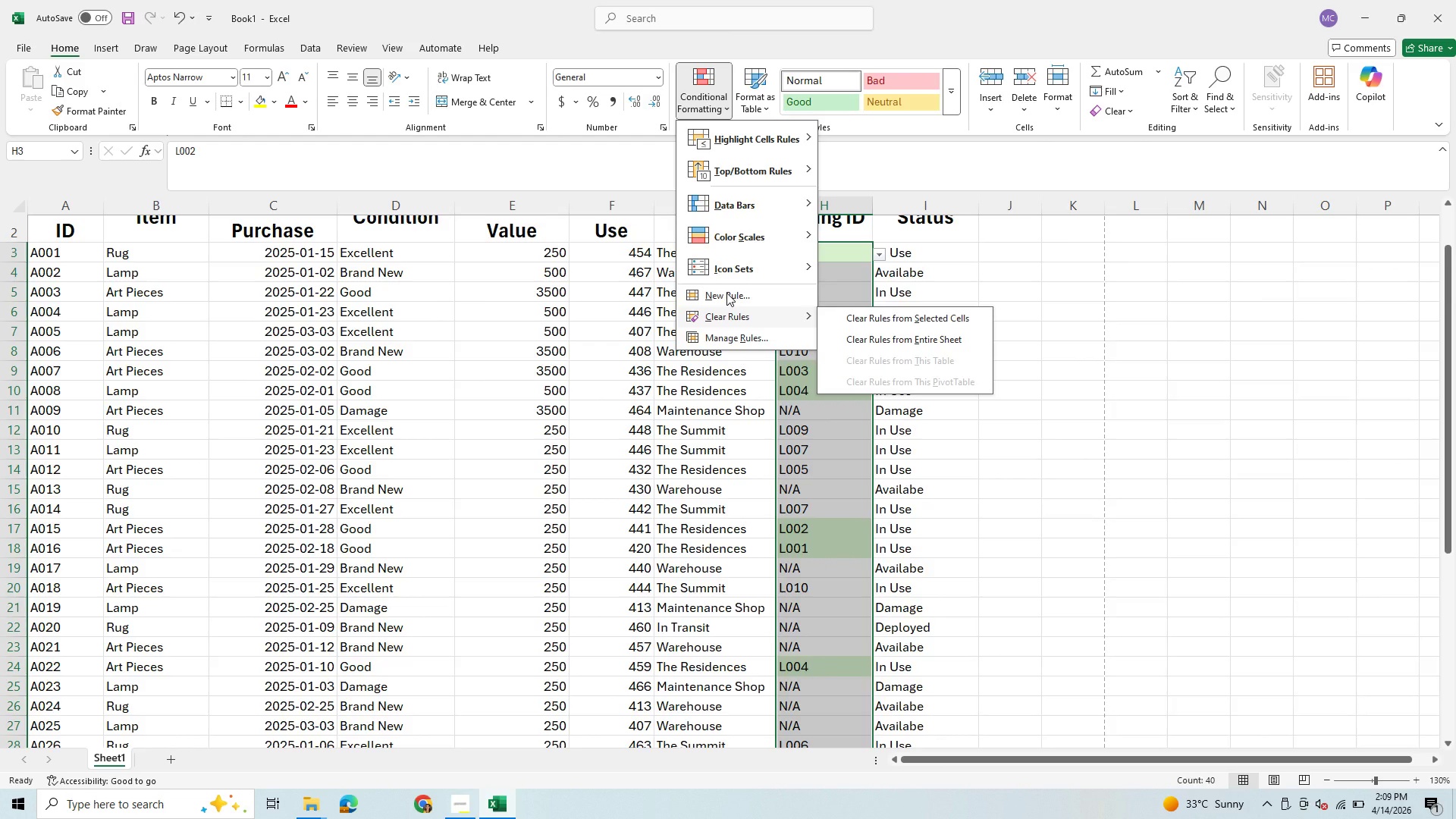 
left_click([726, 293])
 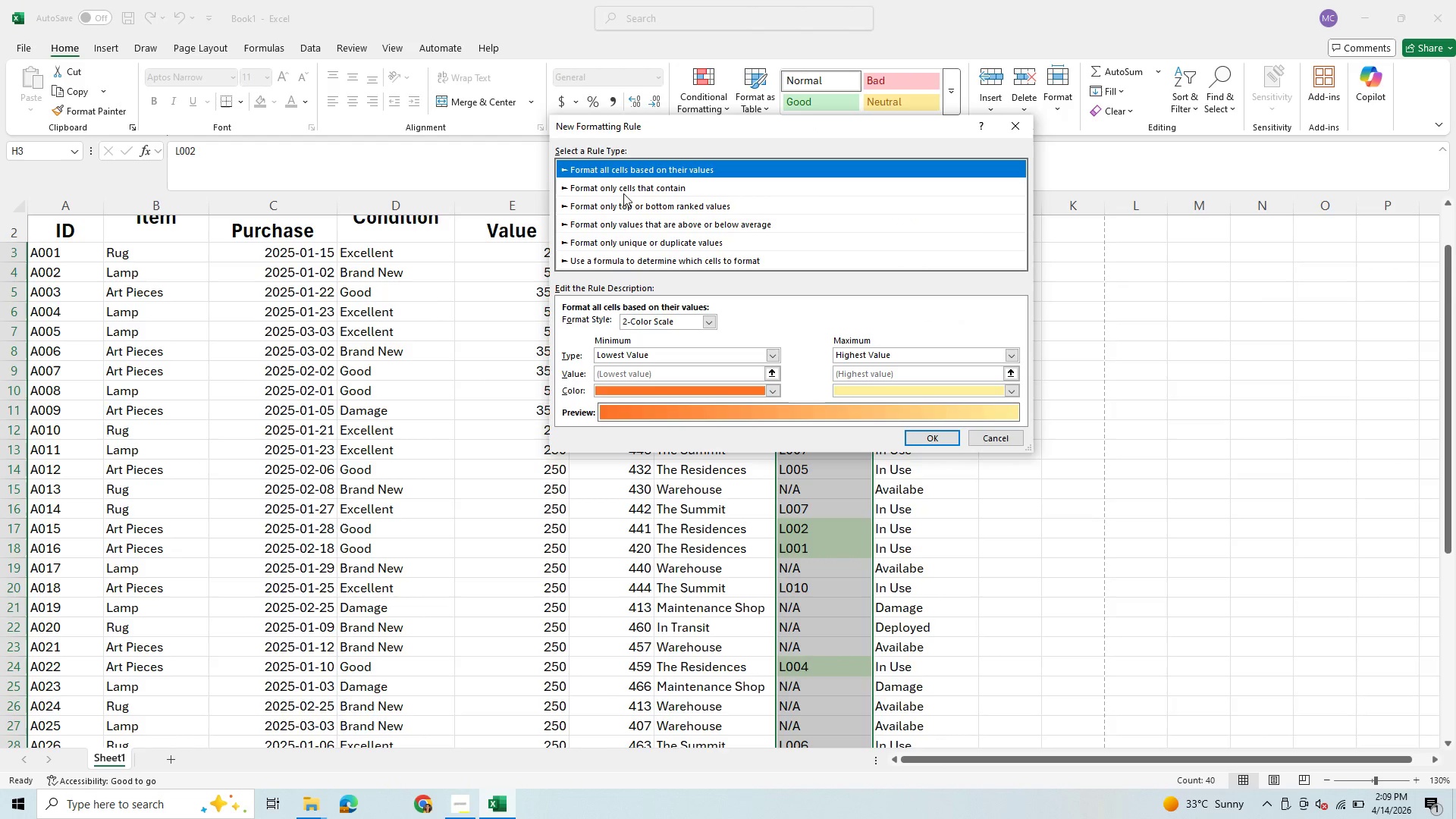 
left_click([624, 182])
 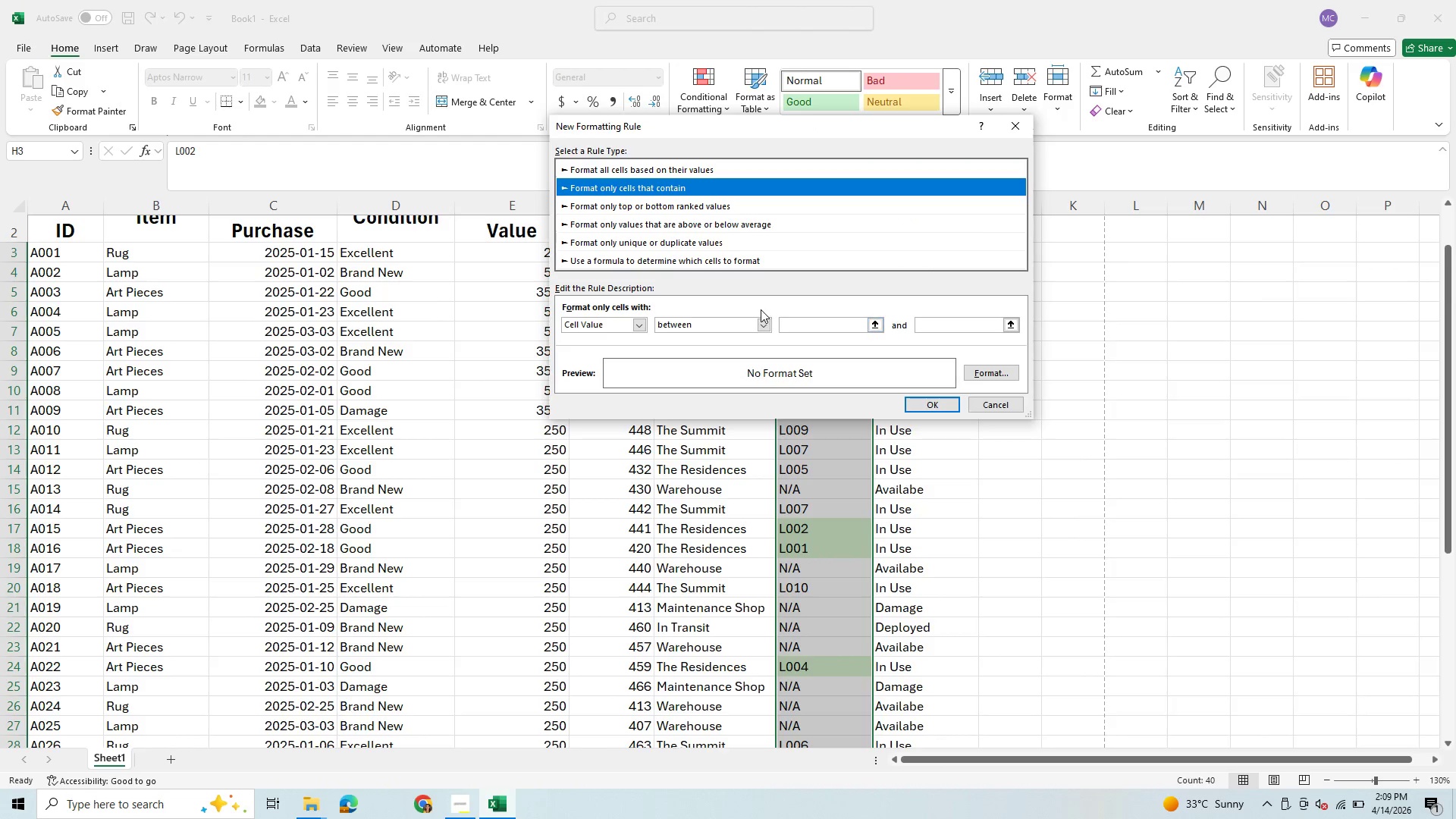 
left_click([767, 322])
 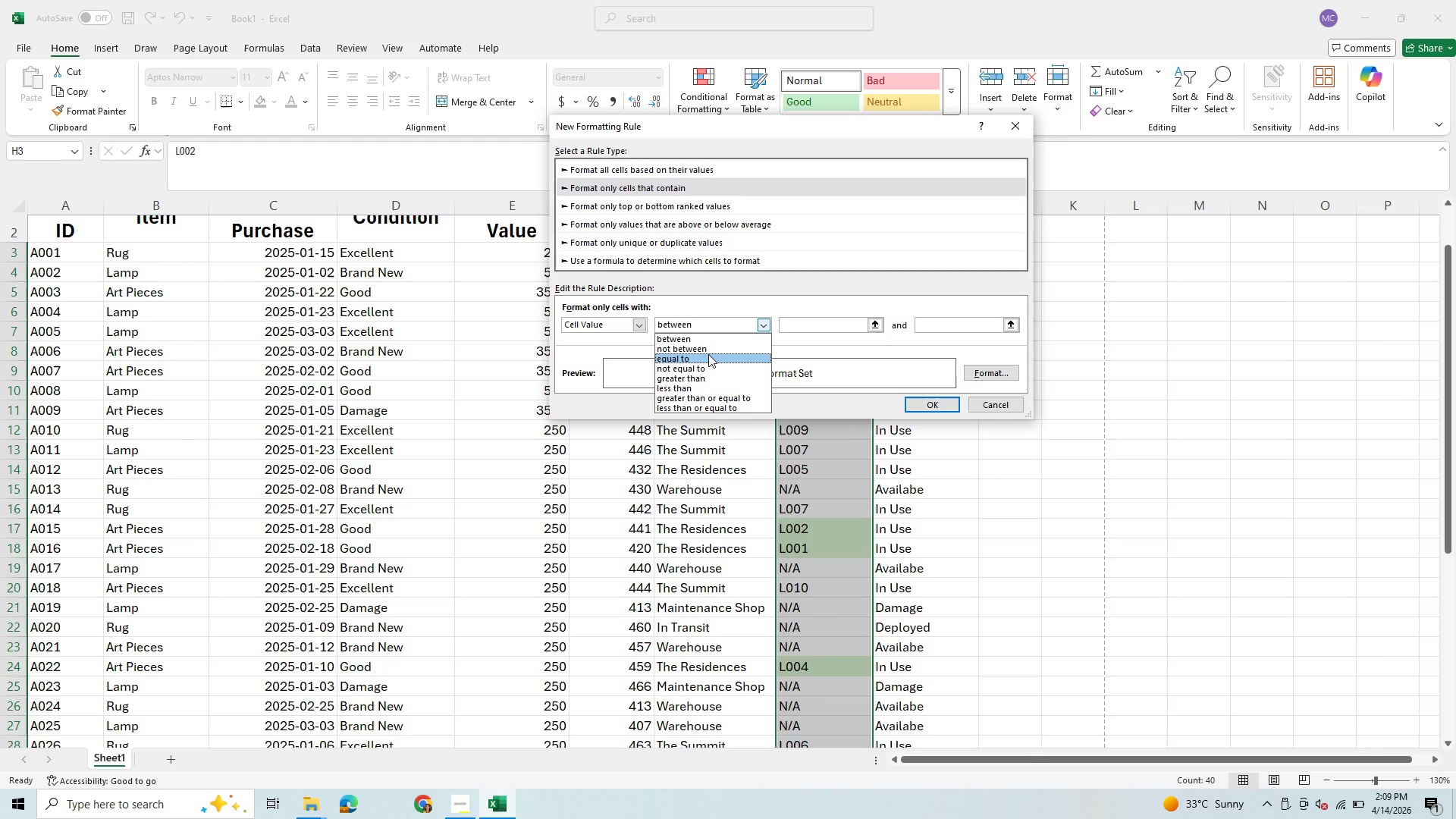 
left_click([708, 354])
 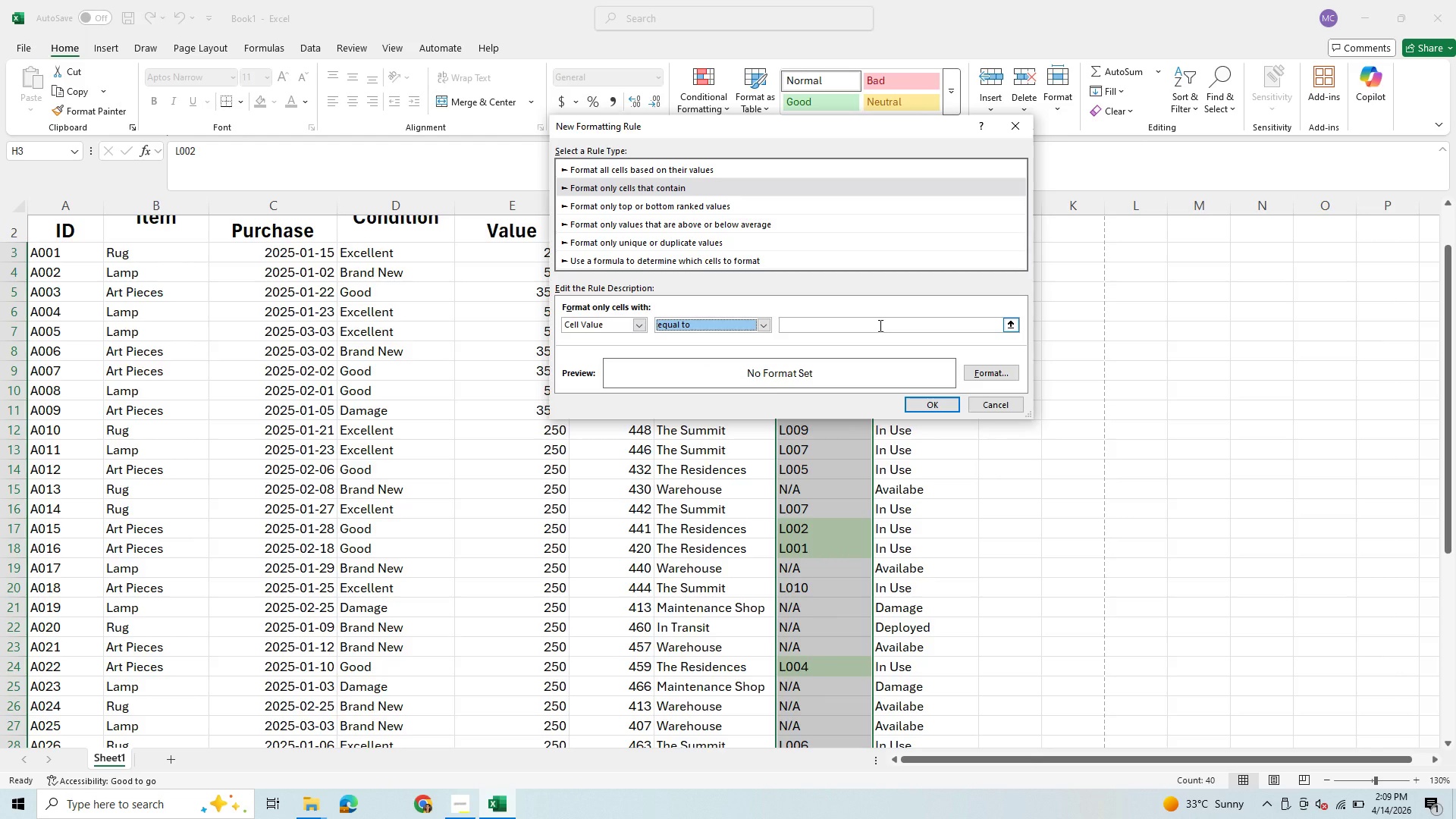 
left_click([879, 325])
 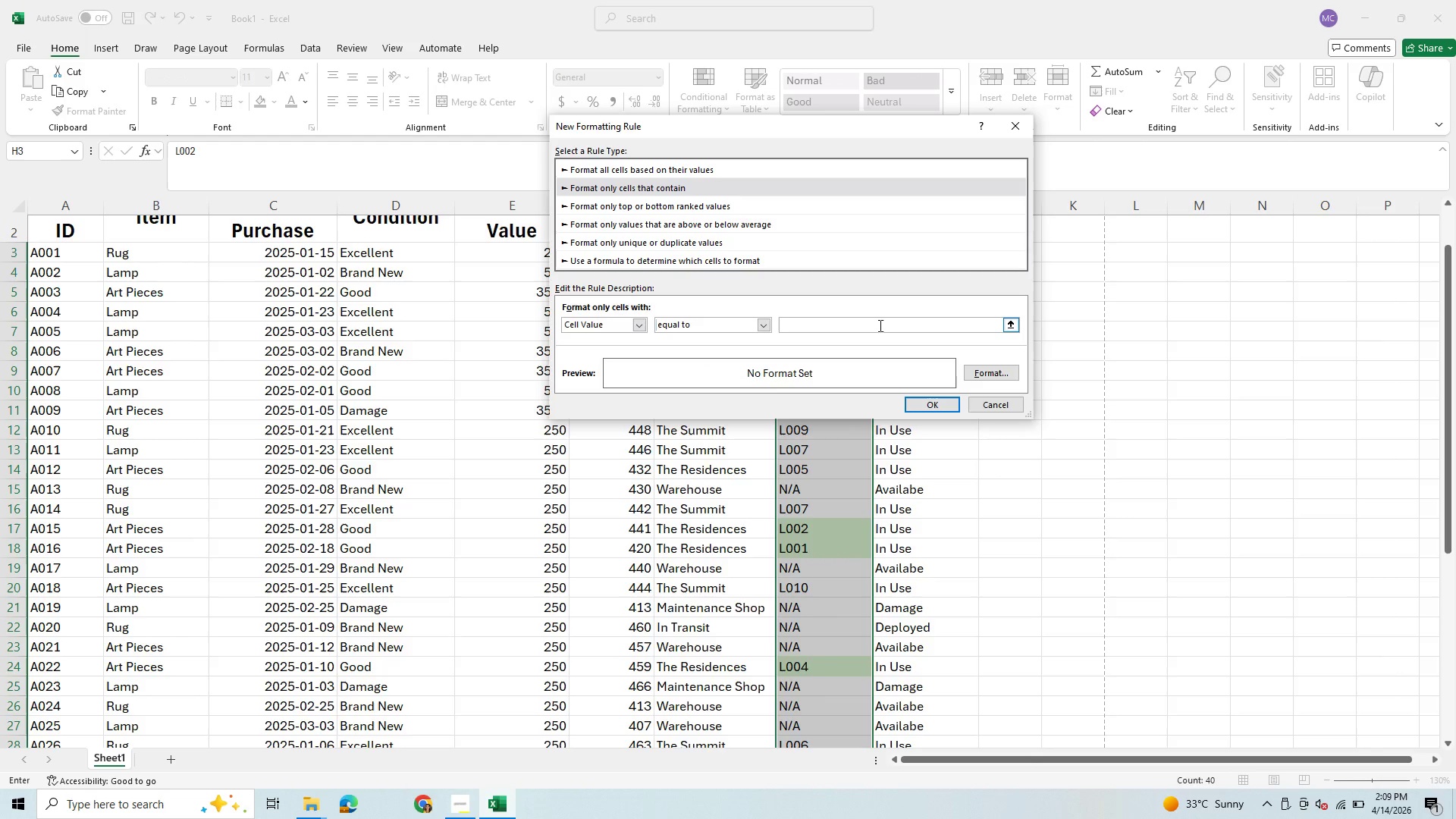 
type(L005)
 